 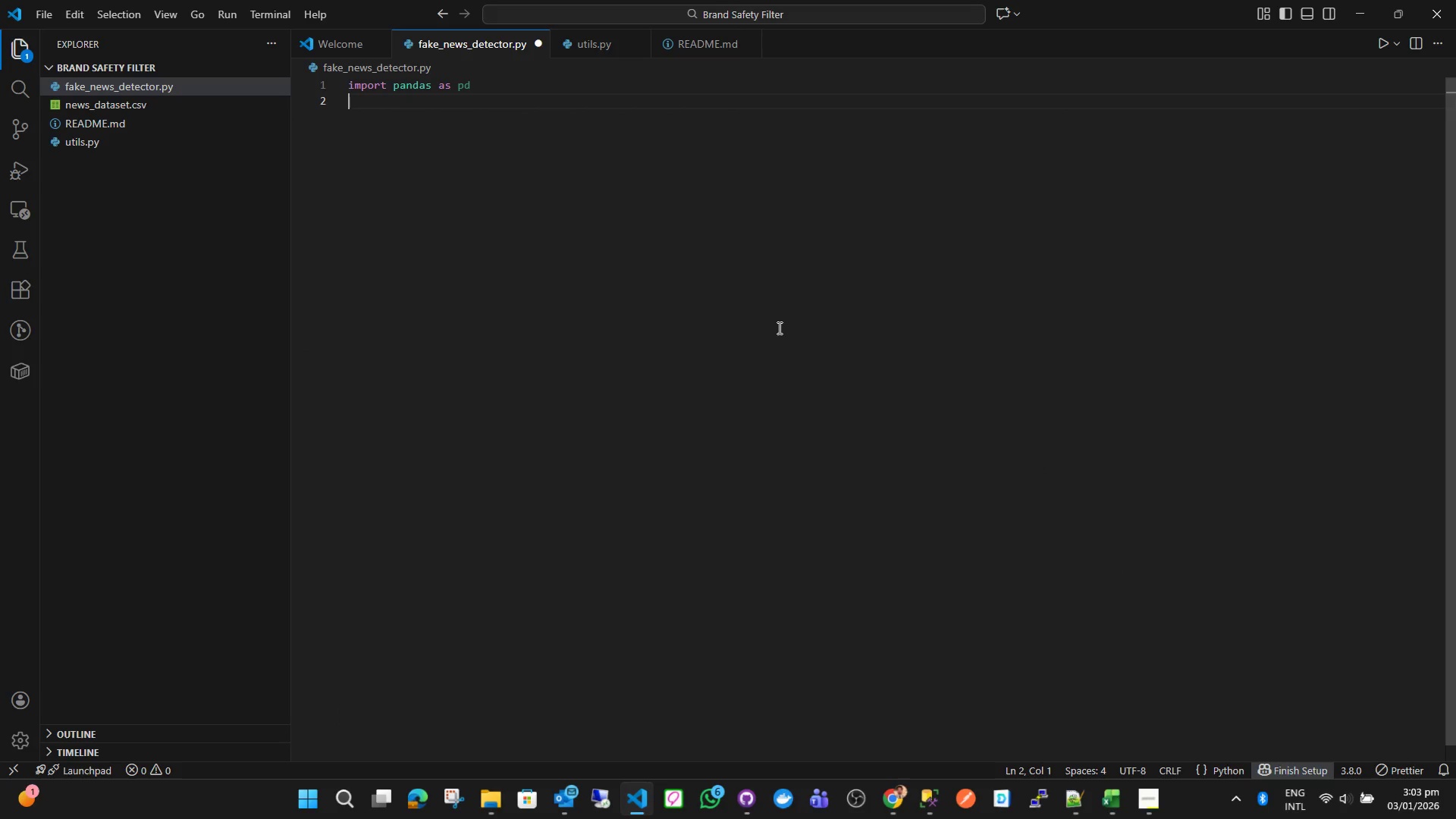 
type(from skl)
 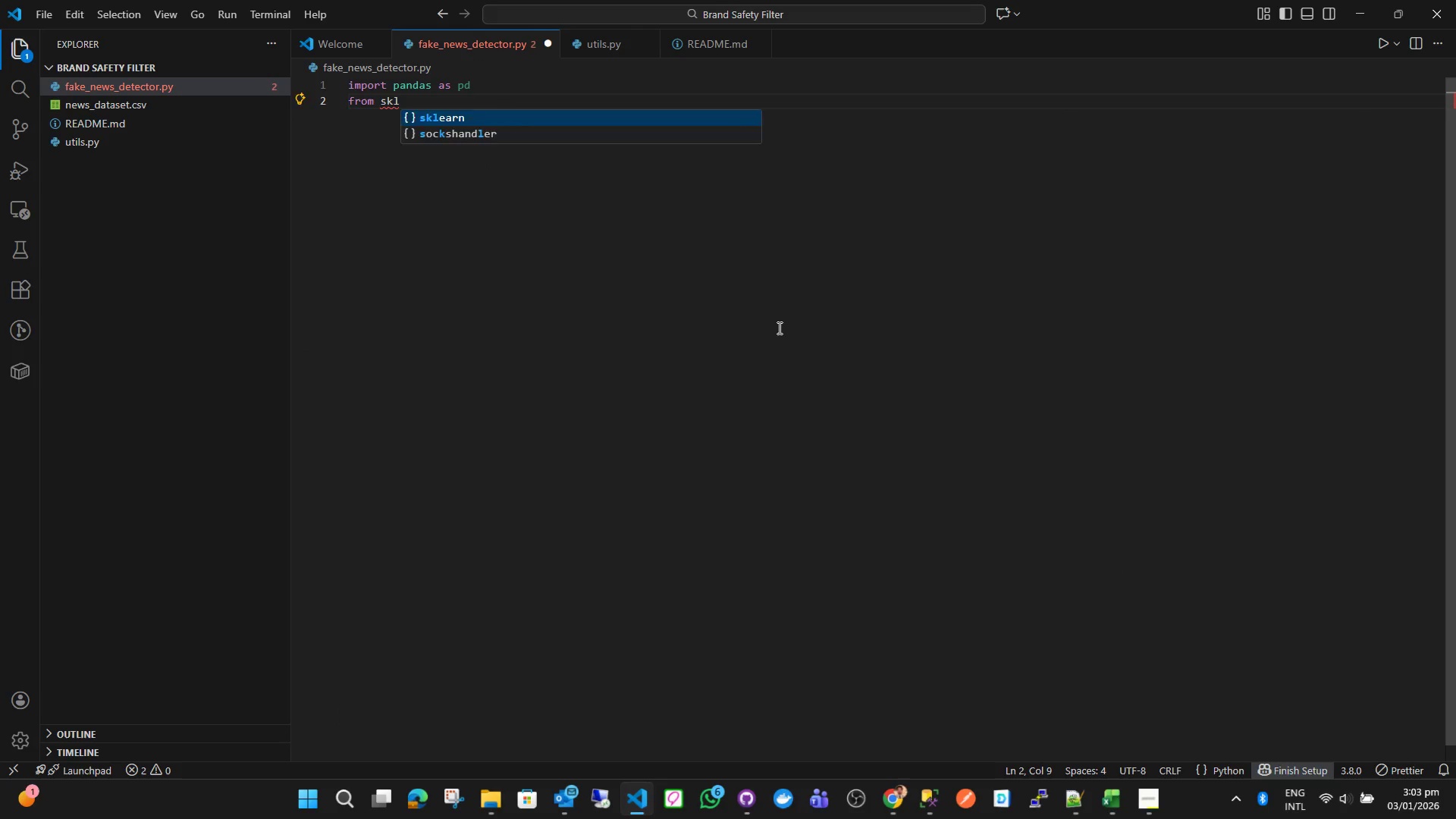 
key(Enter)
 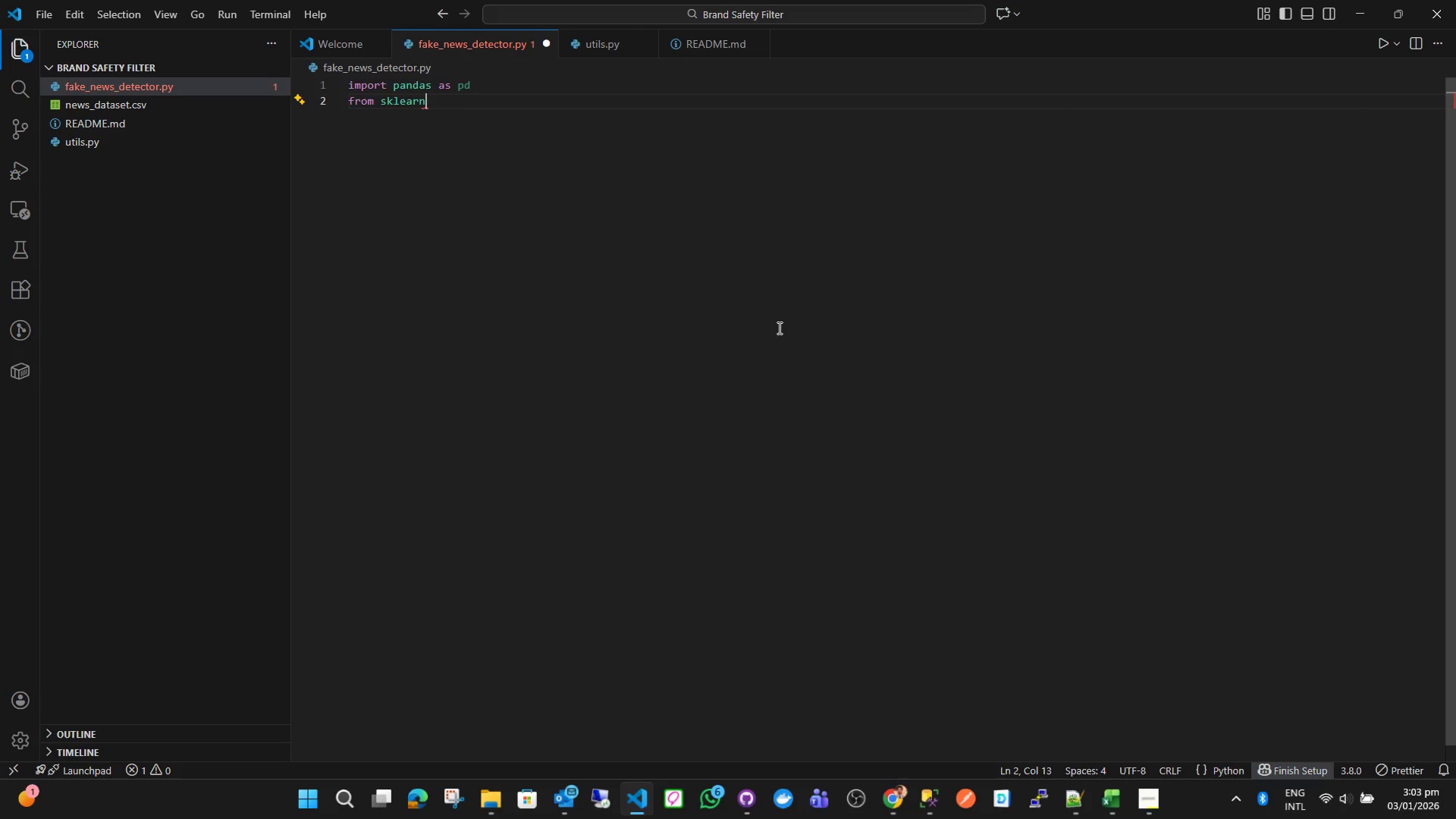 
type(.na)
 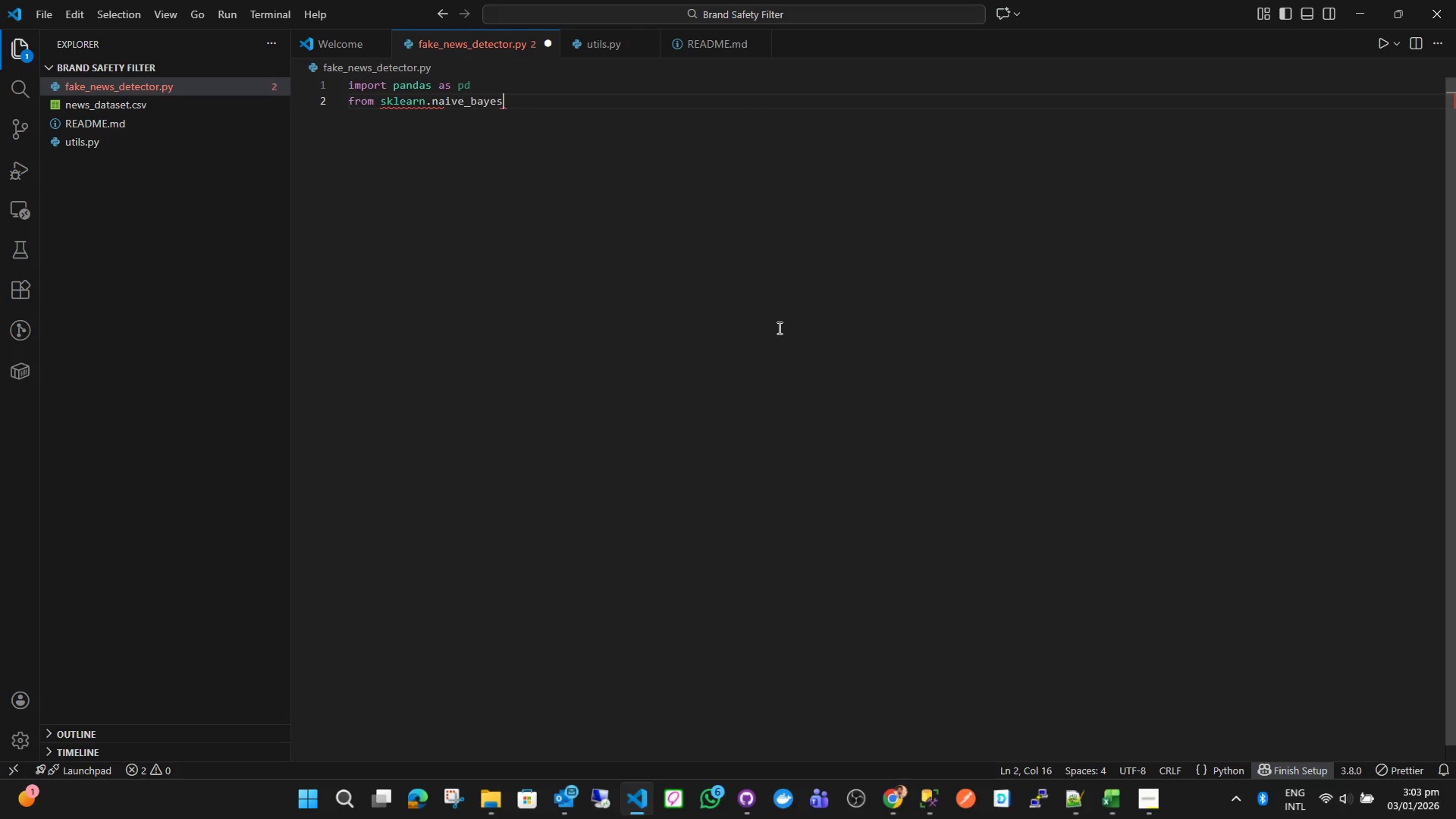 
key(Enter)
 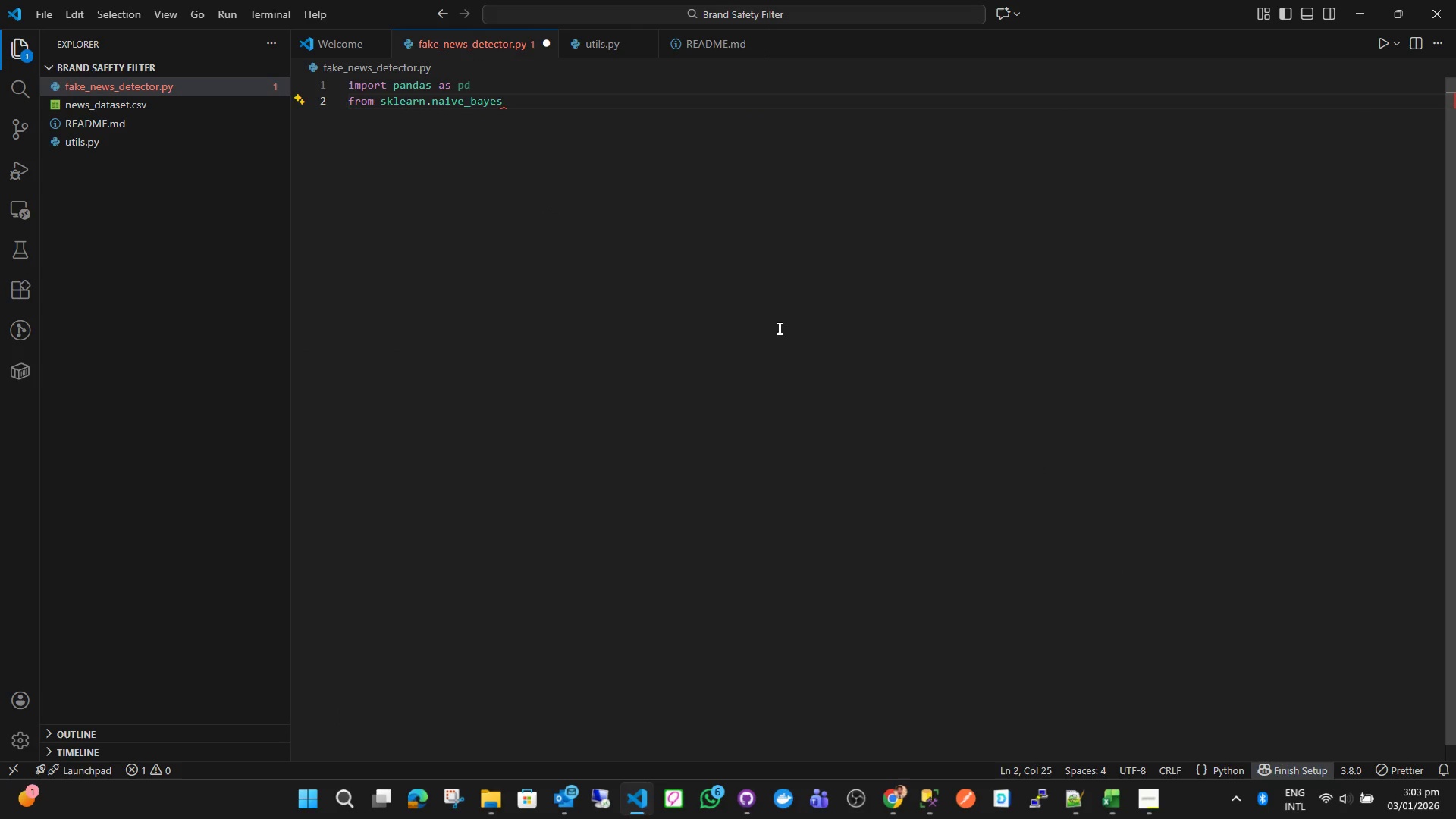 
type( impor )
key(Backspace)
type(t Multi)
 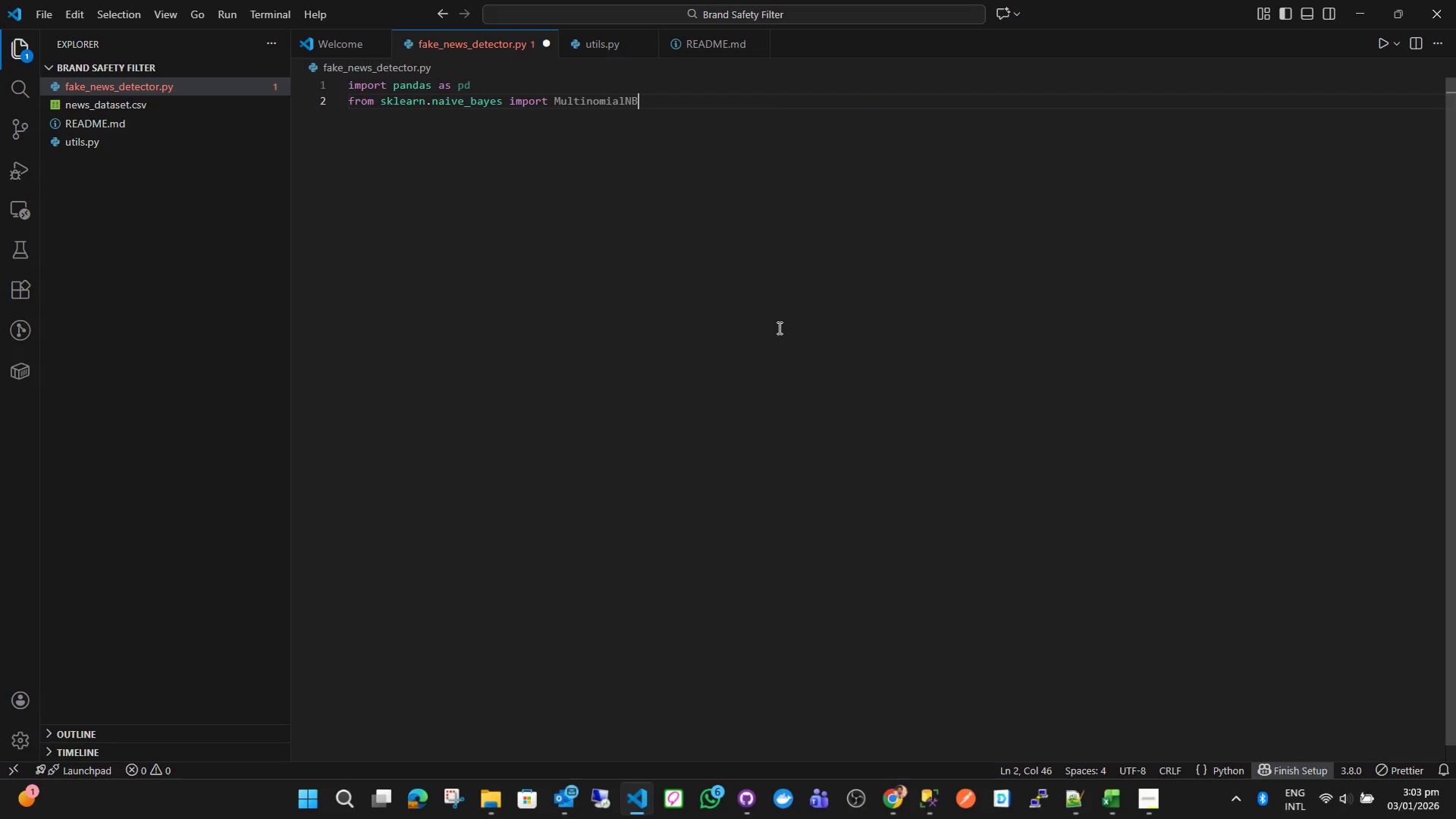 
key(Enter)
 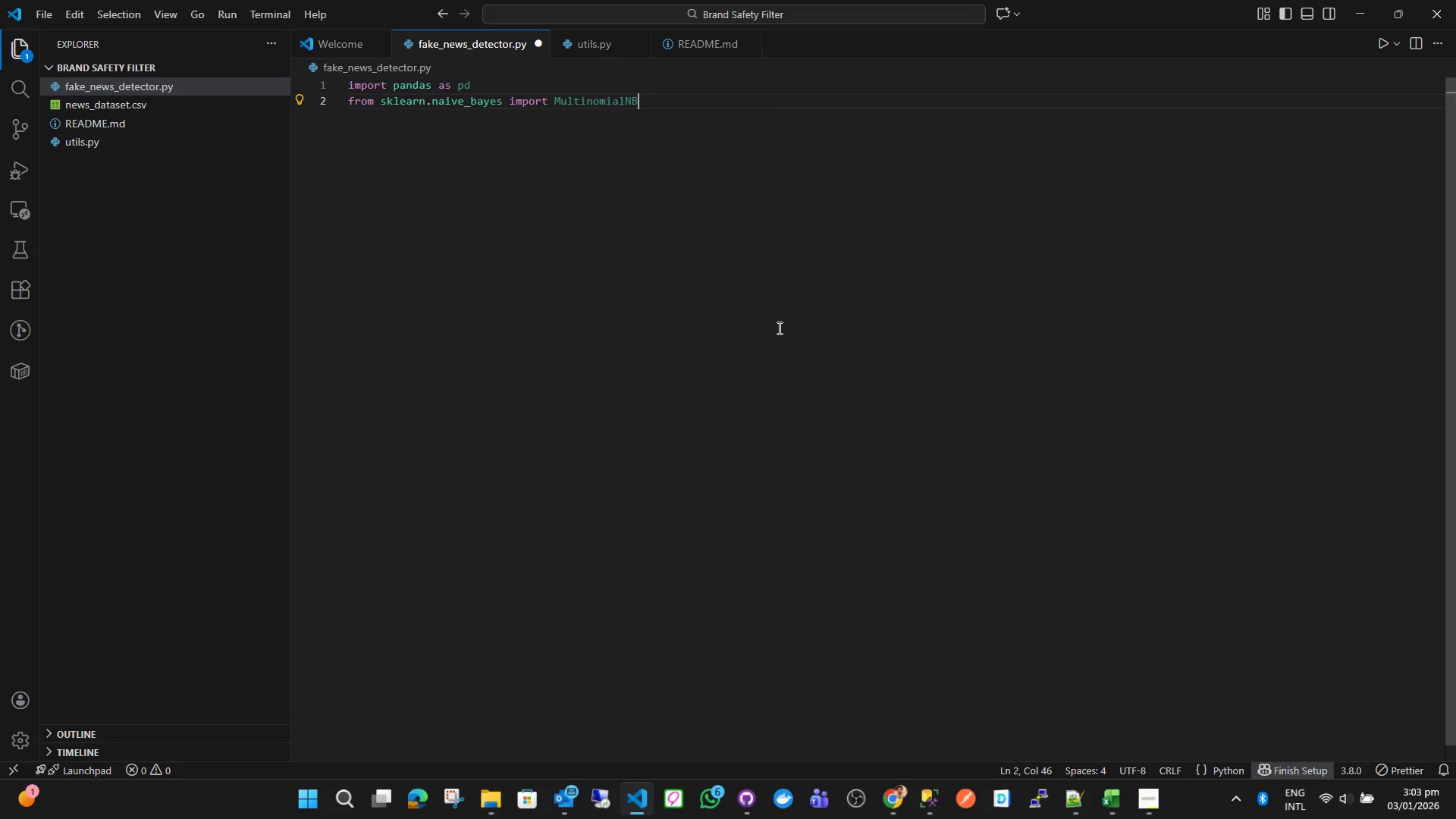 
key(Enter)
 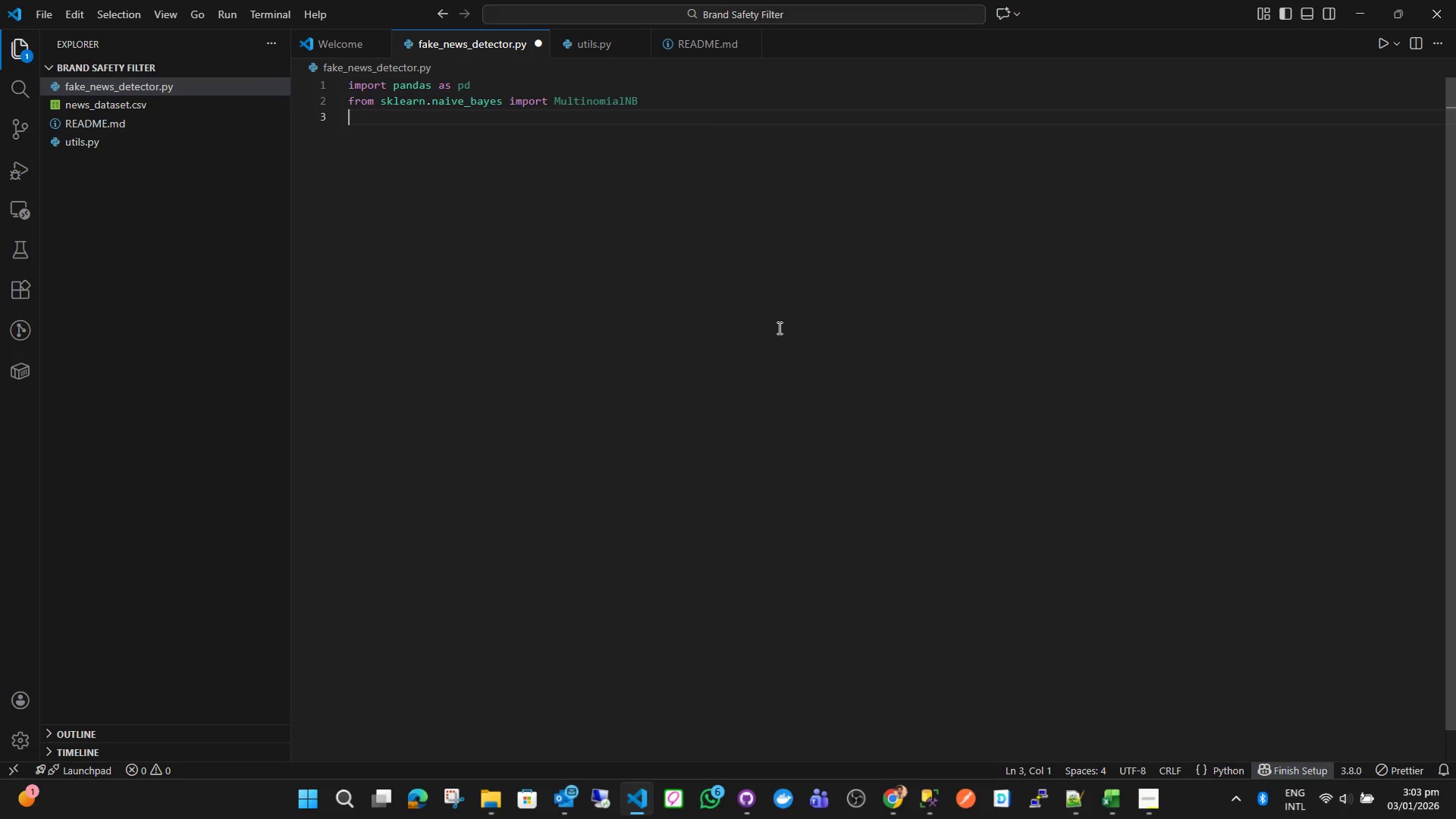 
type(from sklea)
 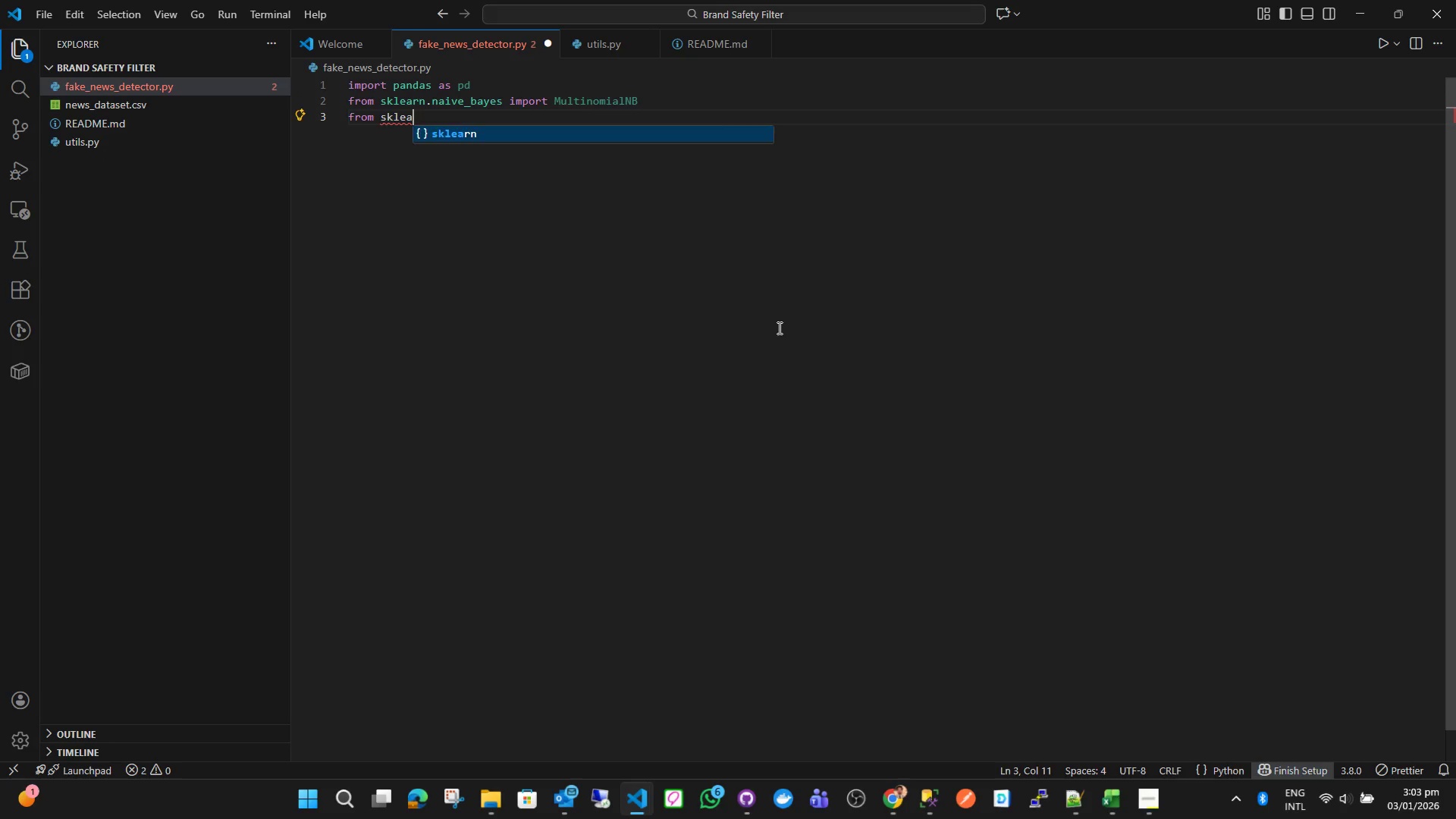 
key(Enter)
 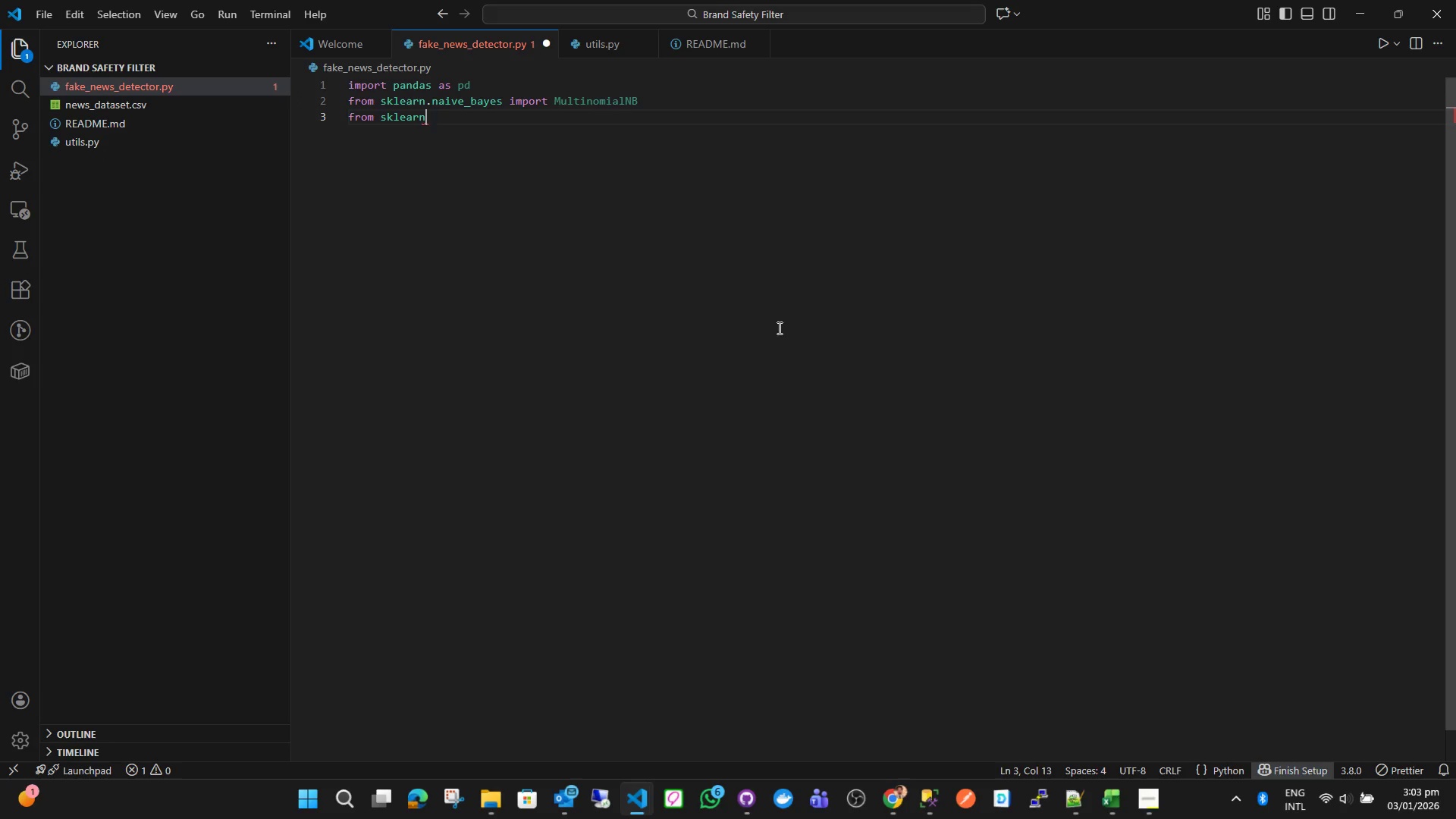 
type(.li)
 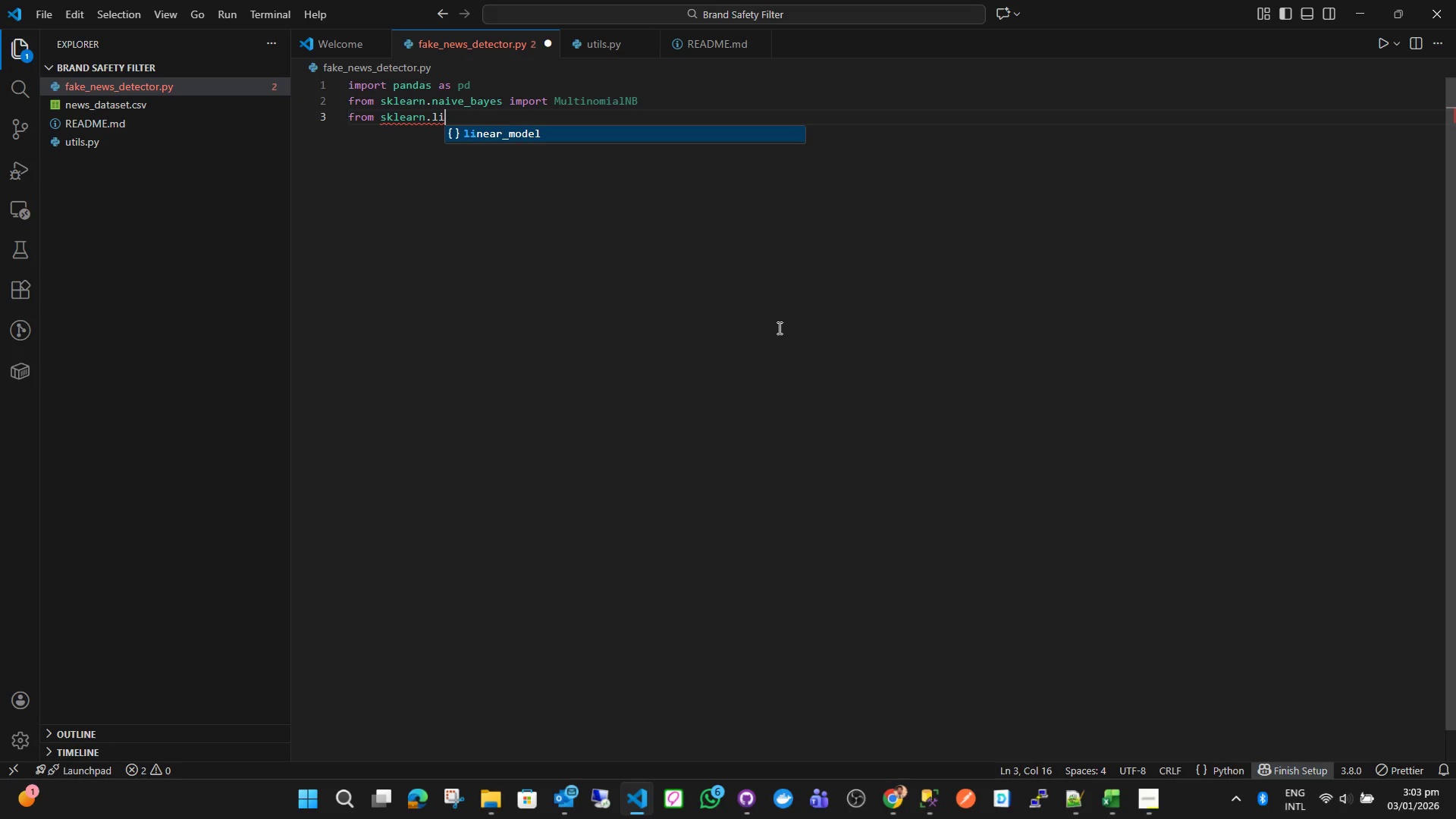 
key(Enter)
 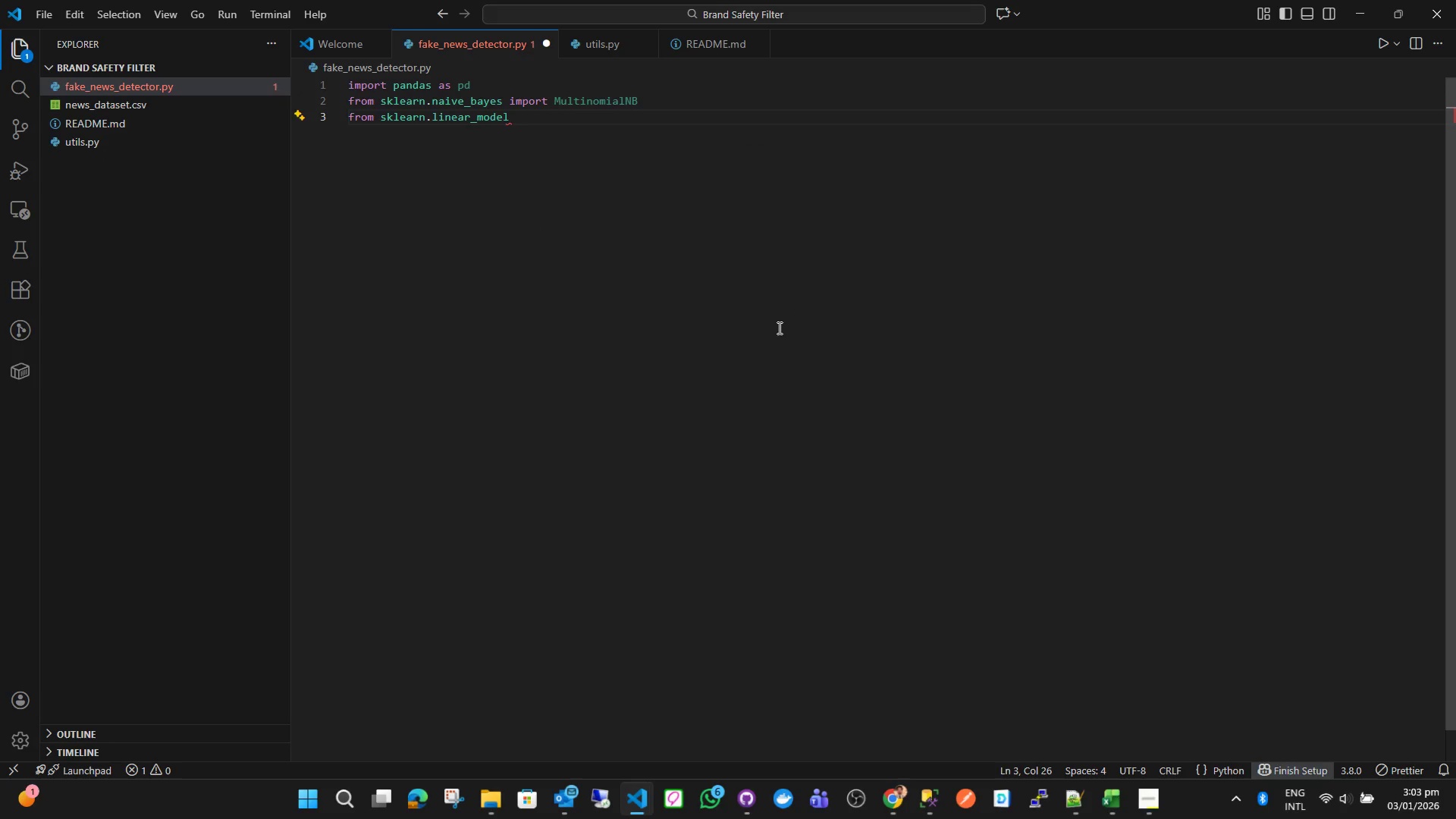 
type( import Lo)
 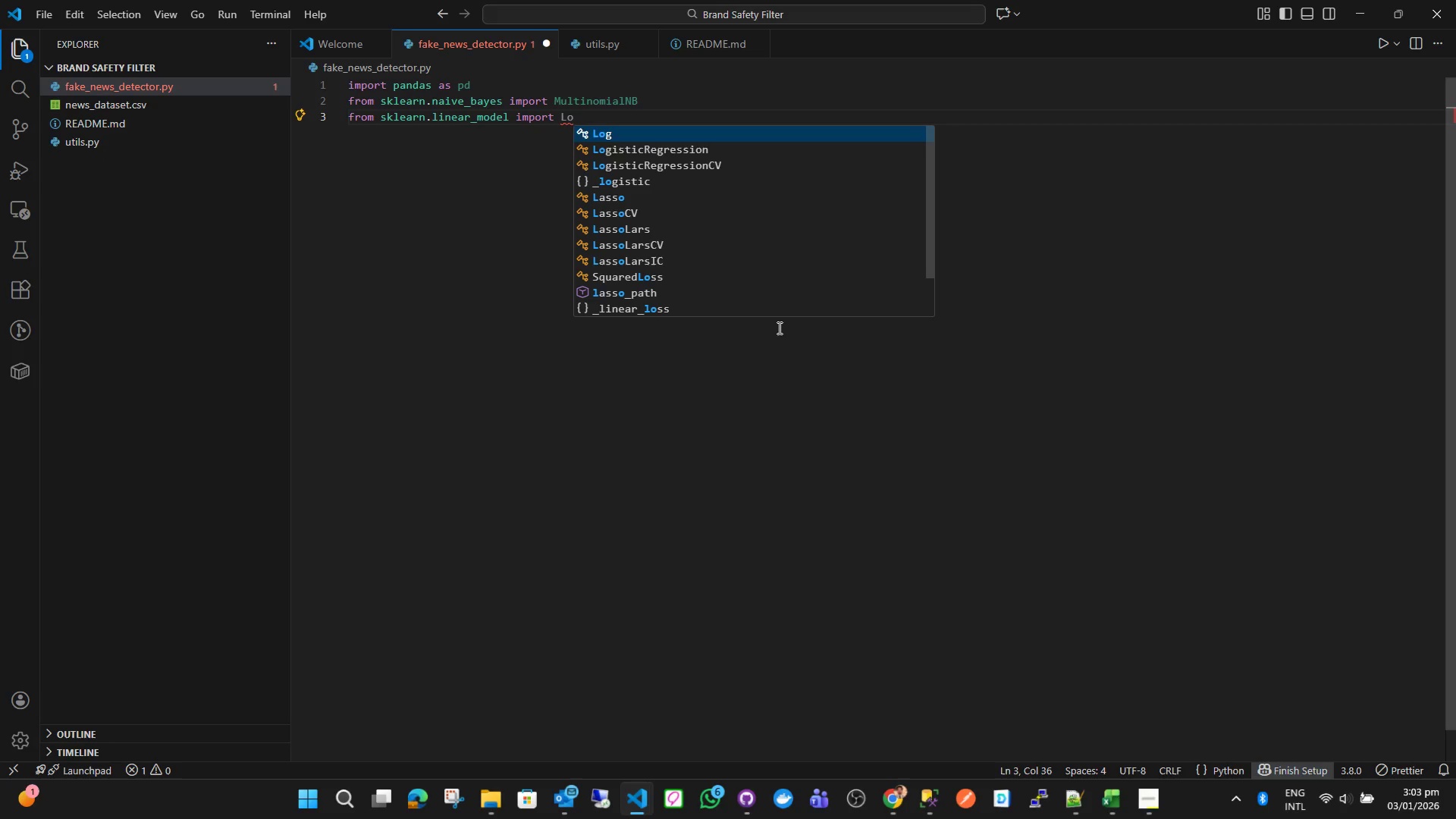 
key(ArrowDown)
 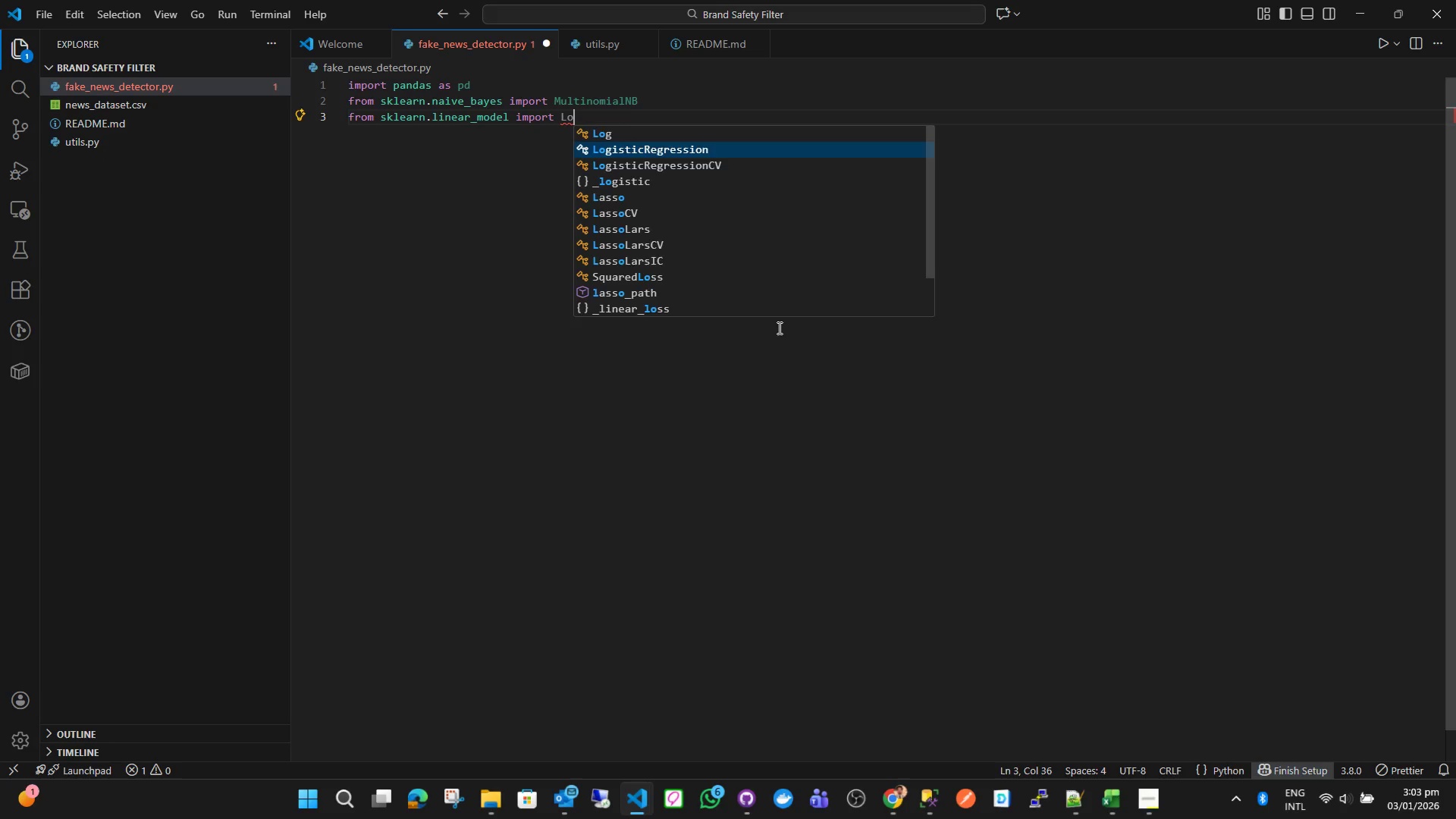 
key(Enter)
 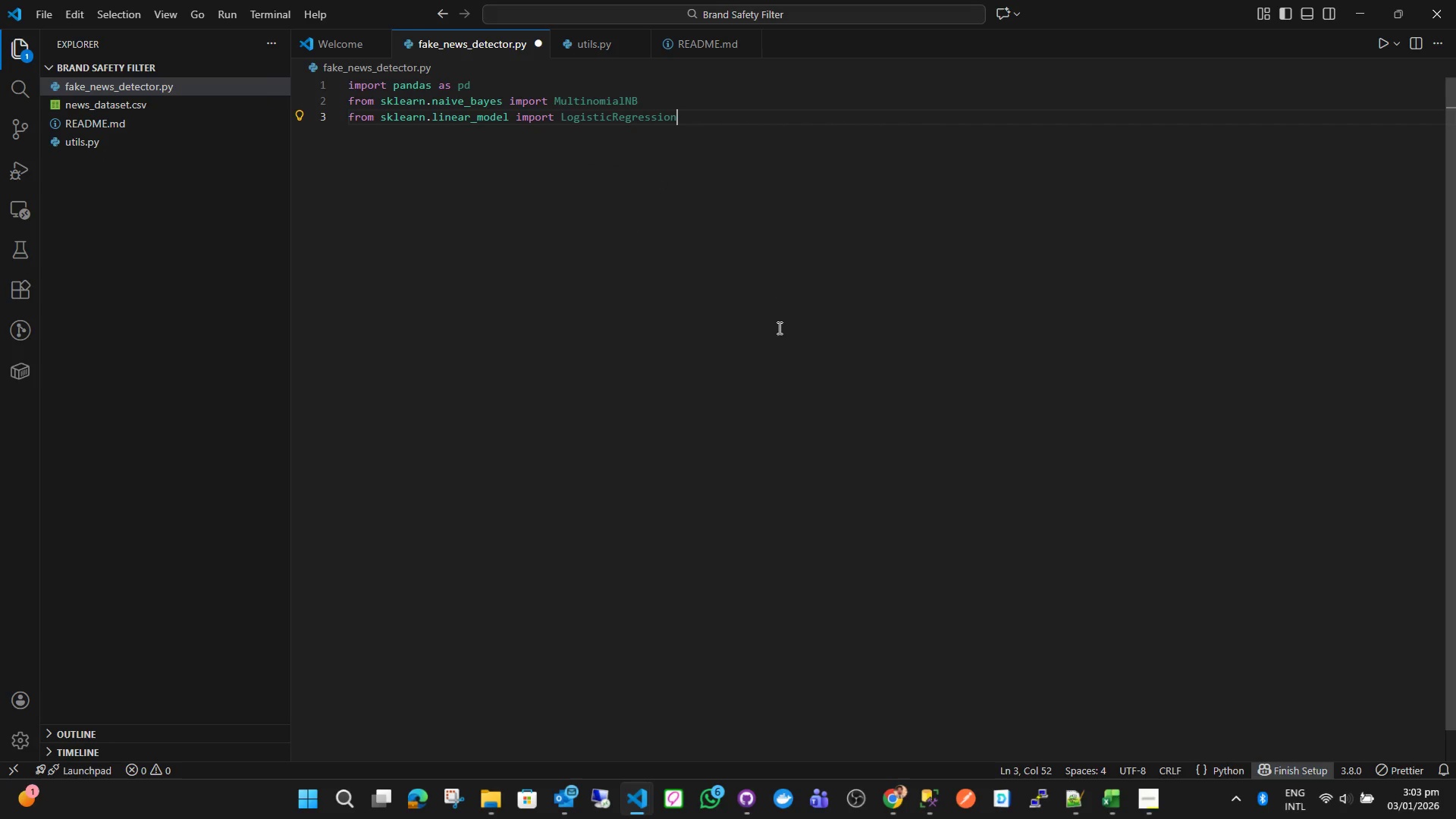 
key(Enter)
 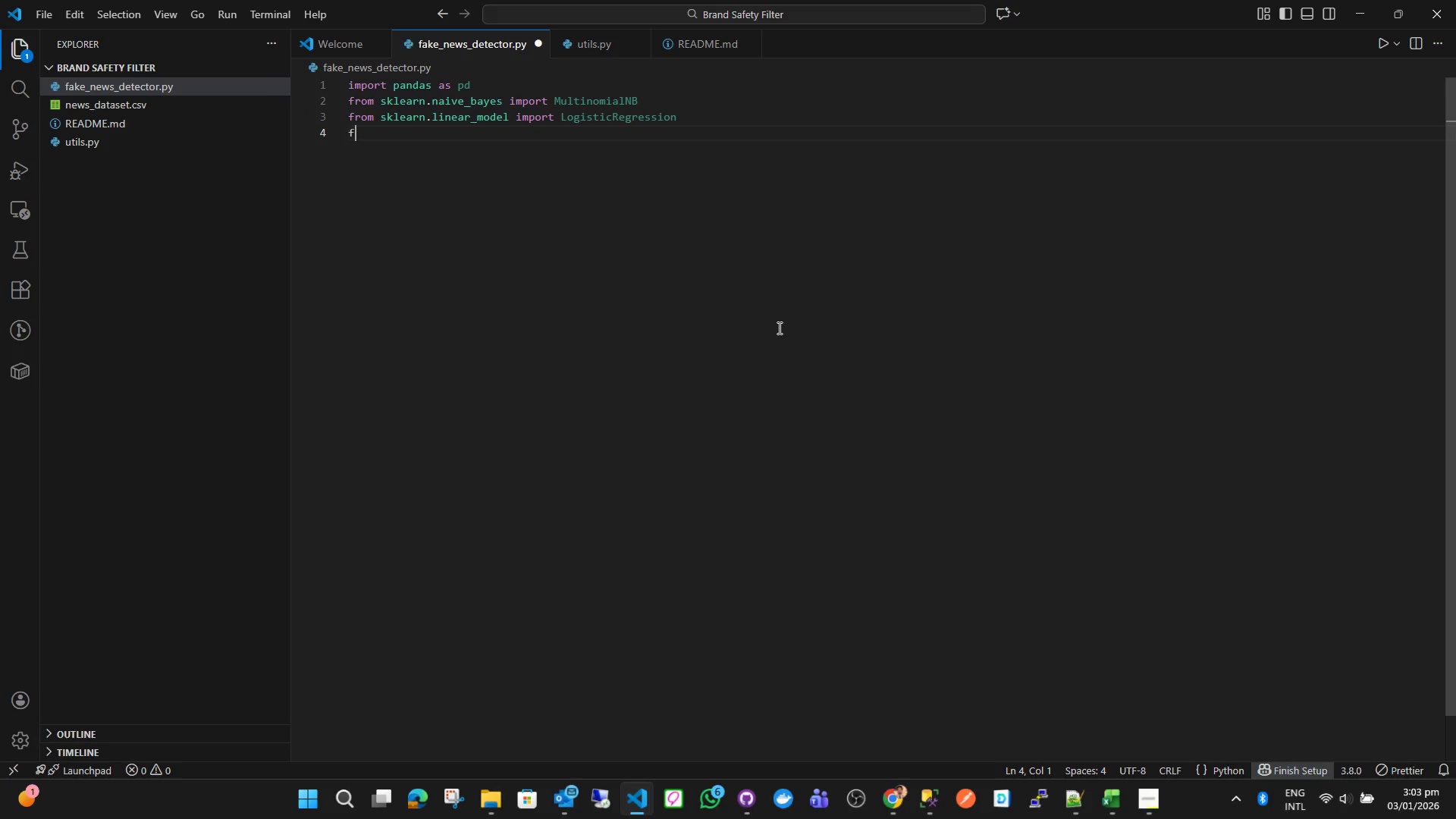 
type(from ske)
key(Backspace)
type(l)
 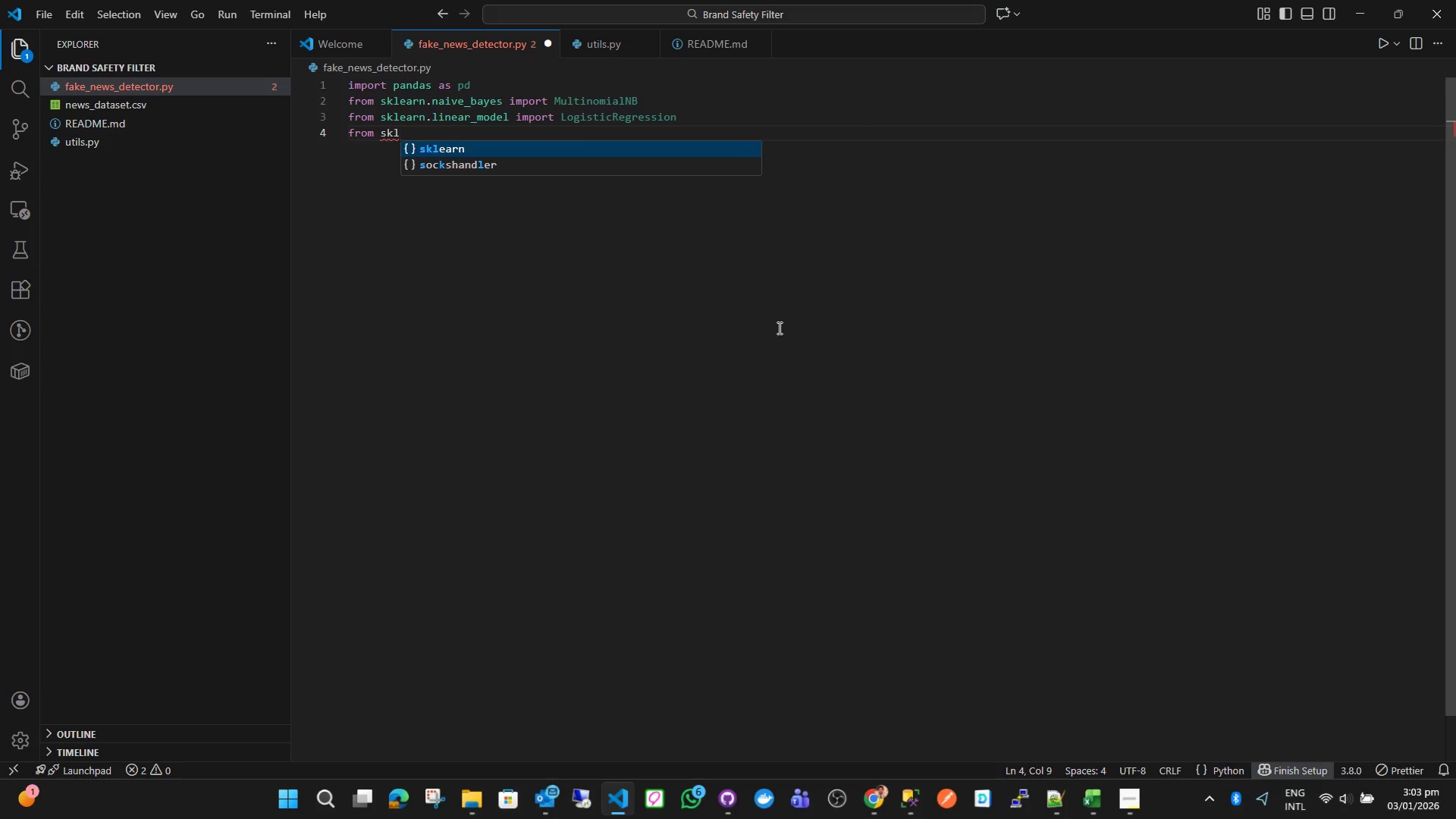 
key(Enter)
 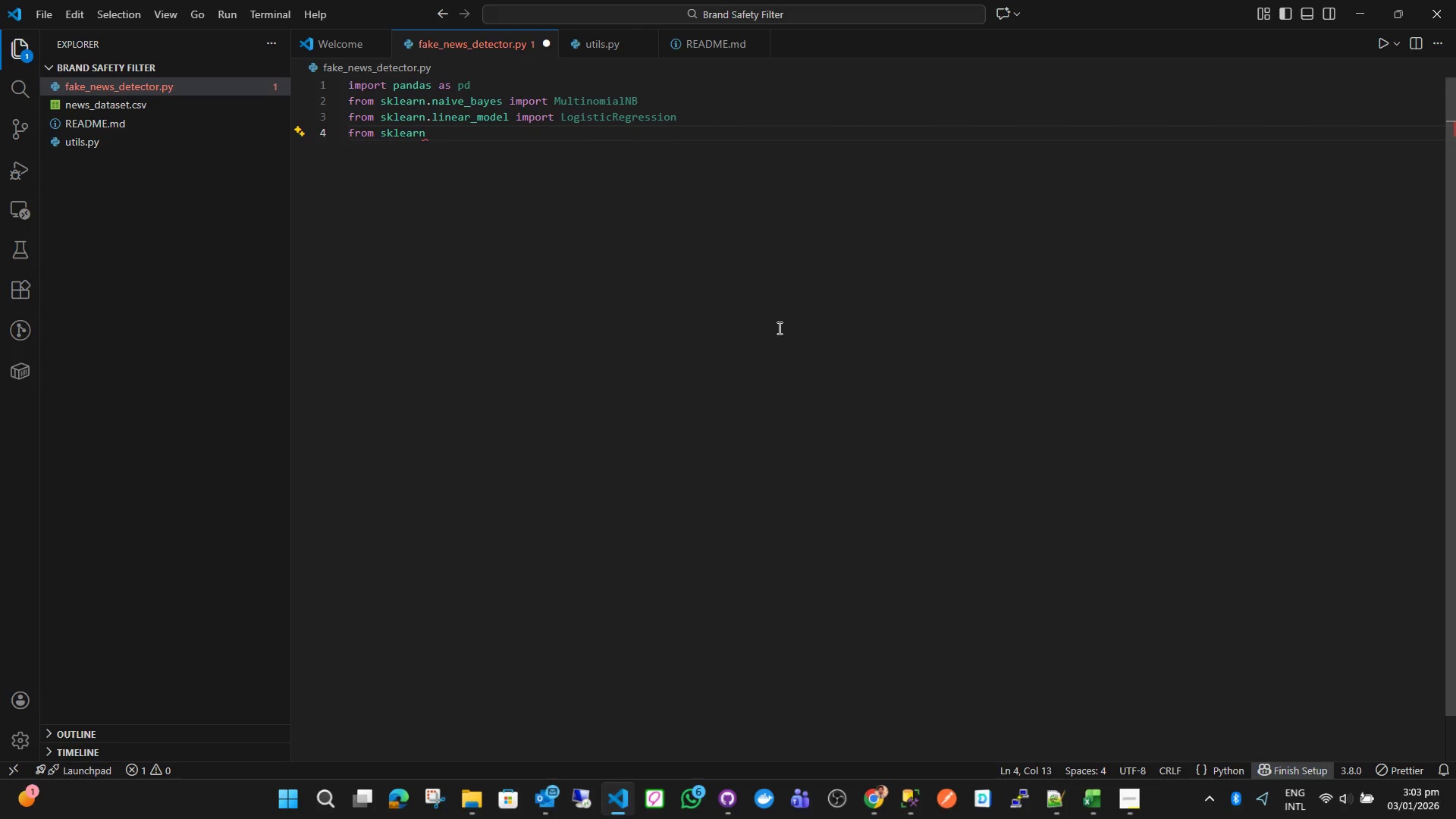 
type(.mod)
 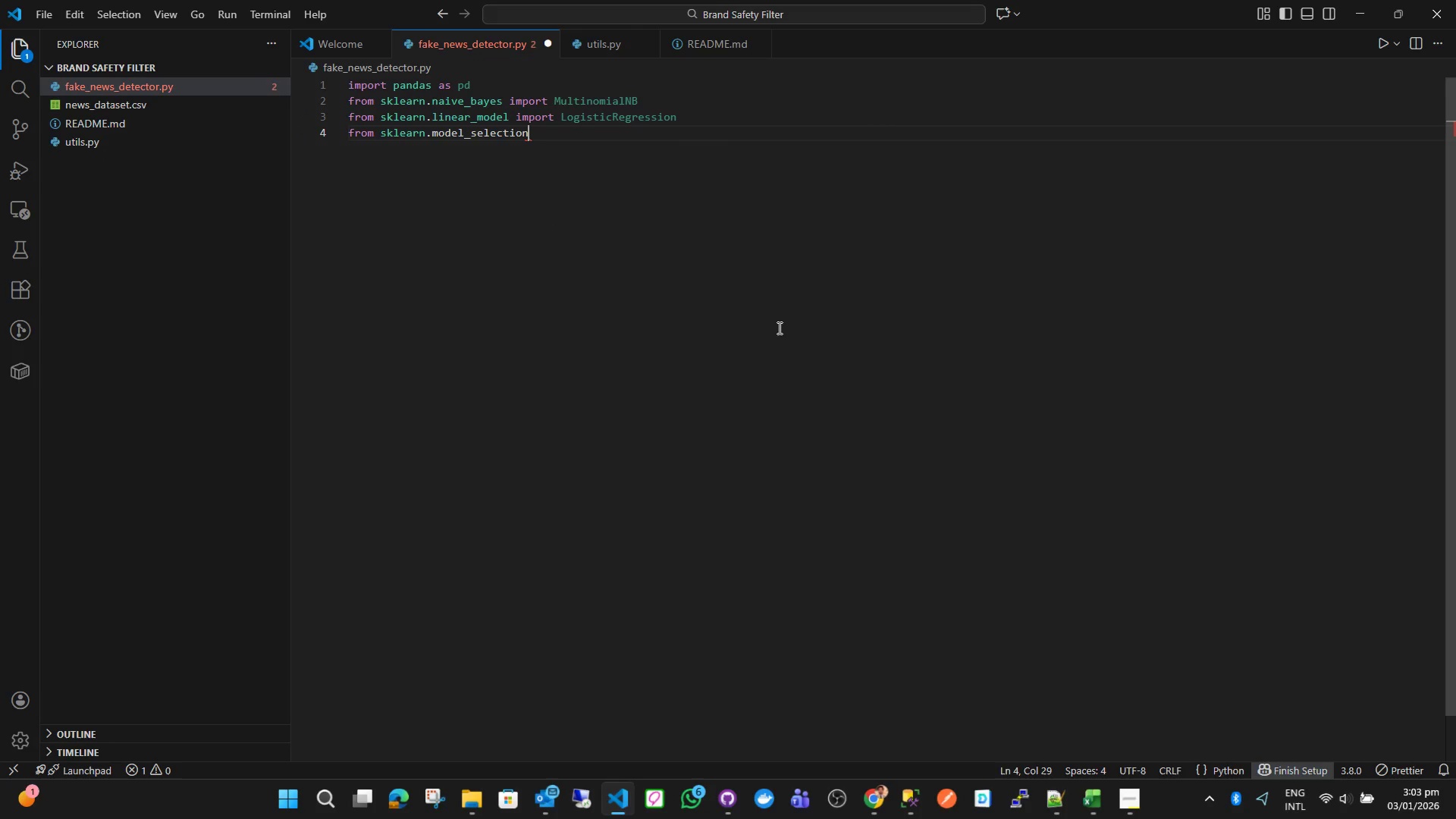 
key(Enter)
 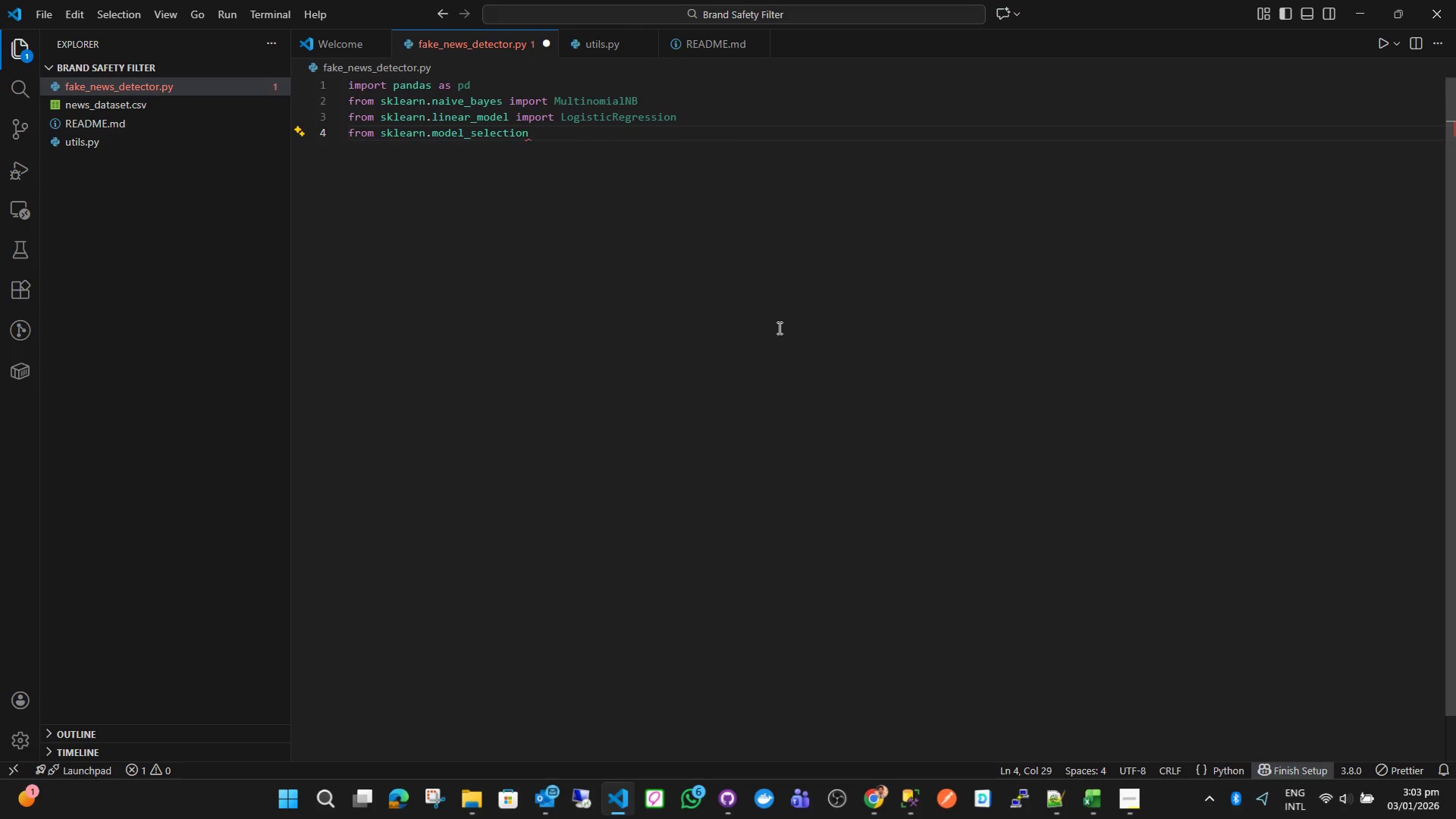 
type( import trai)
 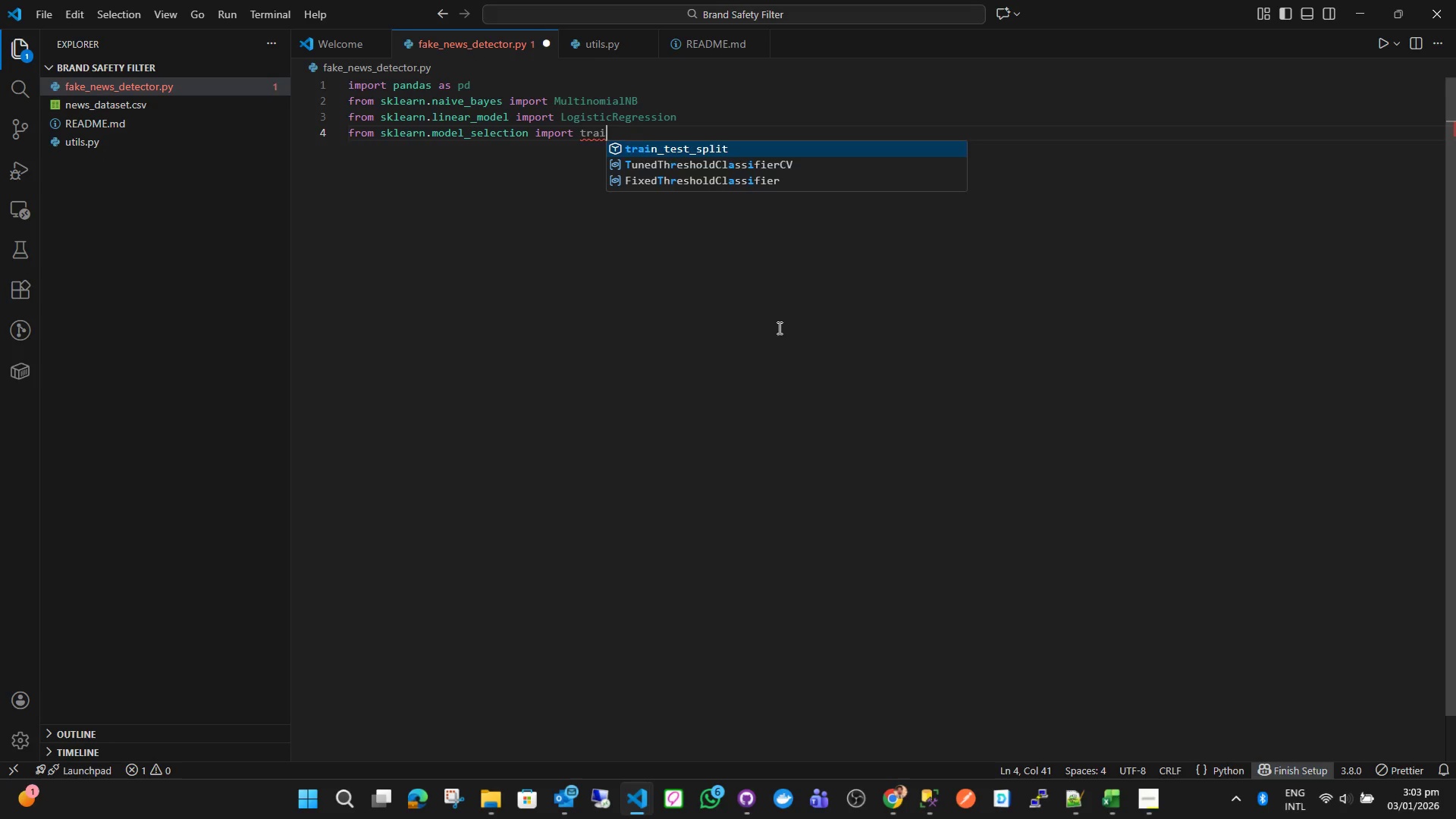 
key(Enter)
 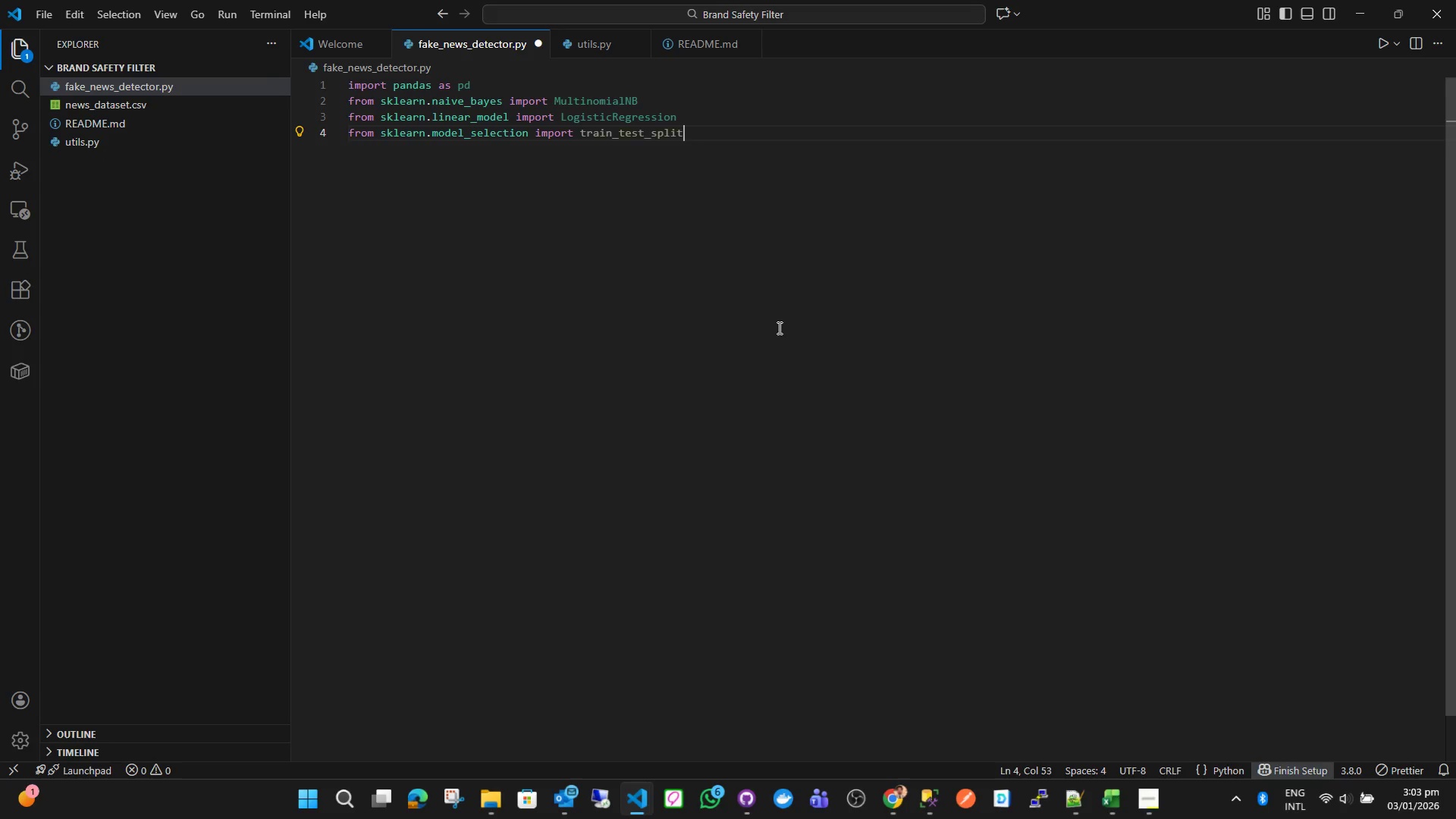 
key(Enter)
 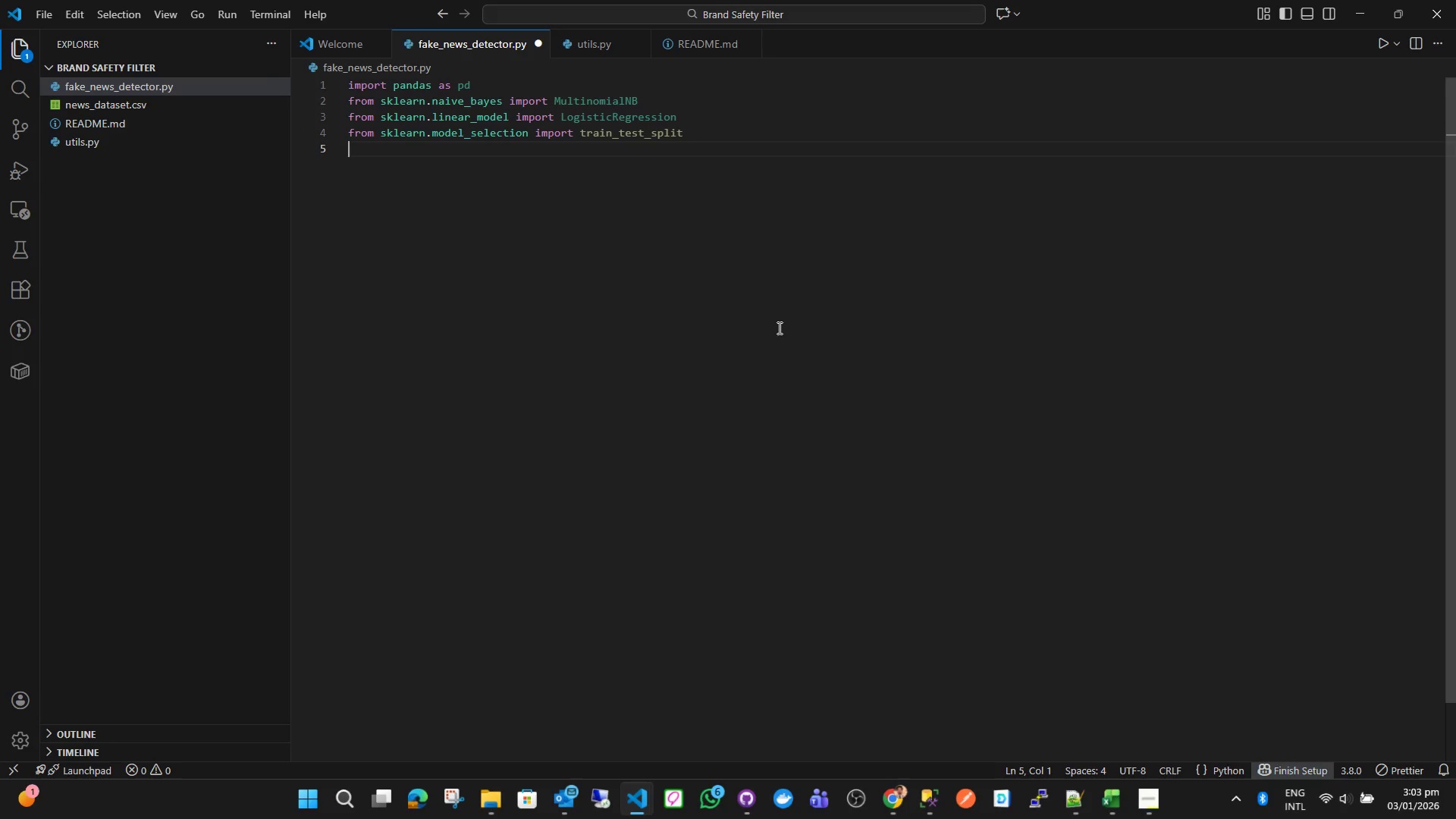 
type(from skel)
key(Backspace)
key(Backspace)
key(Backspace)
type(le)
 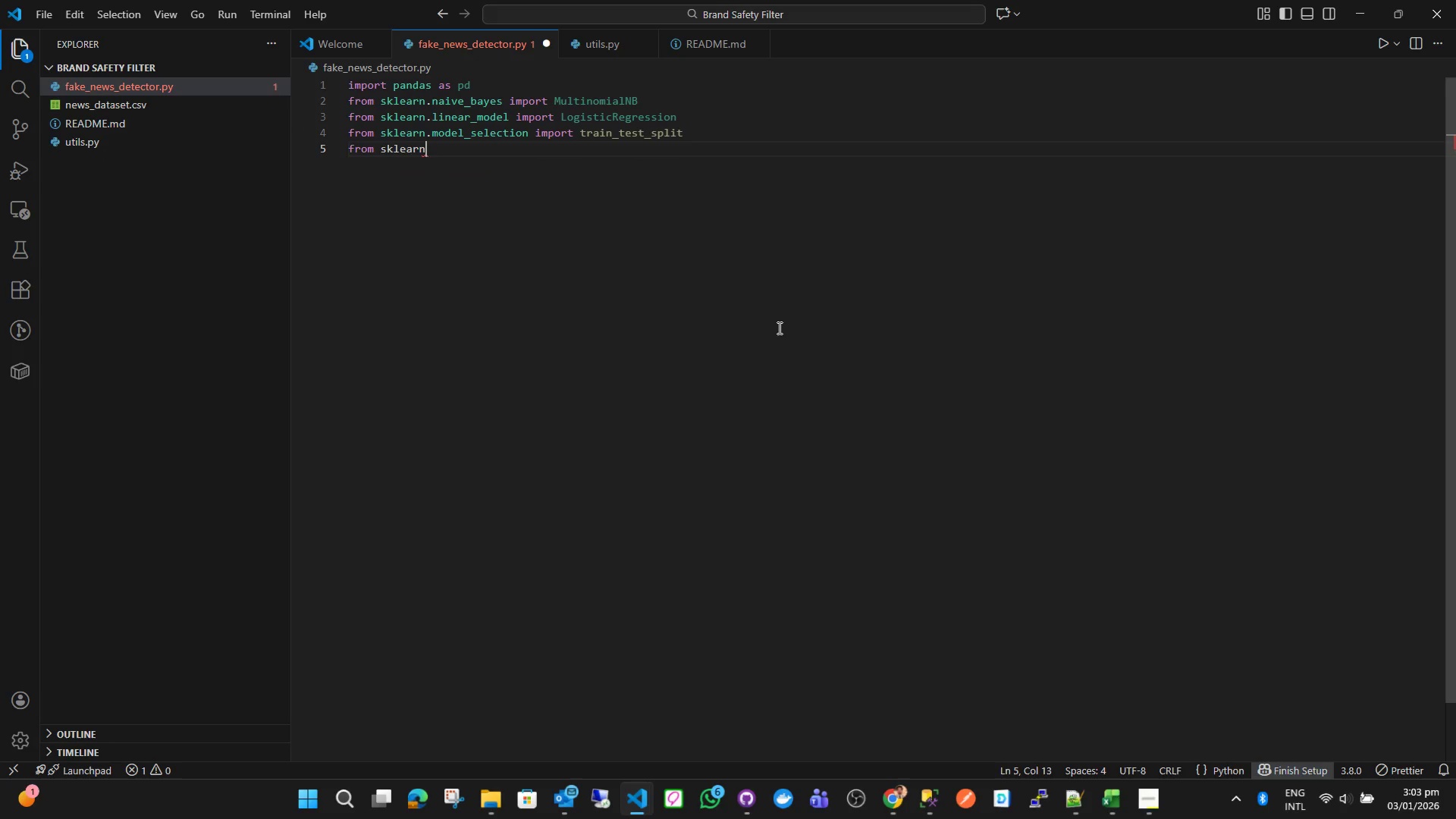 
key(Enter)
 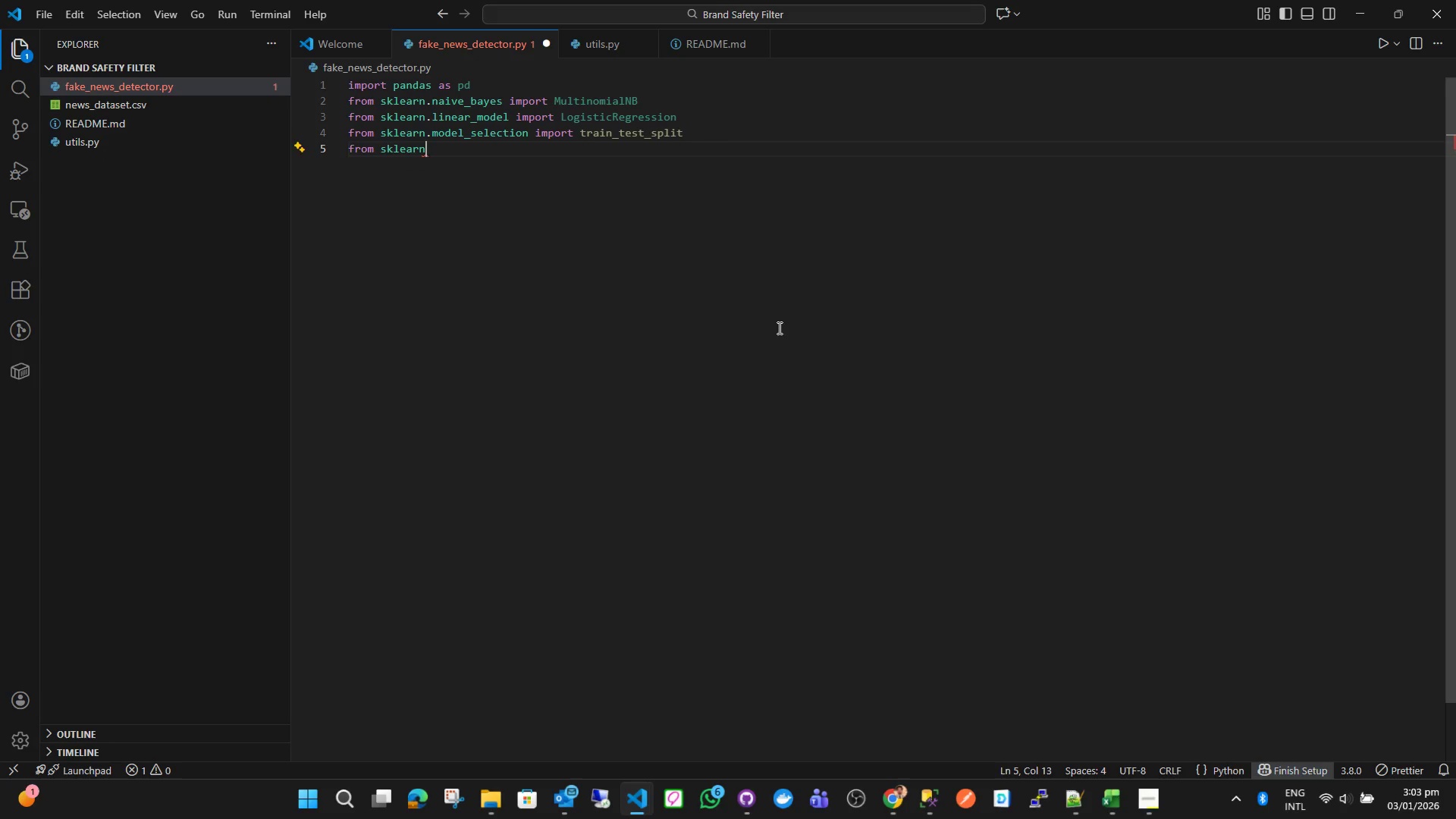 
type(.met)
 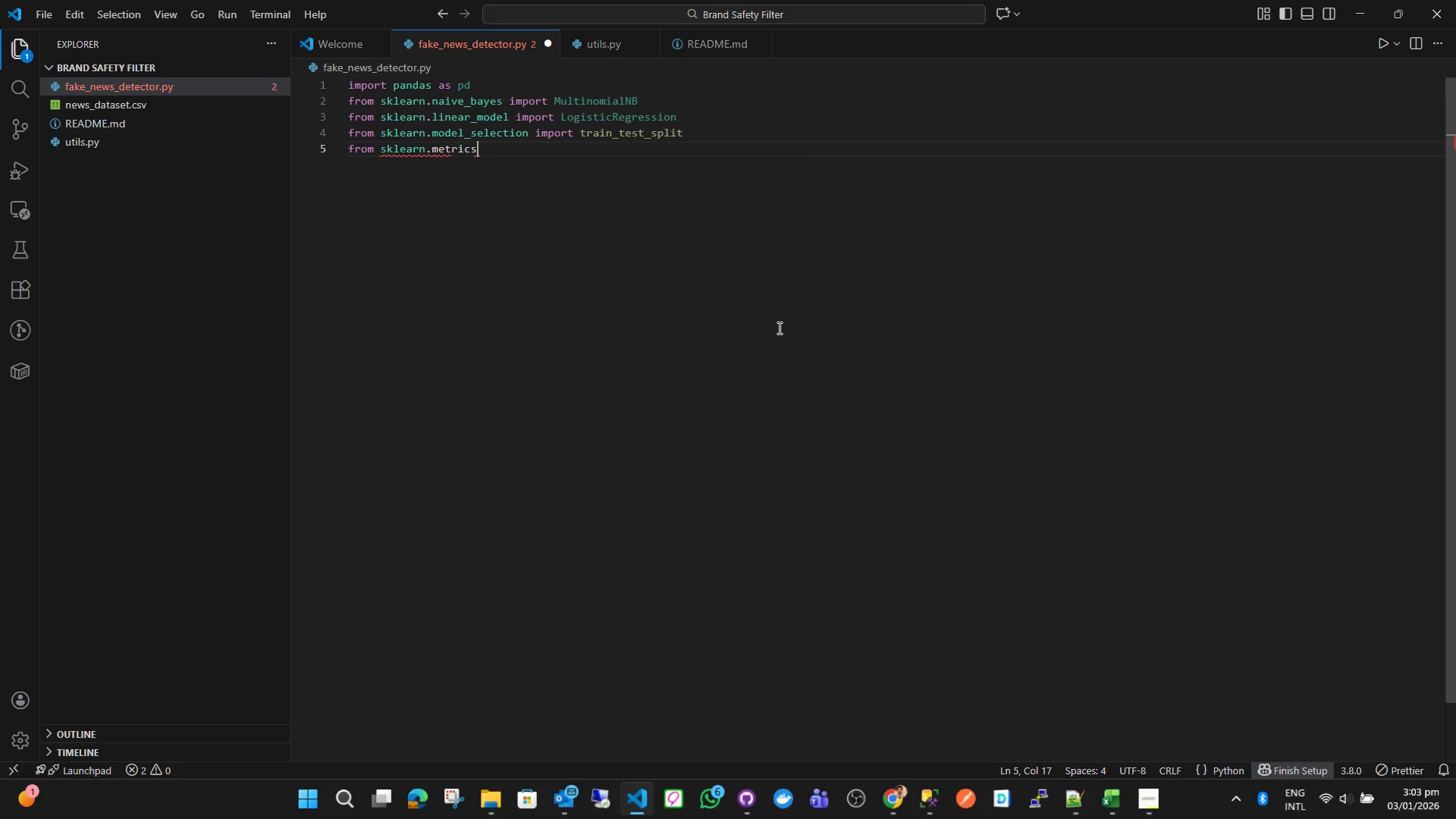 
key(Enter)
 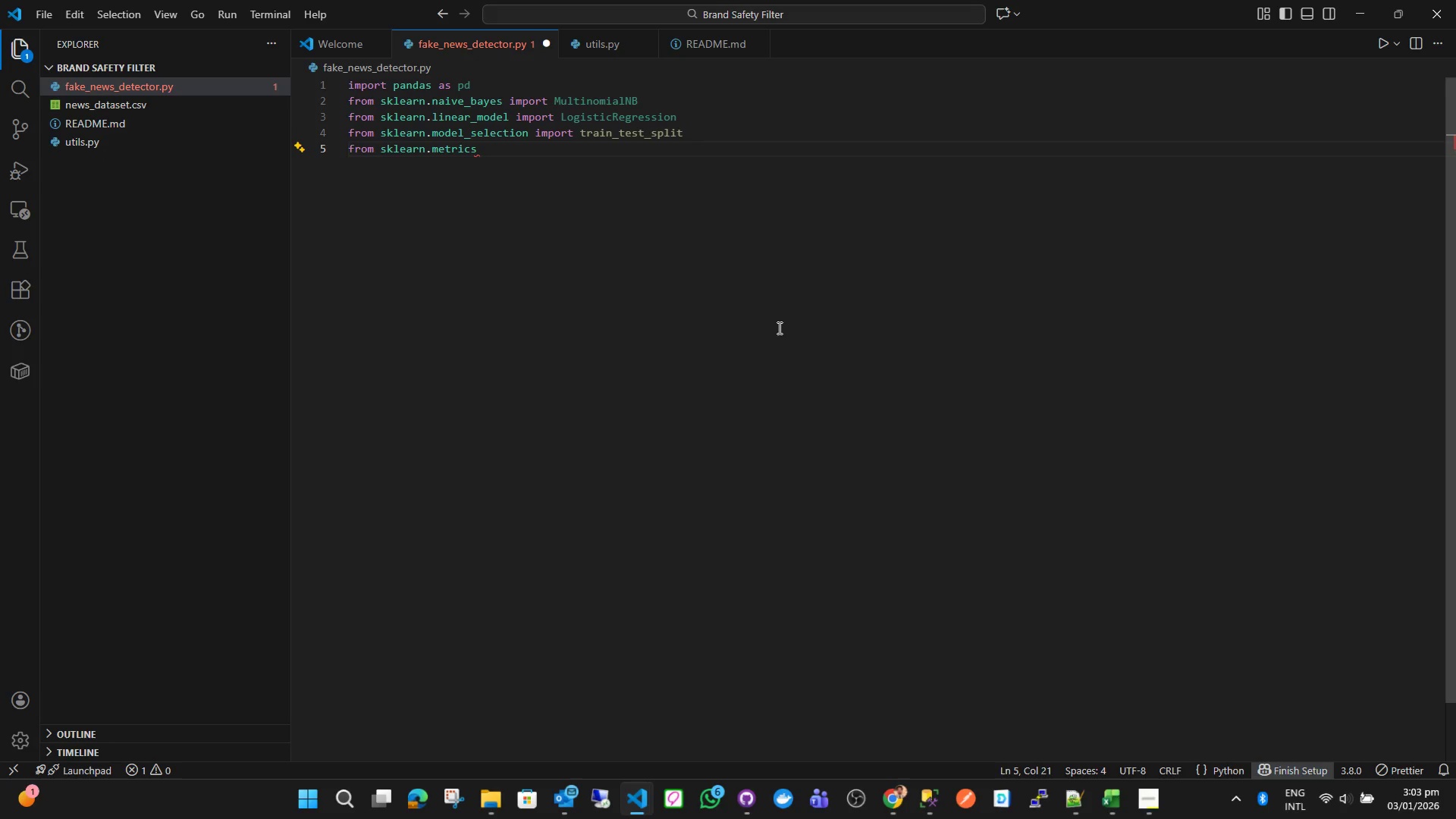 
type( import class)
 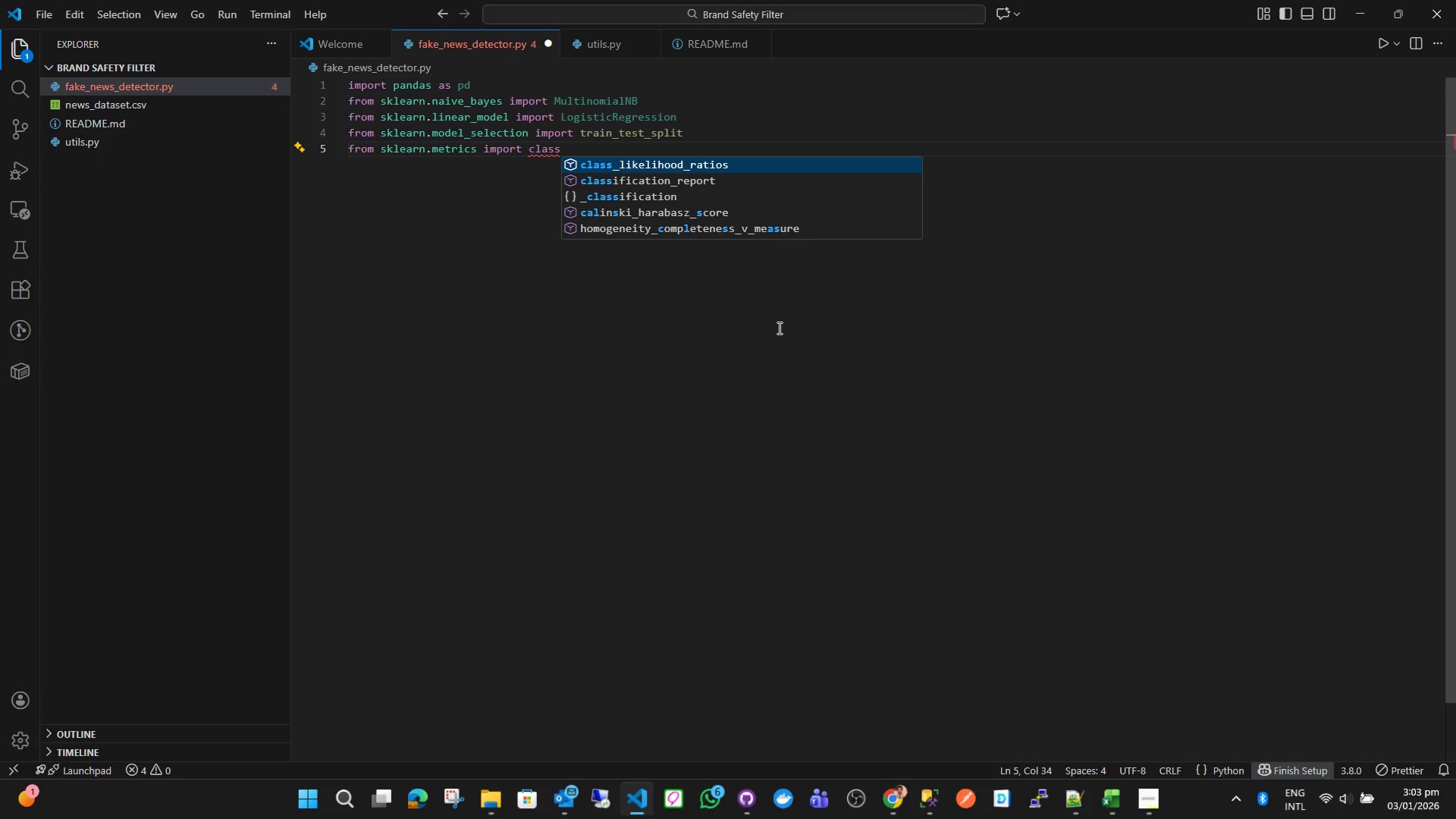 
key(ArrowDown)
 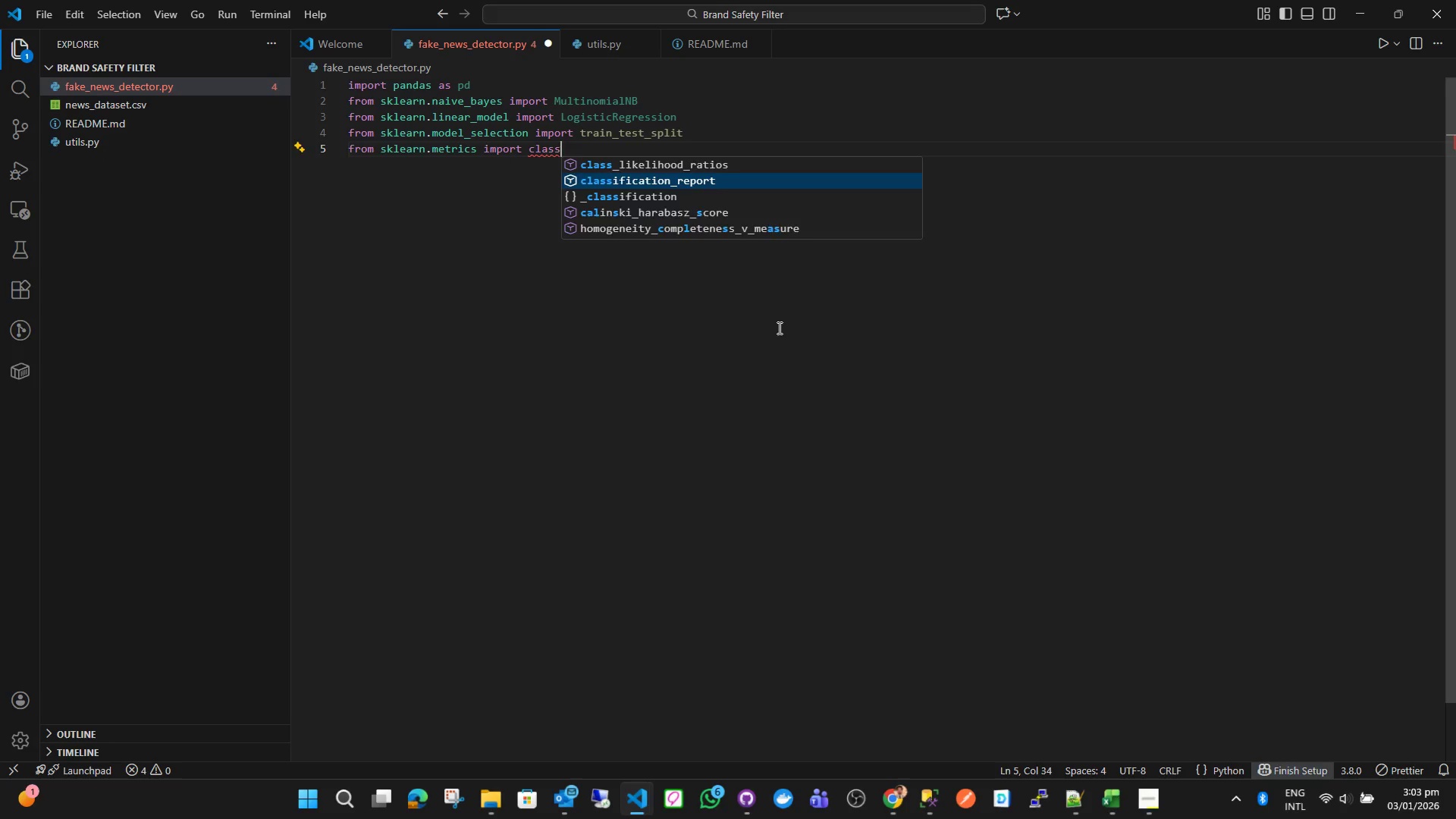 
key(Enter)
 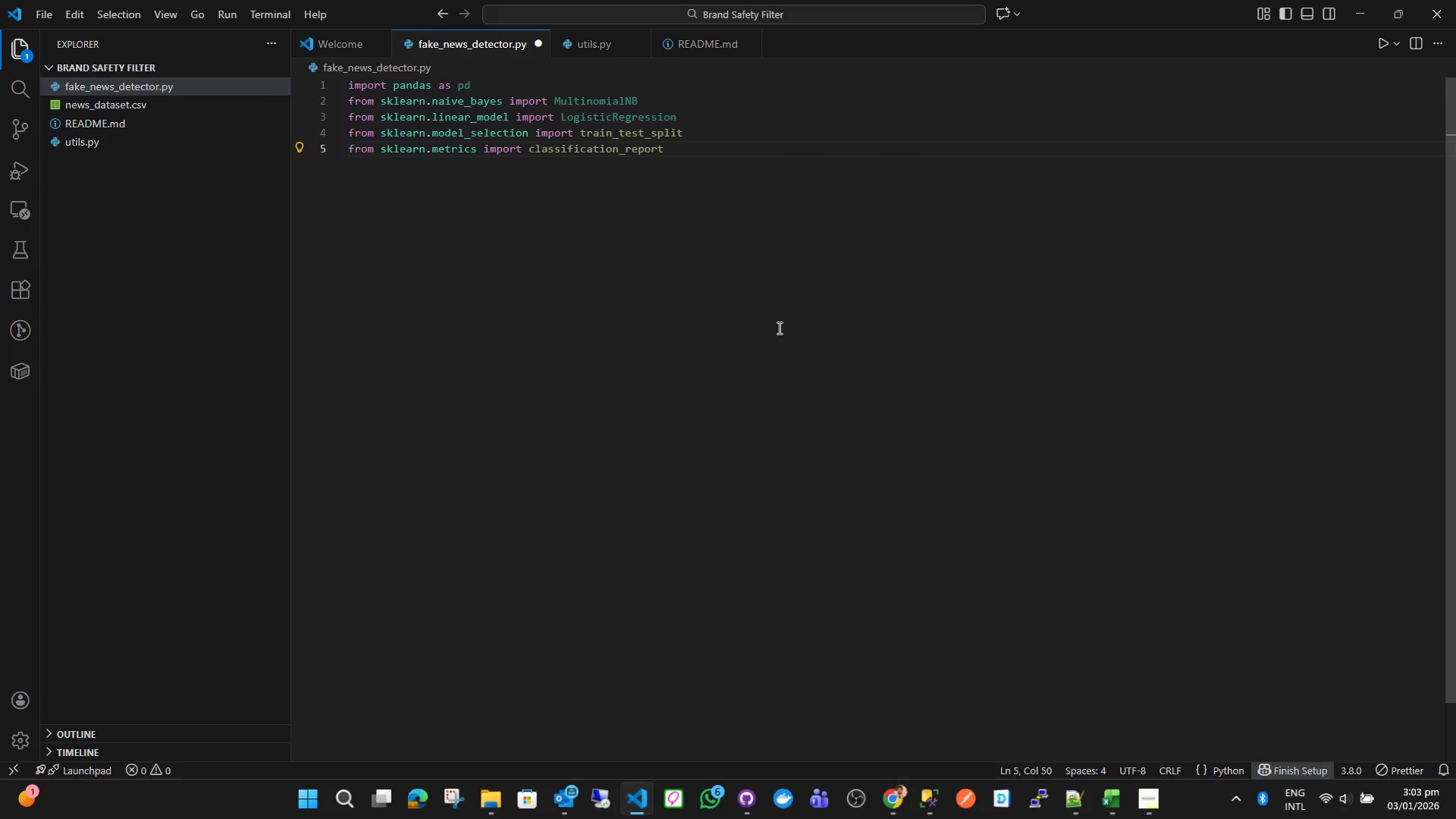 
type(, ac)
 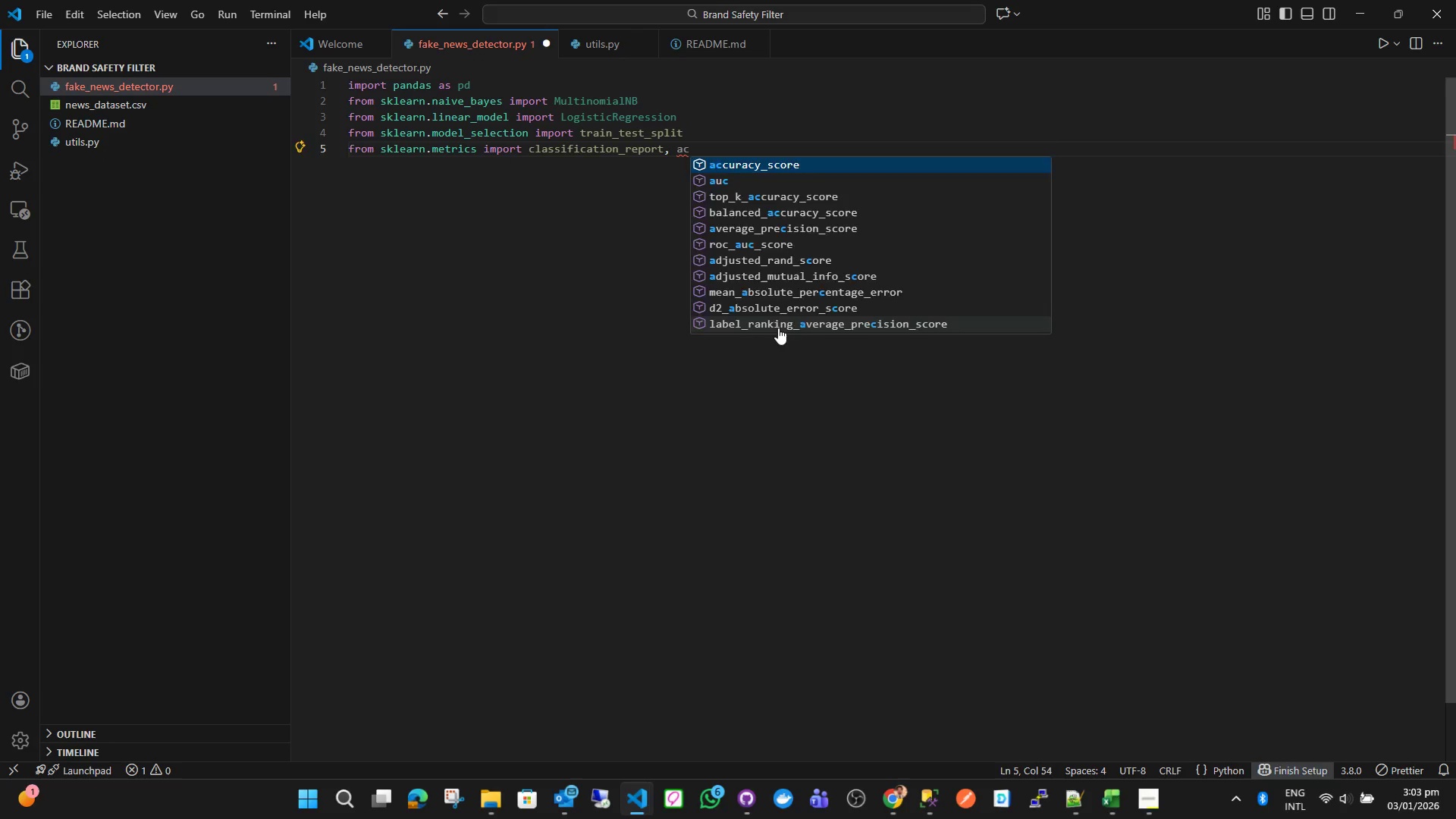 
key(Enter)
 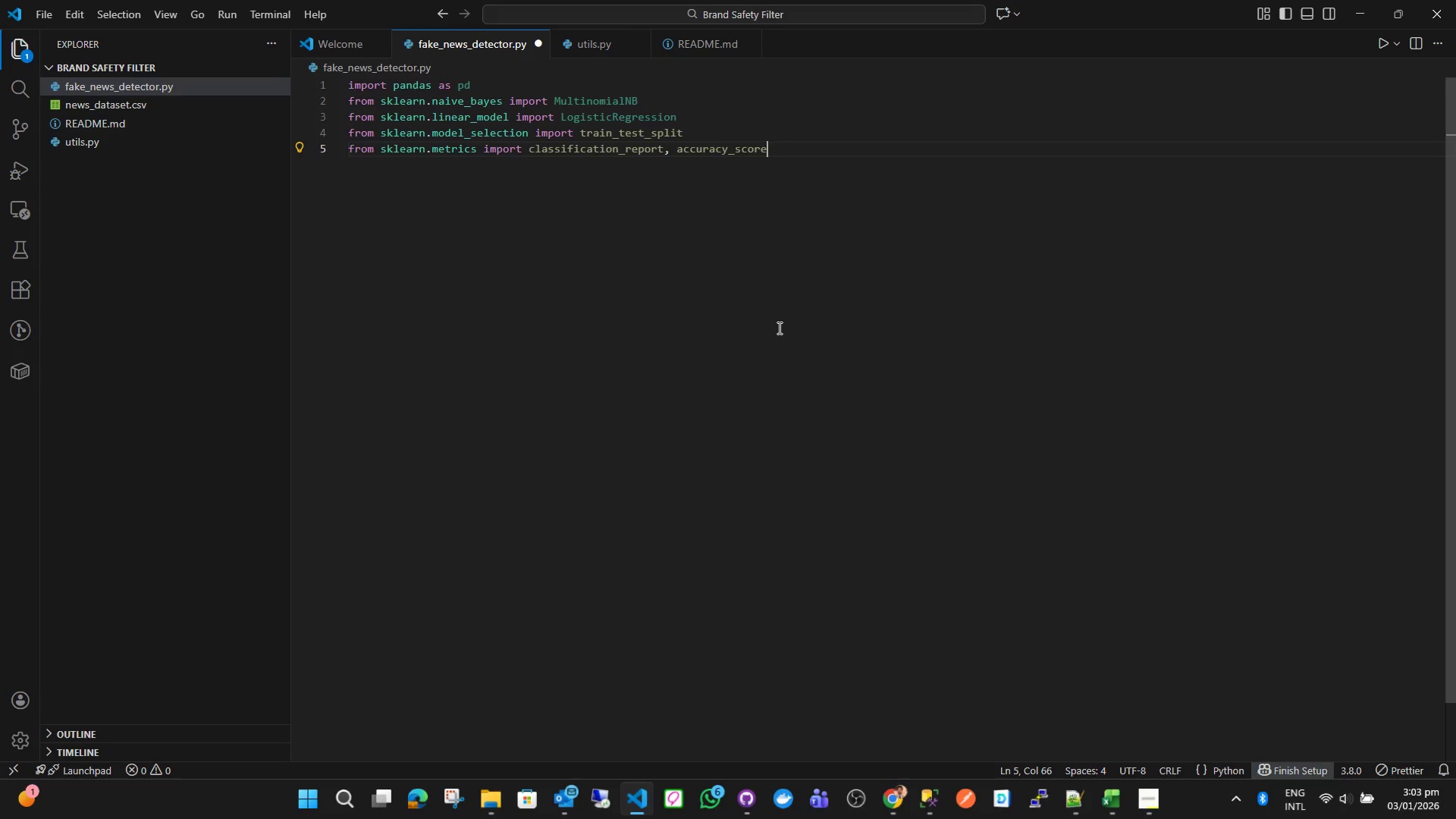 
key(Enter)
 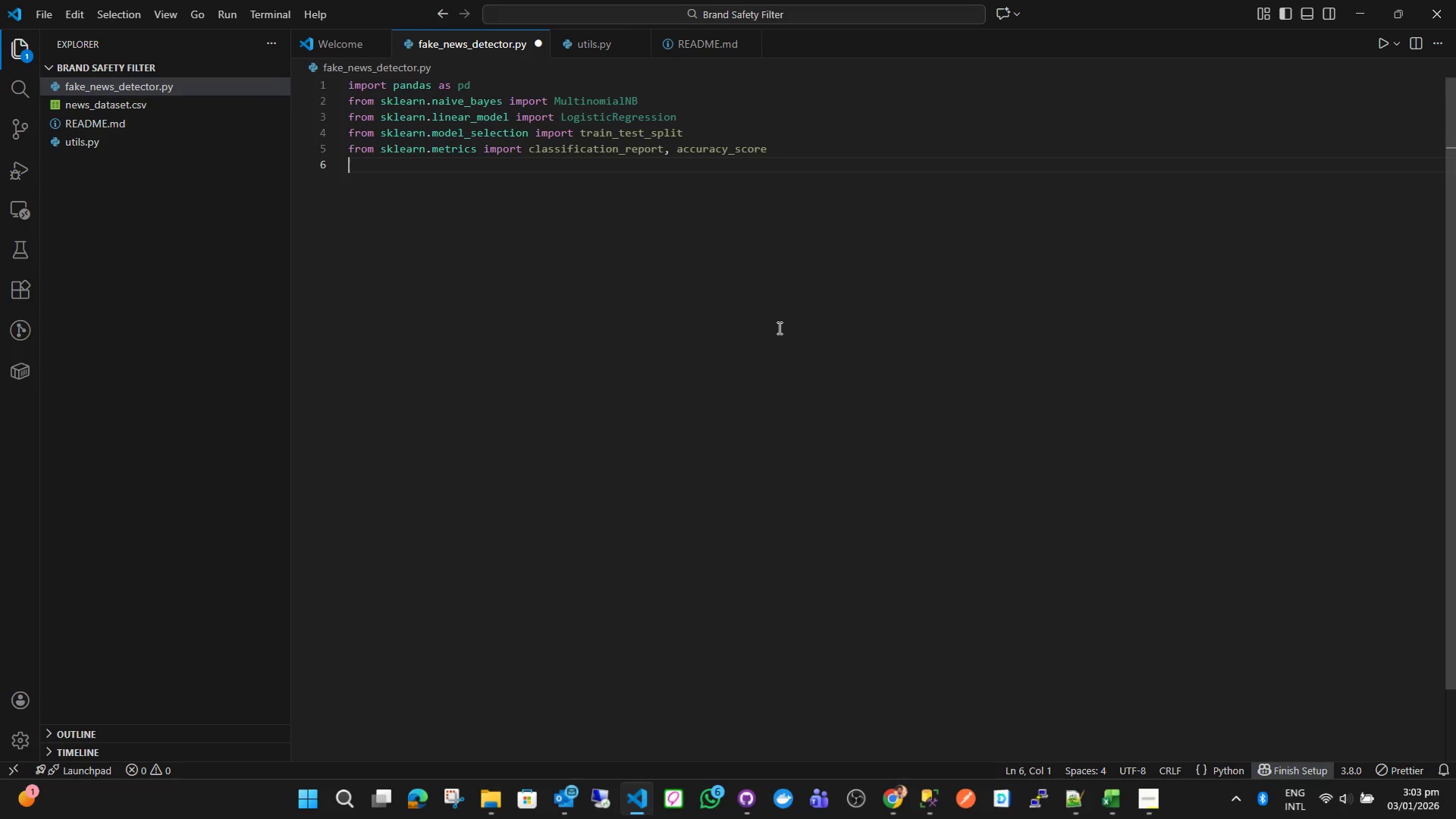 
type(from utils import load)
 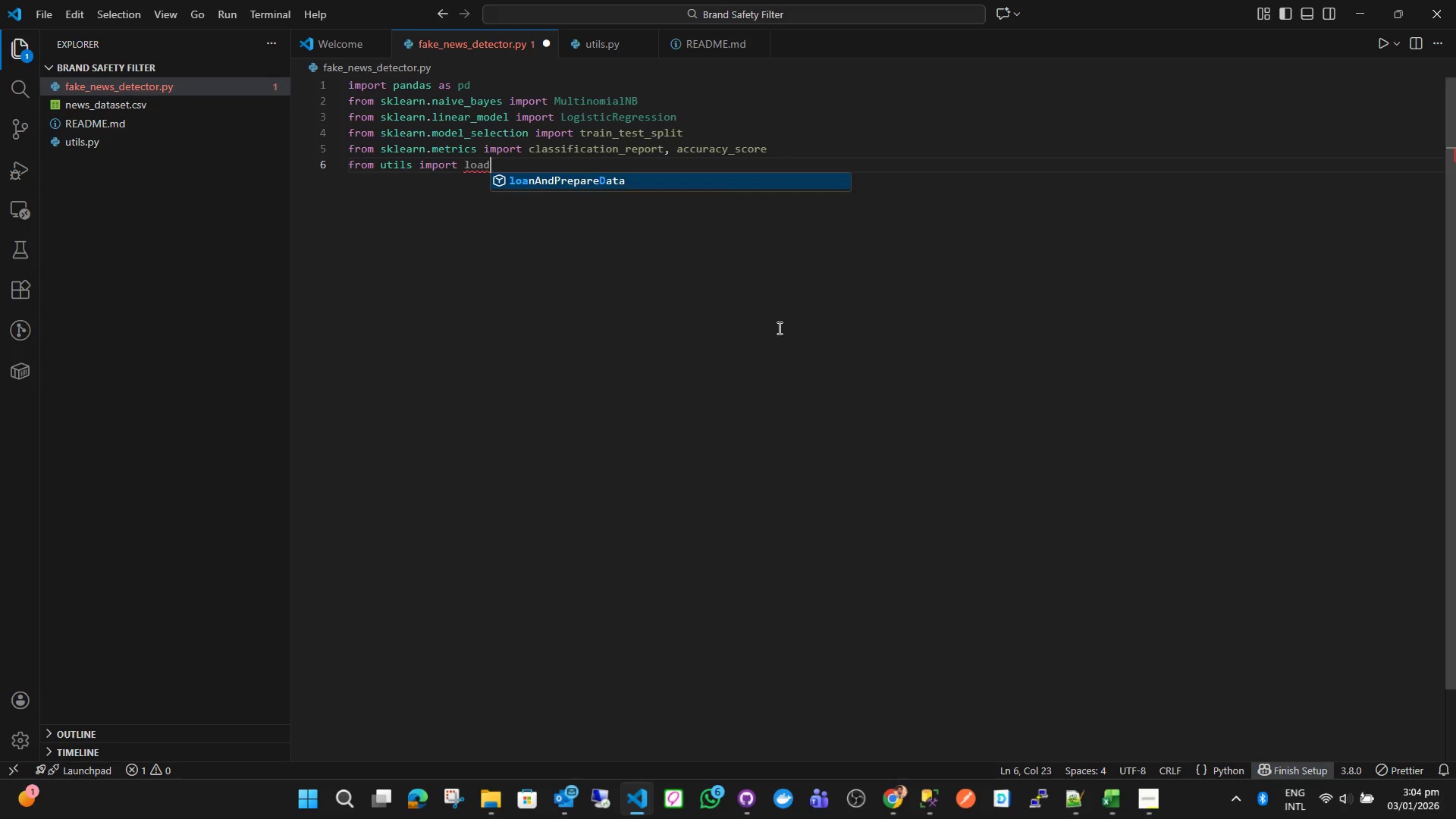 
key(Enter)
 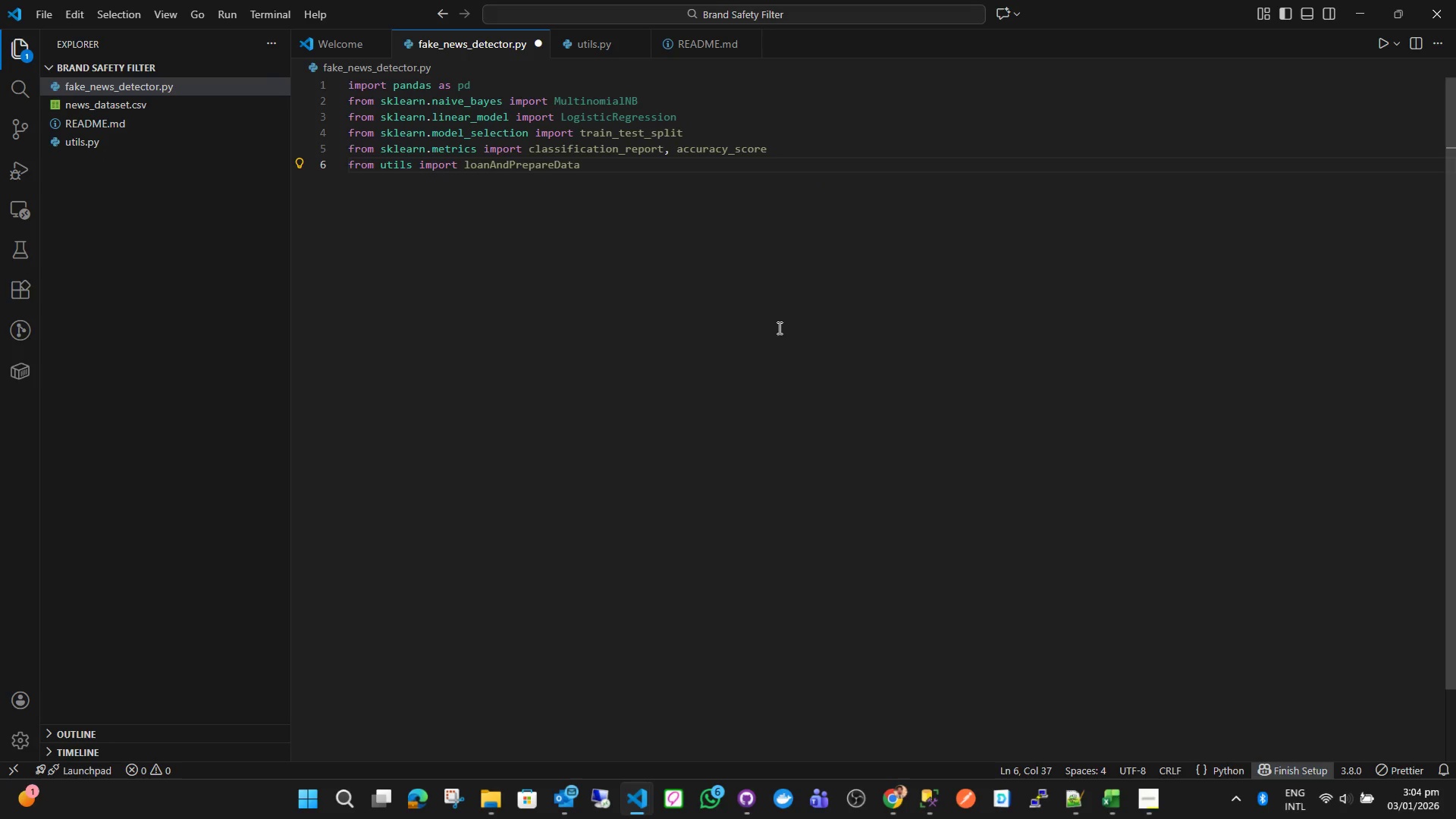 
type(, vec)
 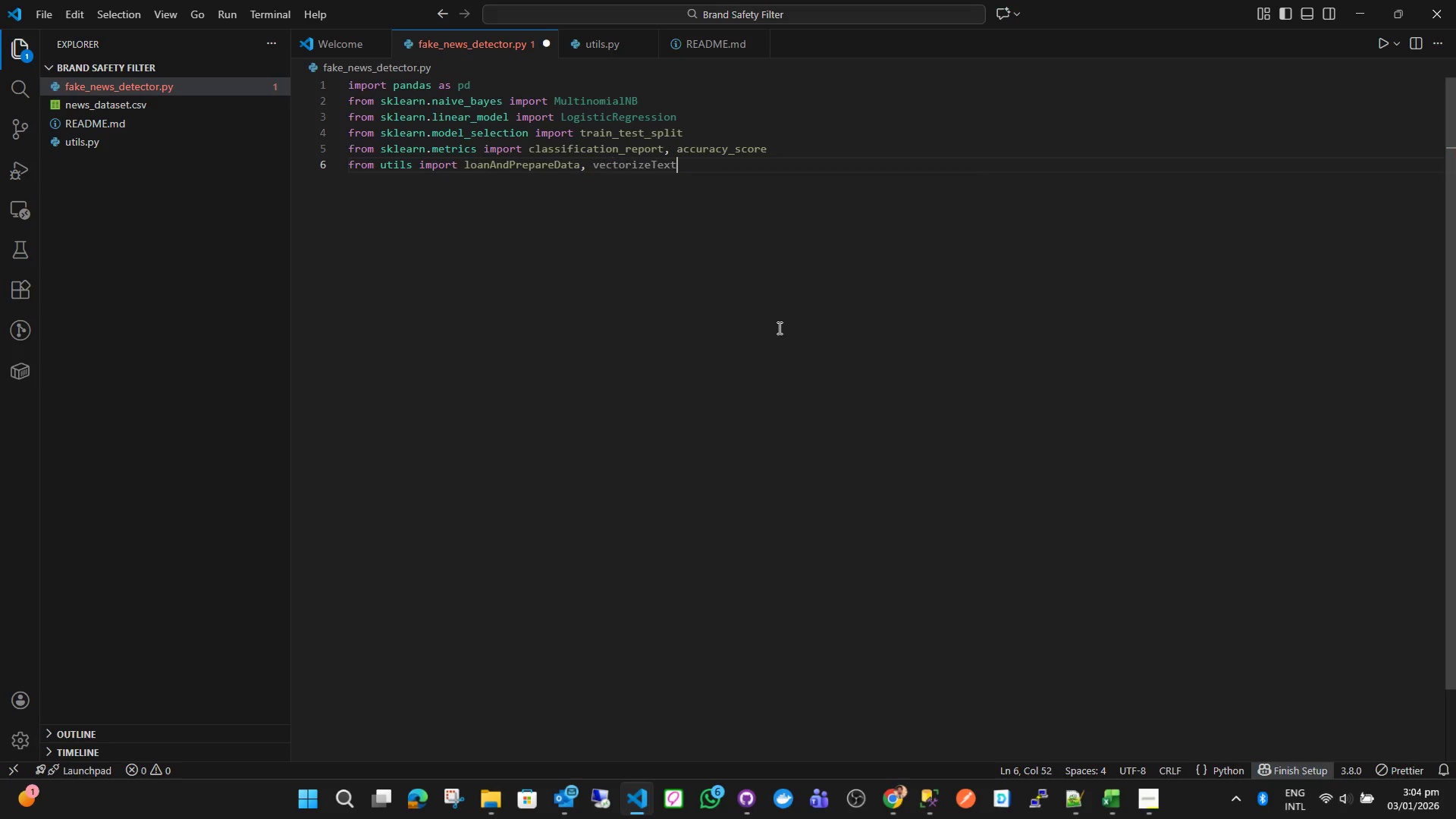 
key(Enter)
 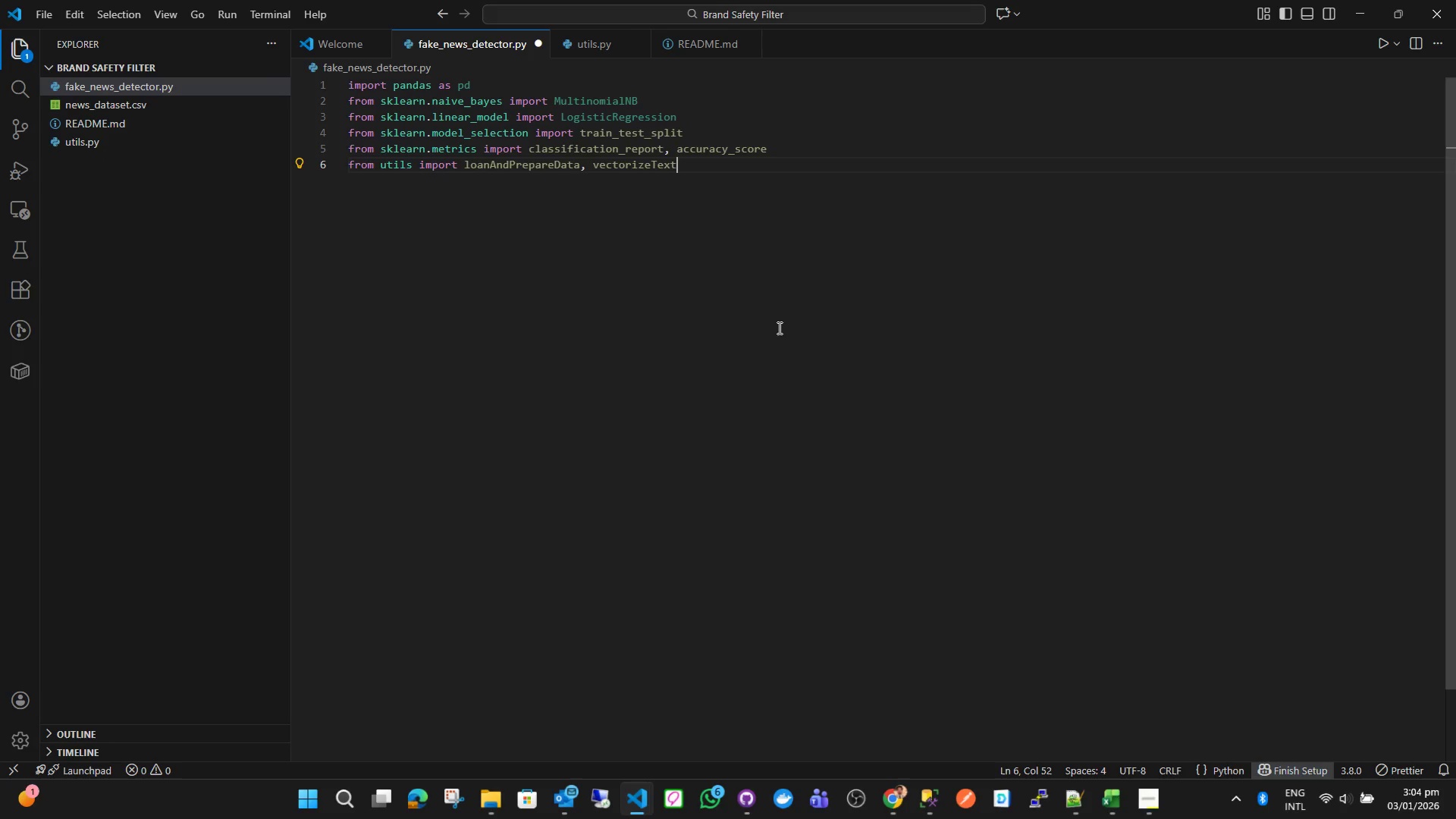 
type(, sac)
 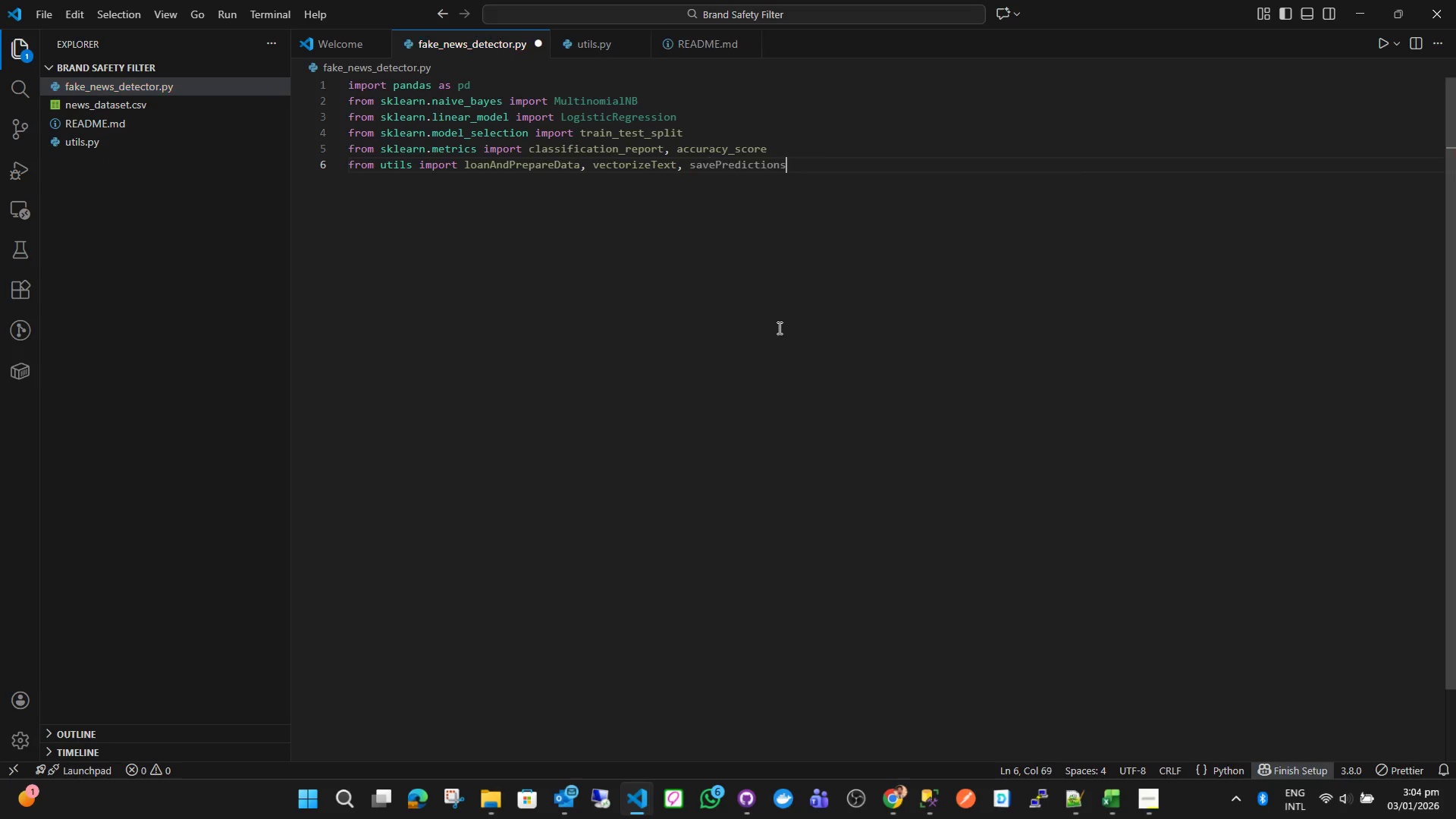 
key(Enter)
 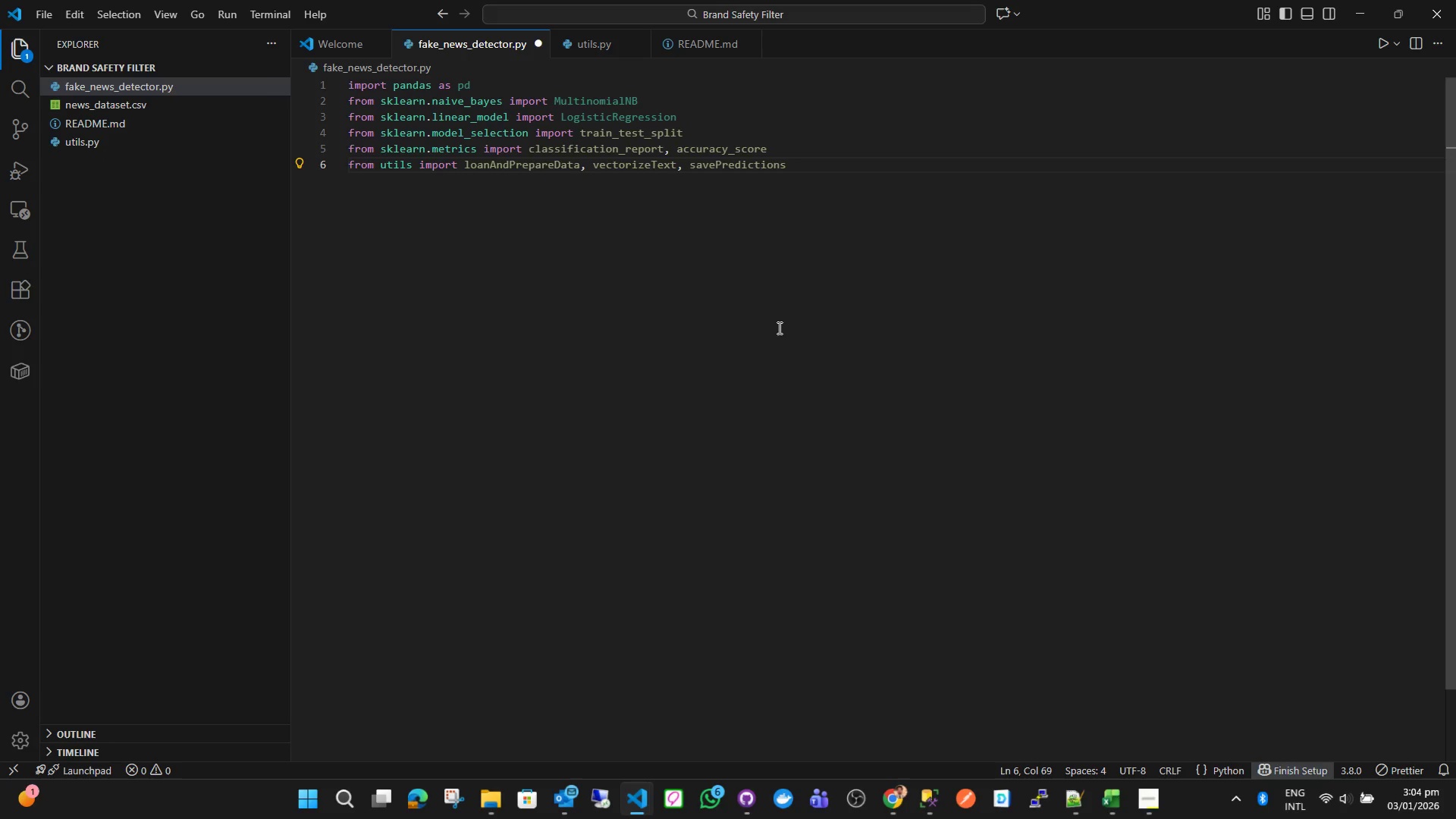 
key(Enter)
 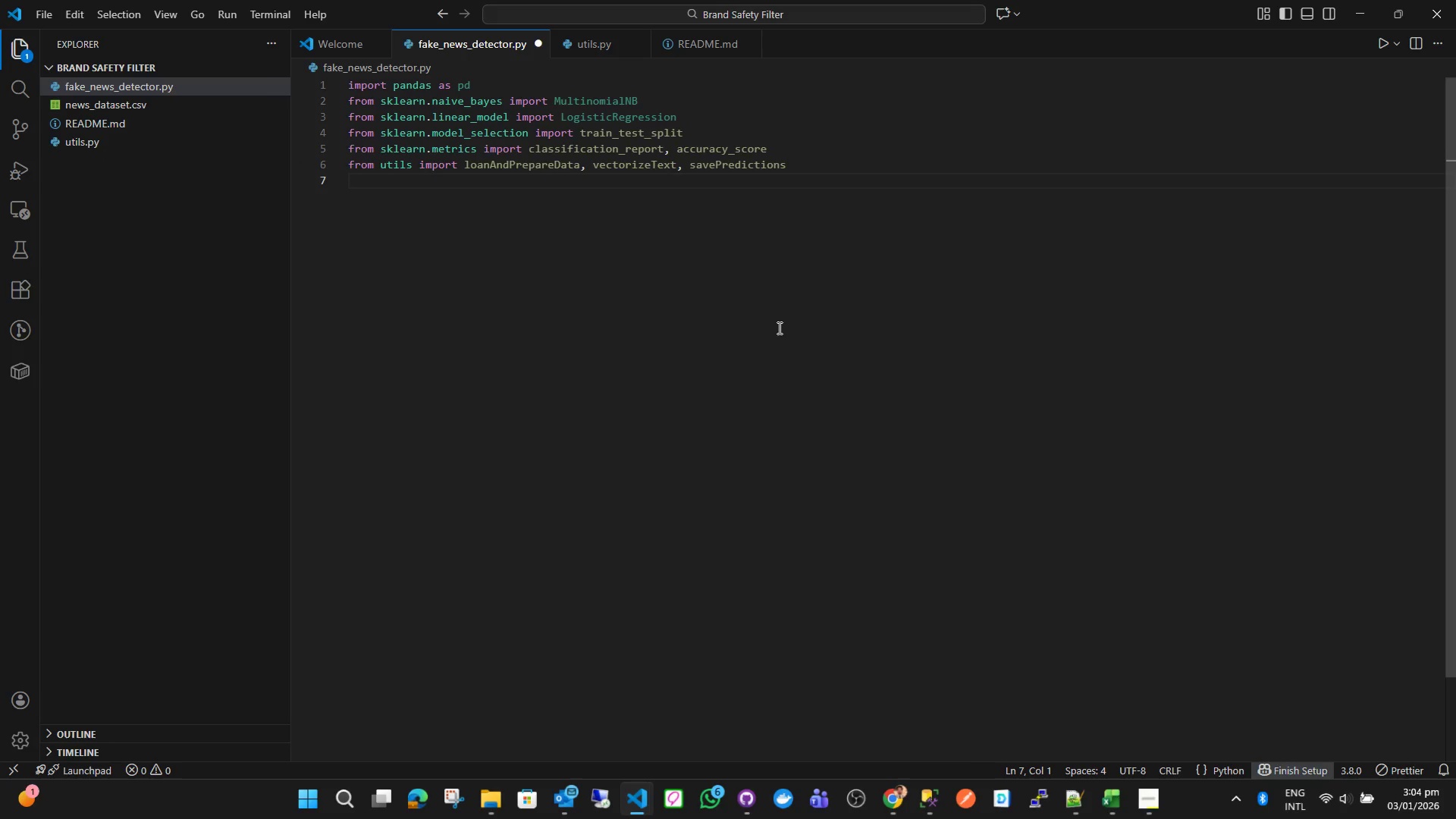 
key(Control+ControlLeft)
 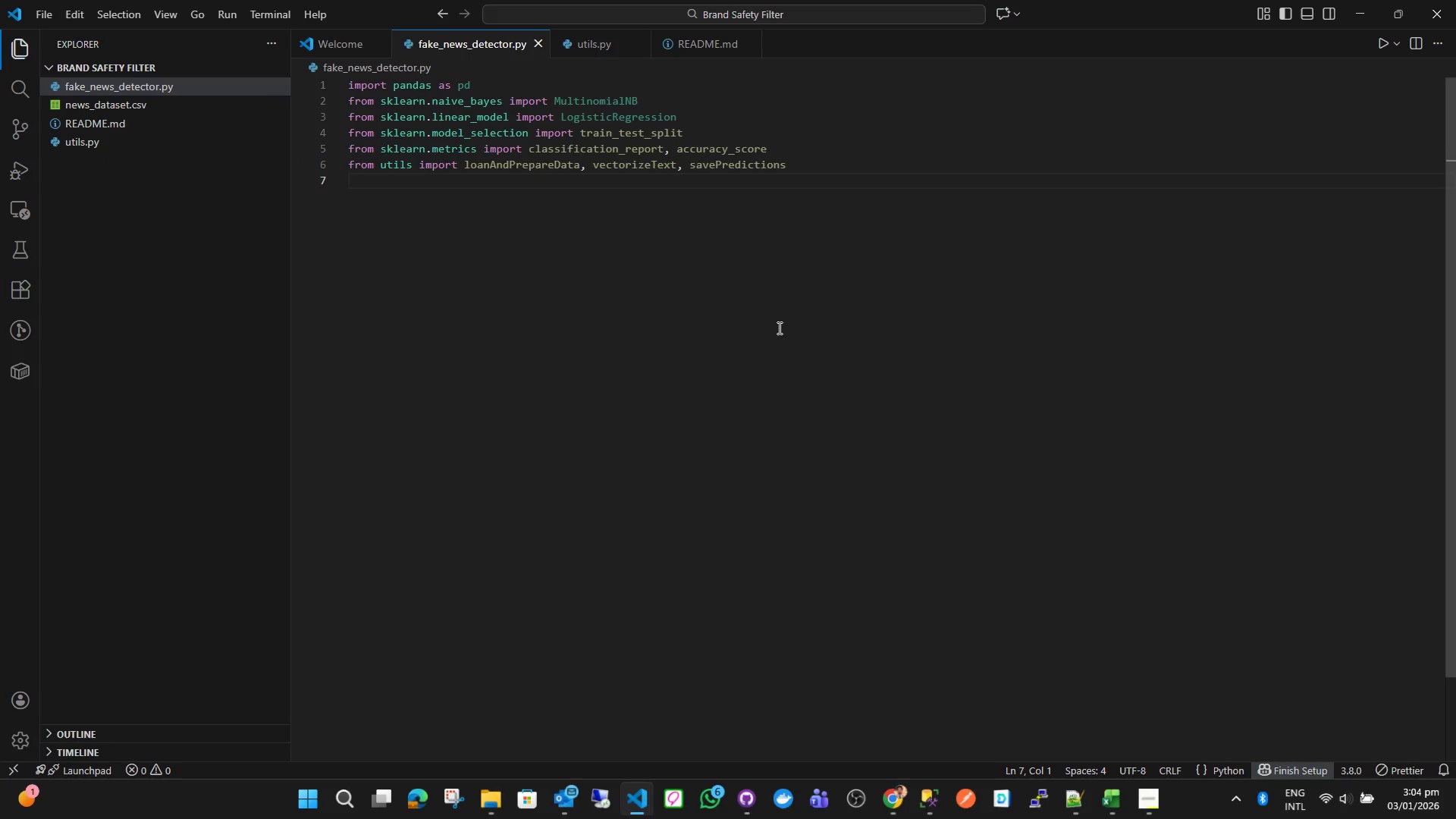 
key(Control+S)
 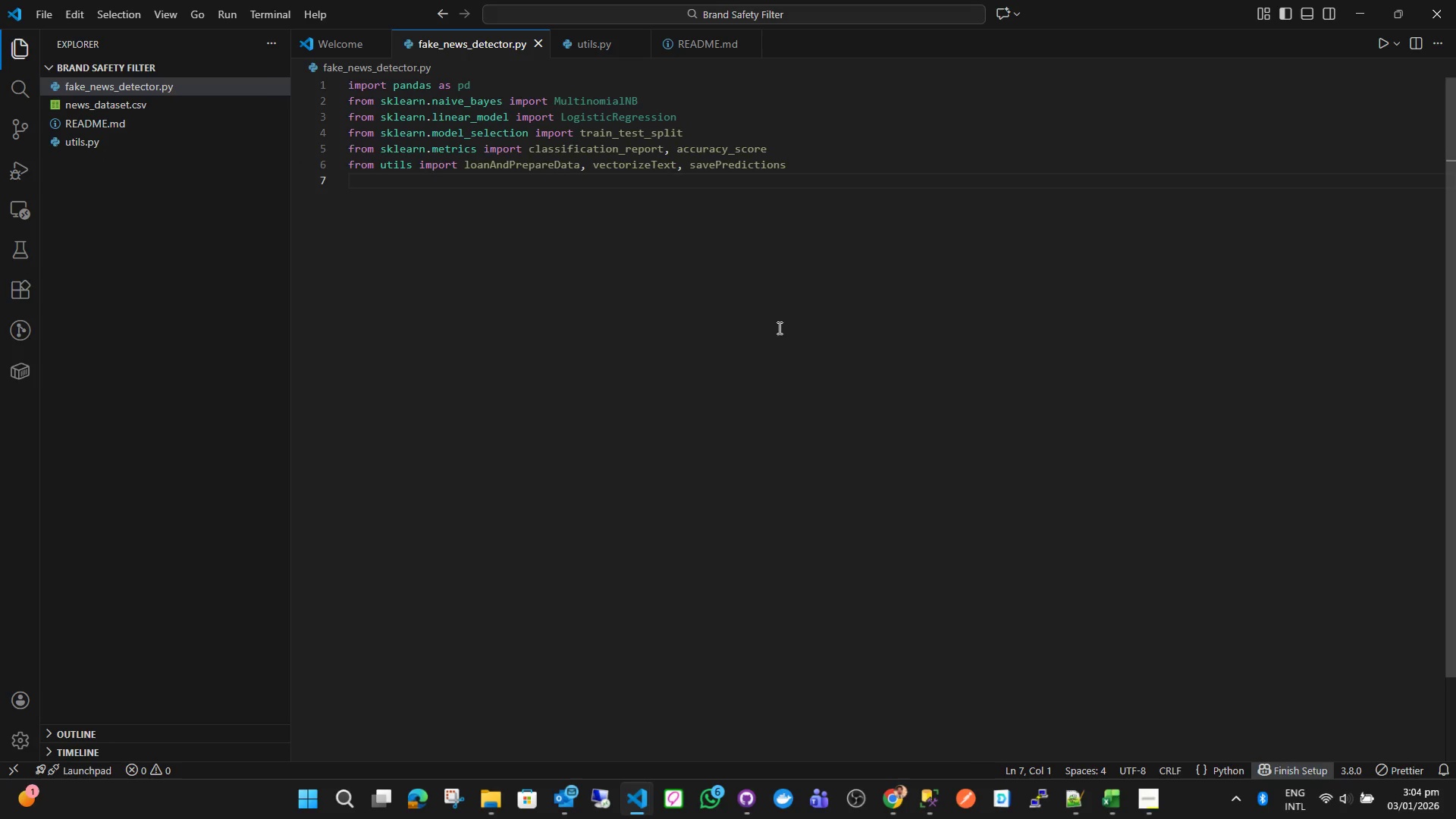 
key(Enter)
 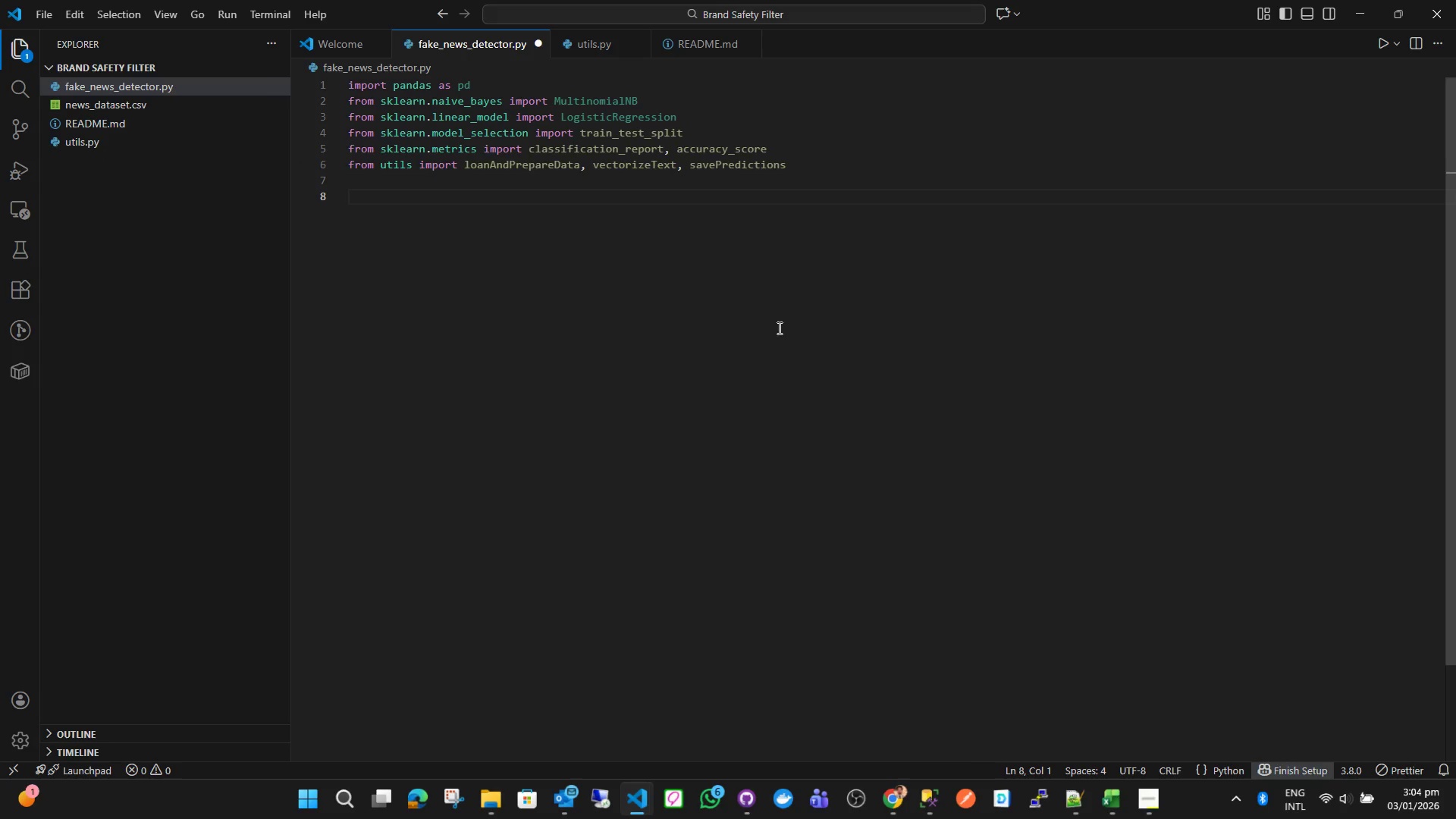 
type(X, y = ;p)
key(Backspace)
key(Backspace)
type(lo)
 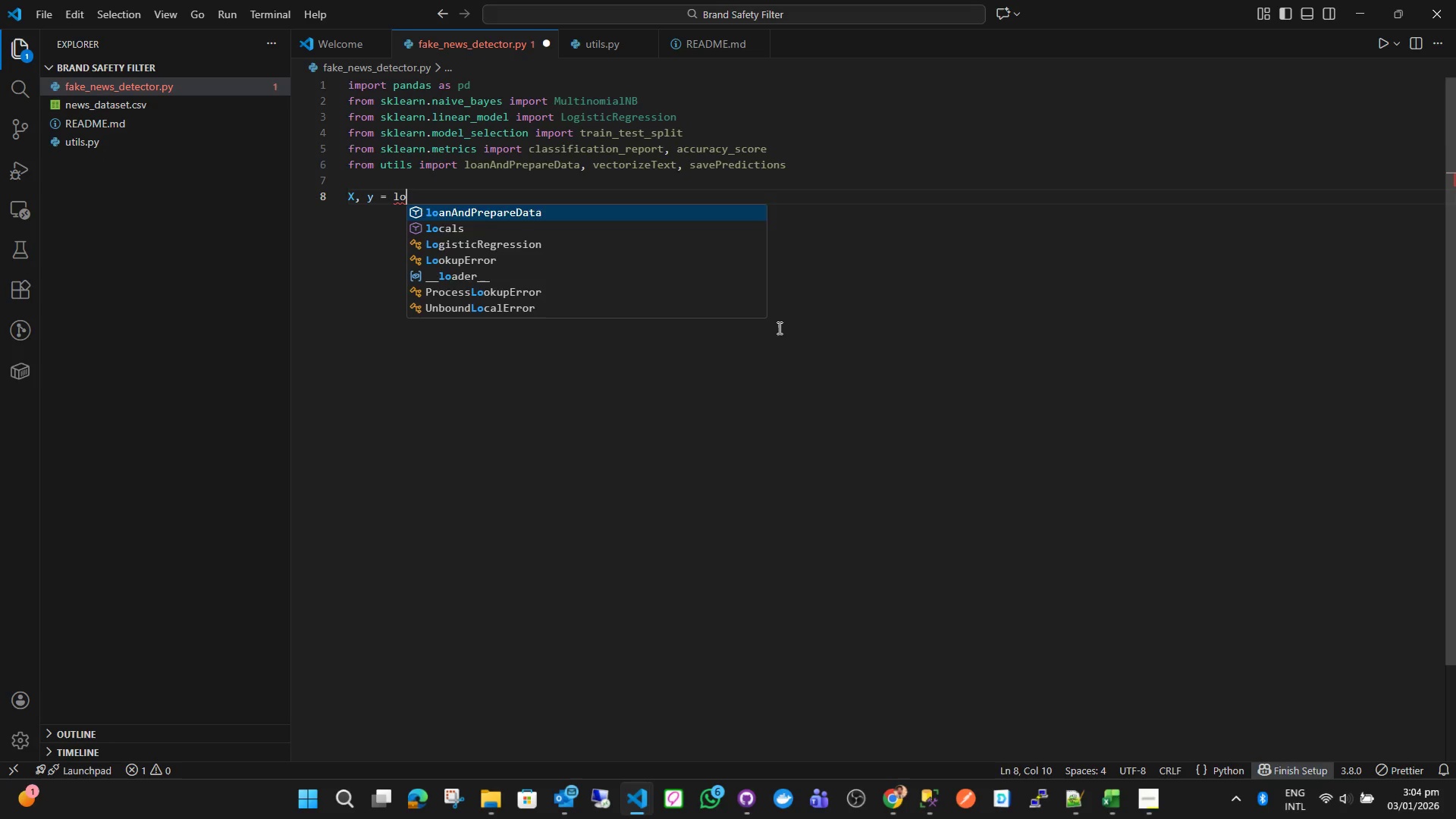 
key(Enter)
 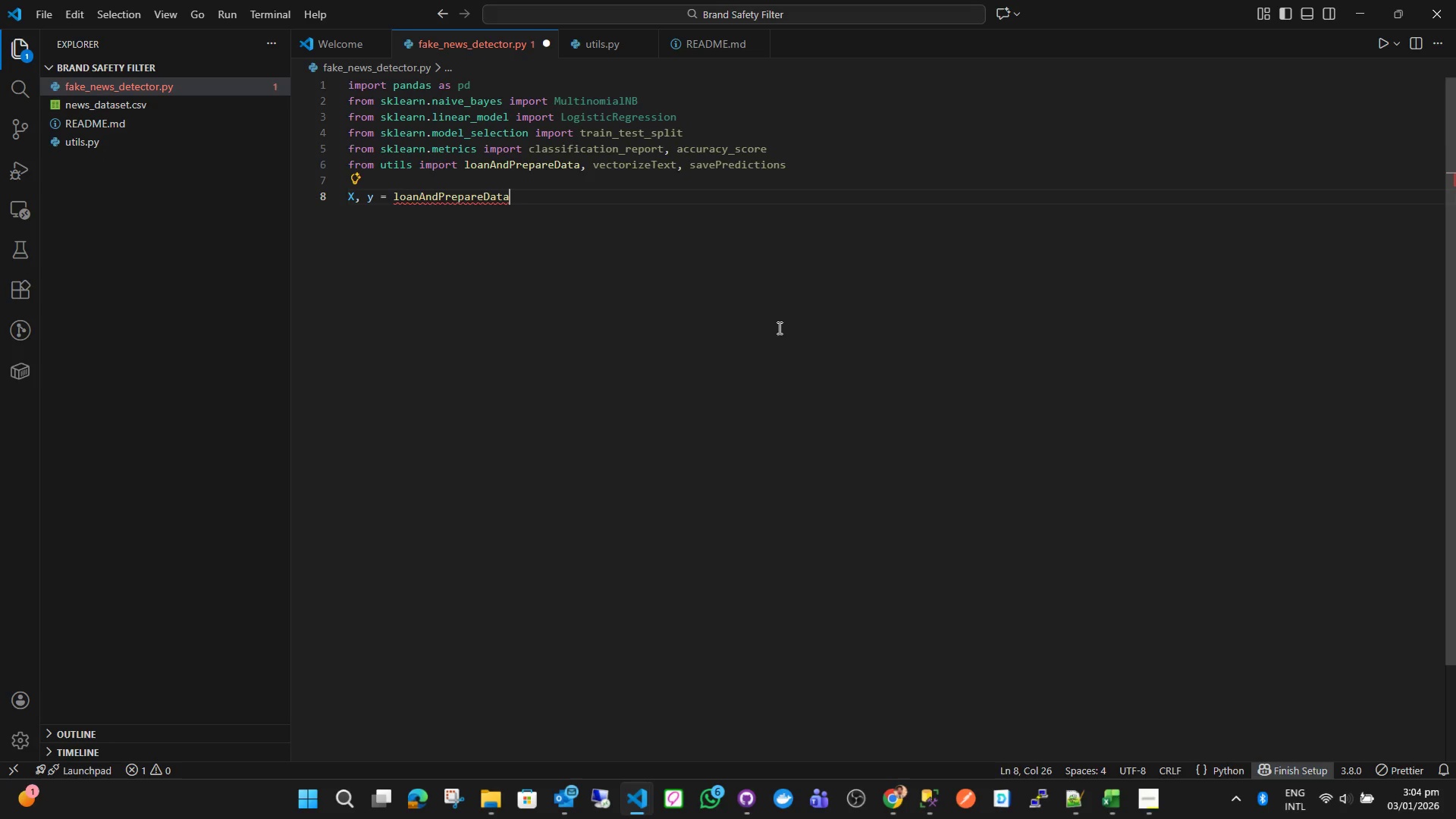 
key(Shift+9)
 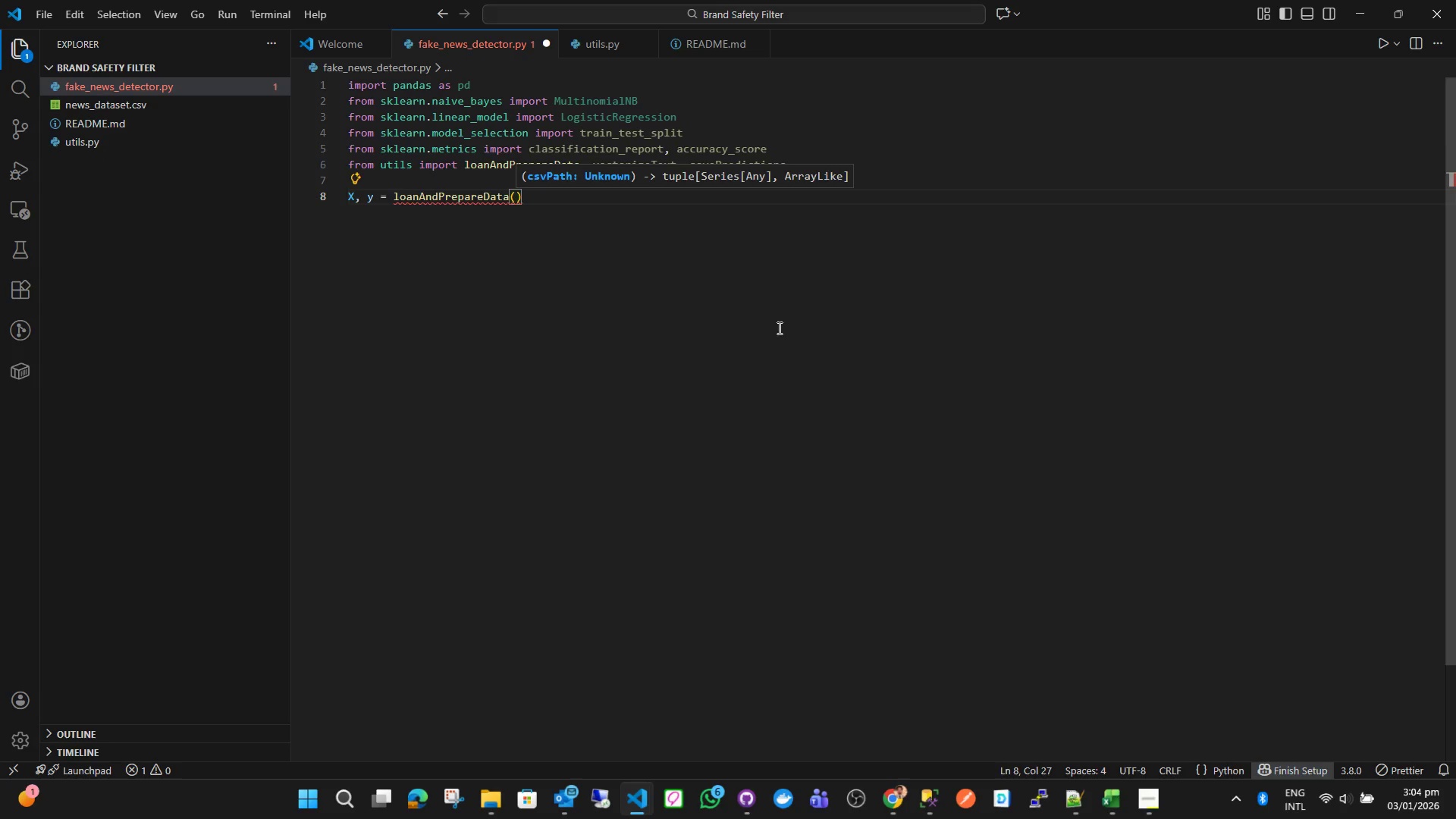 
key(Quote)
 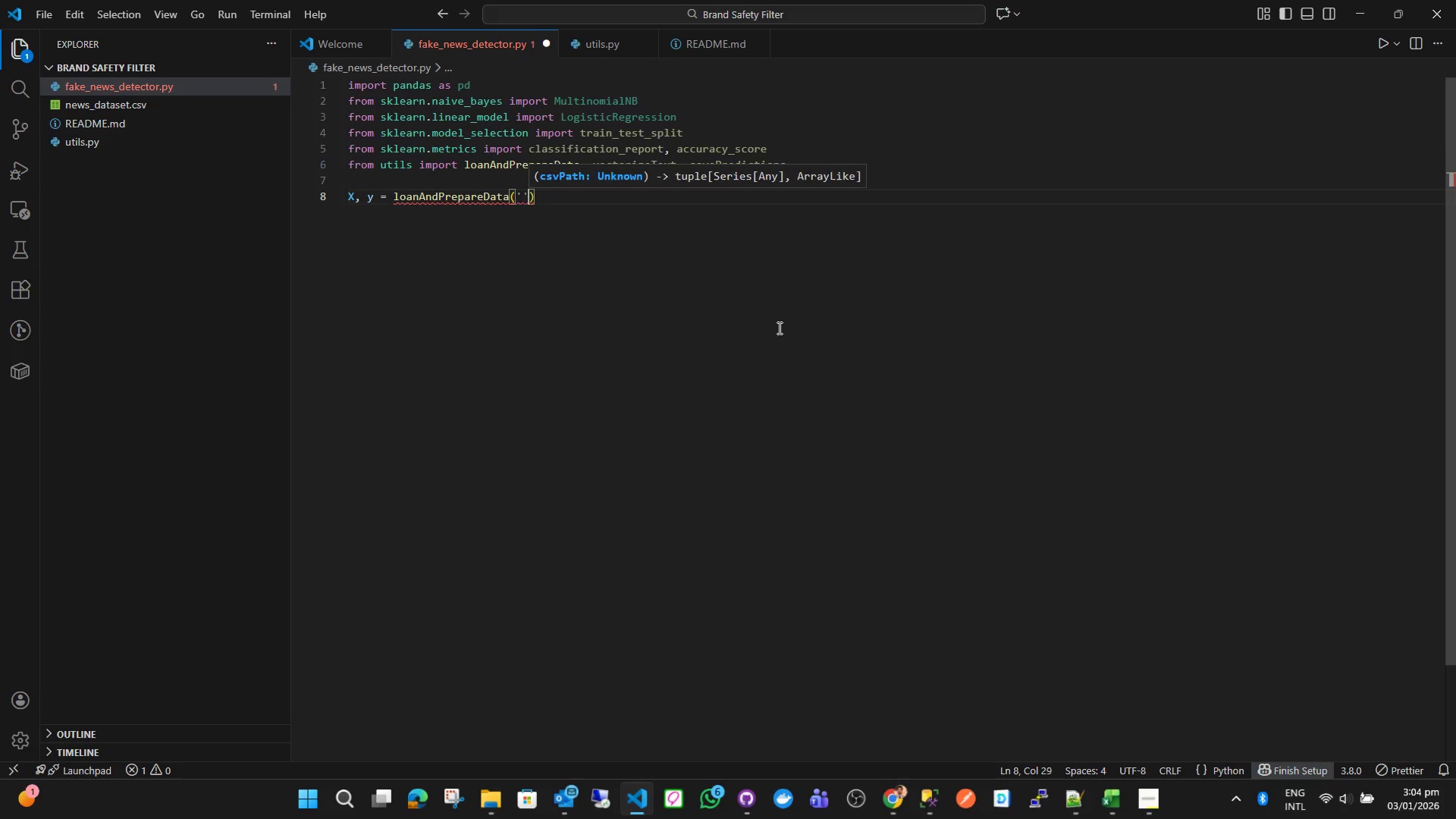 
key(Quote)
 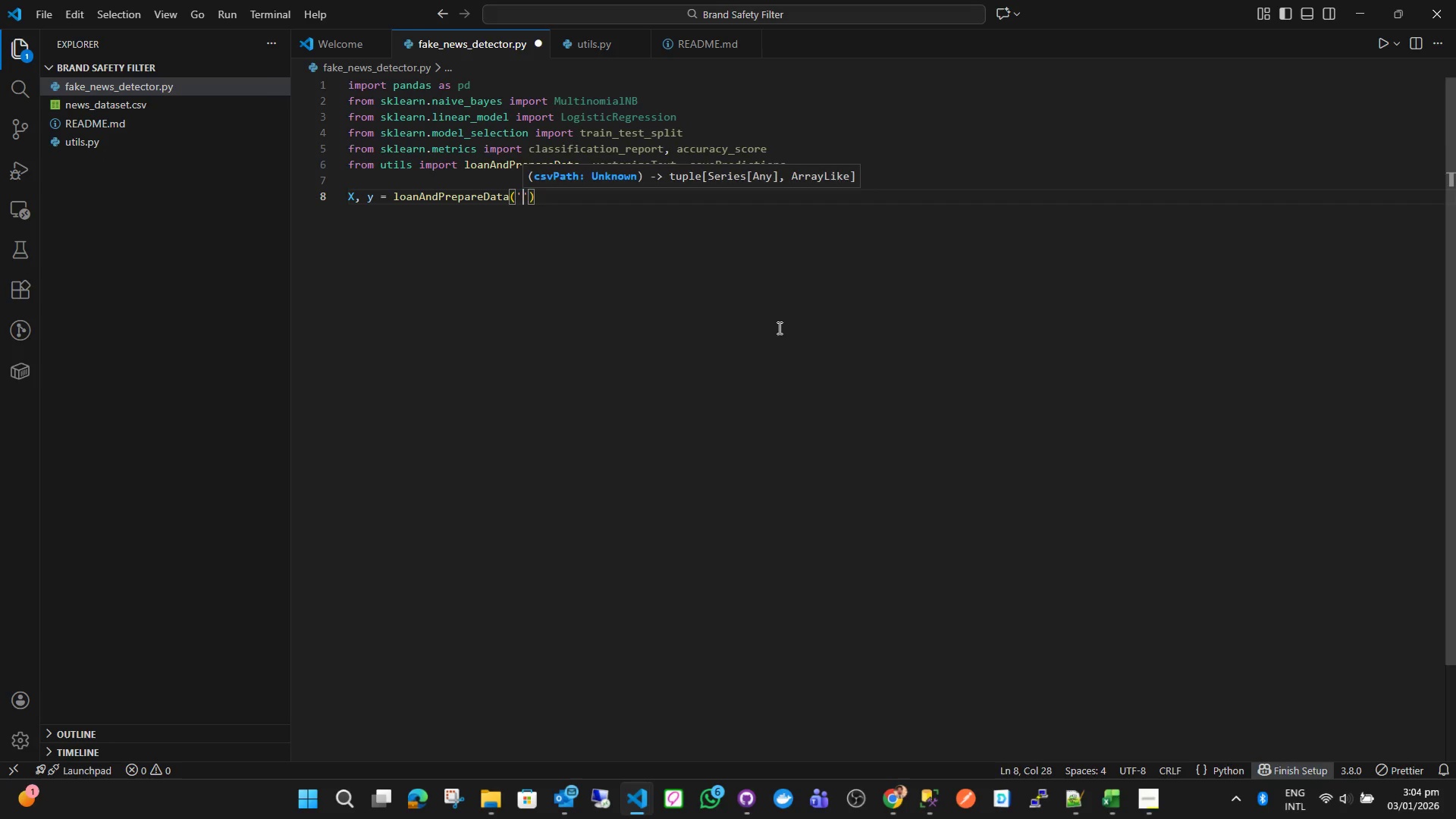 
key(ArrowLeft)
 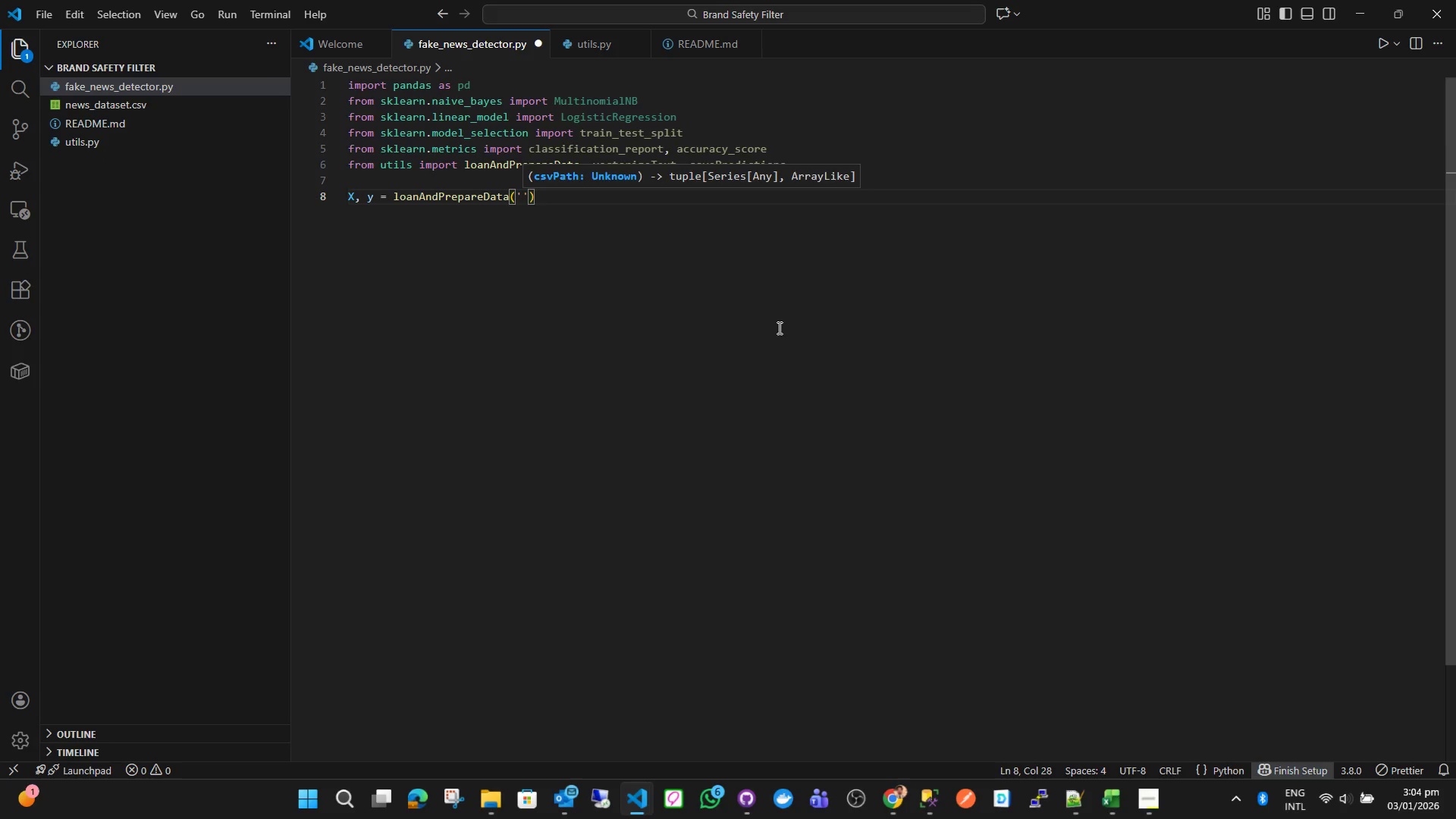 
type(news_dataset.csv)
 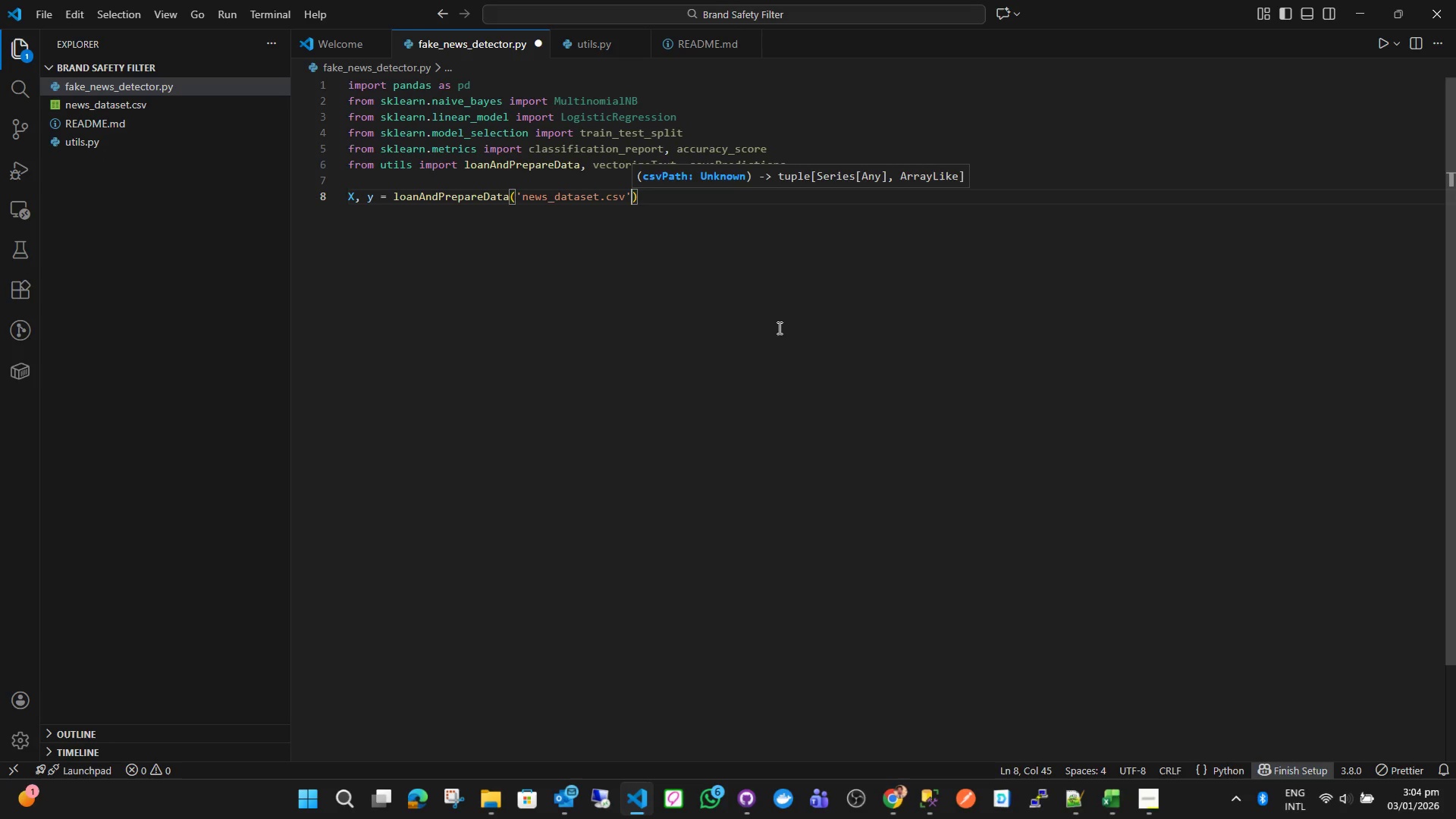 
 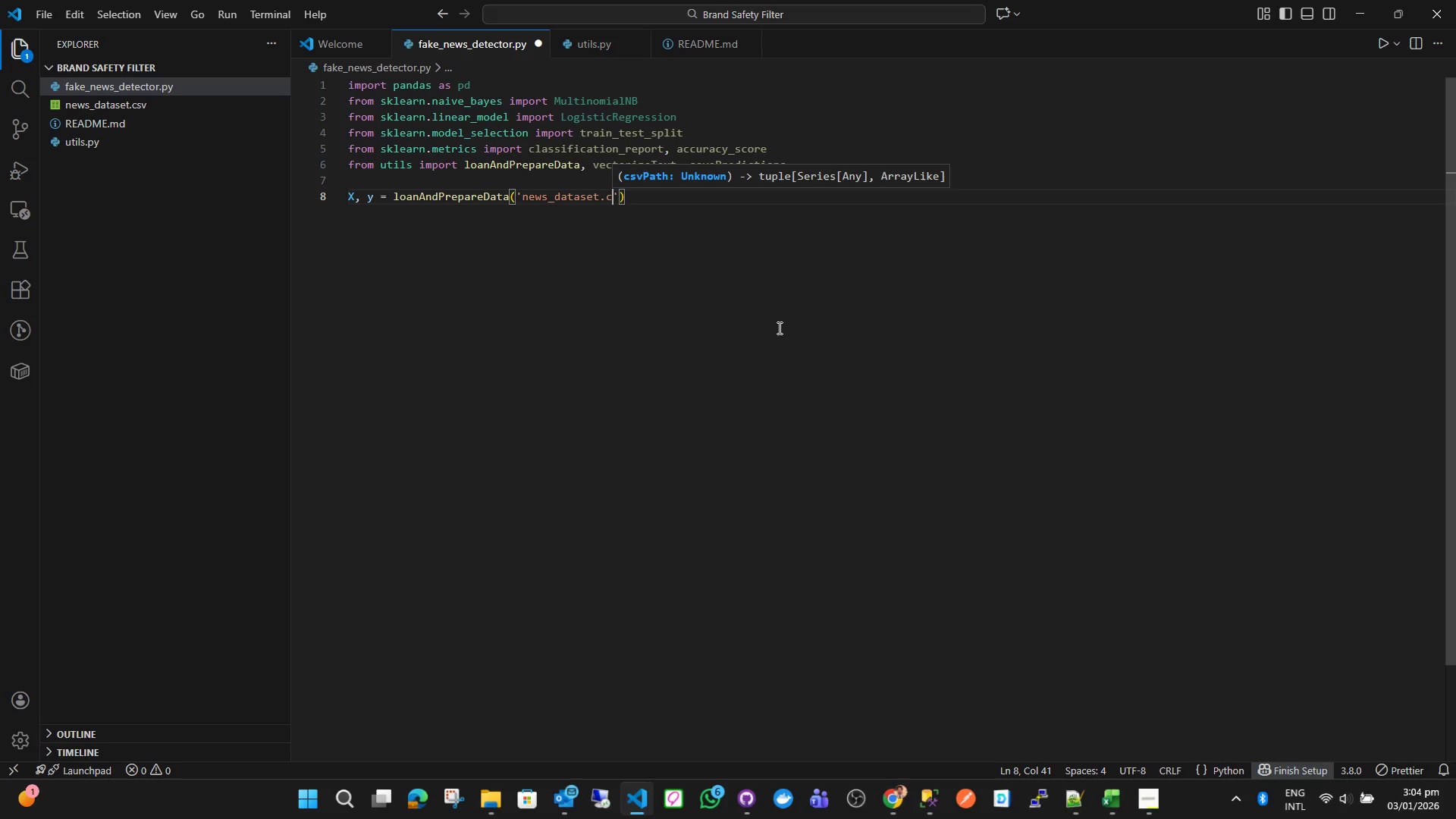 
key(ArrowRight)
 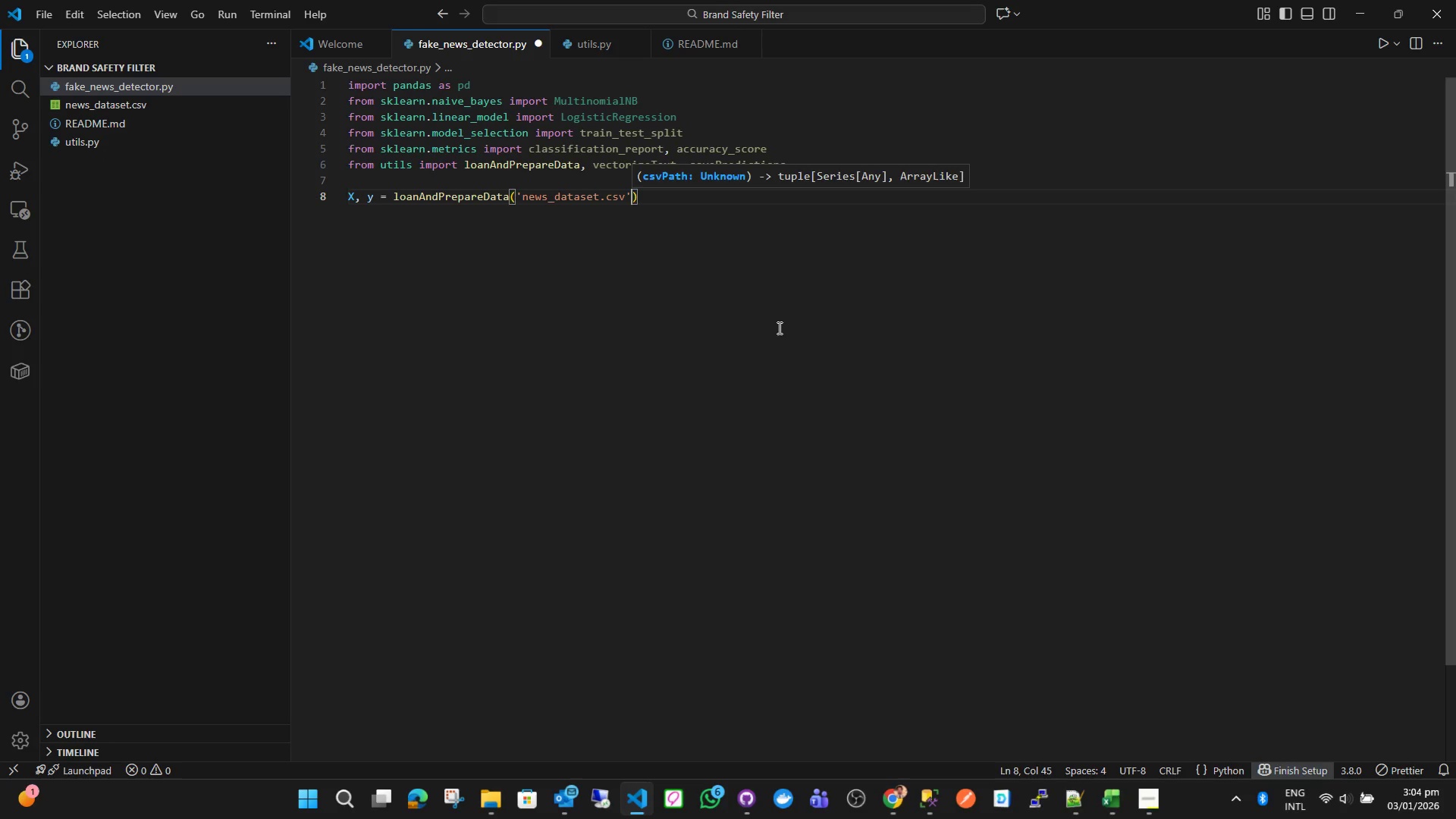 
key(ArrowRight)
 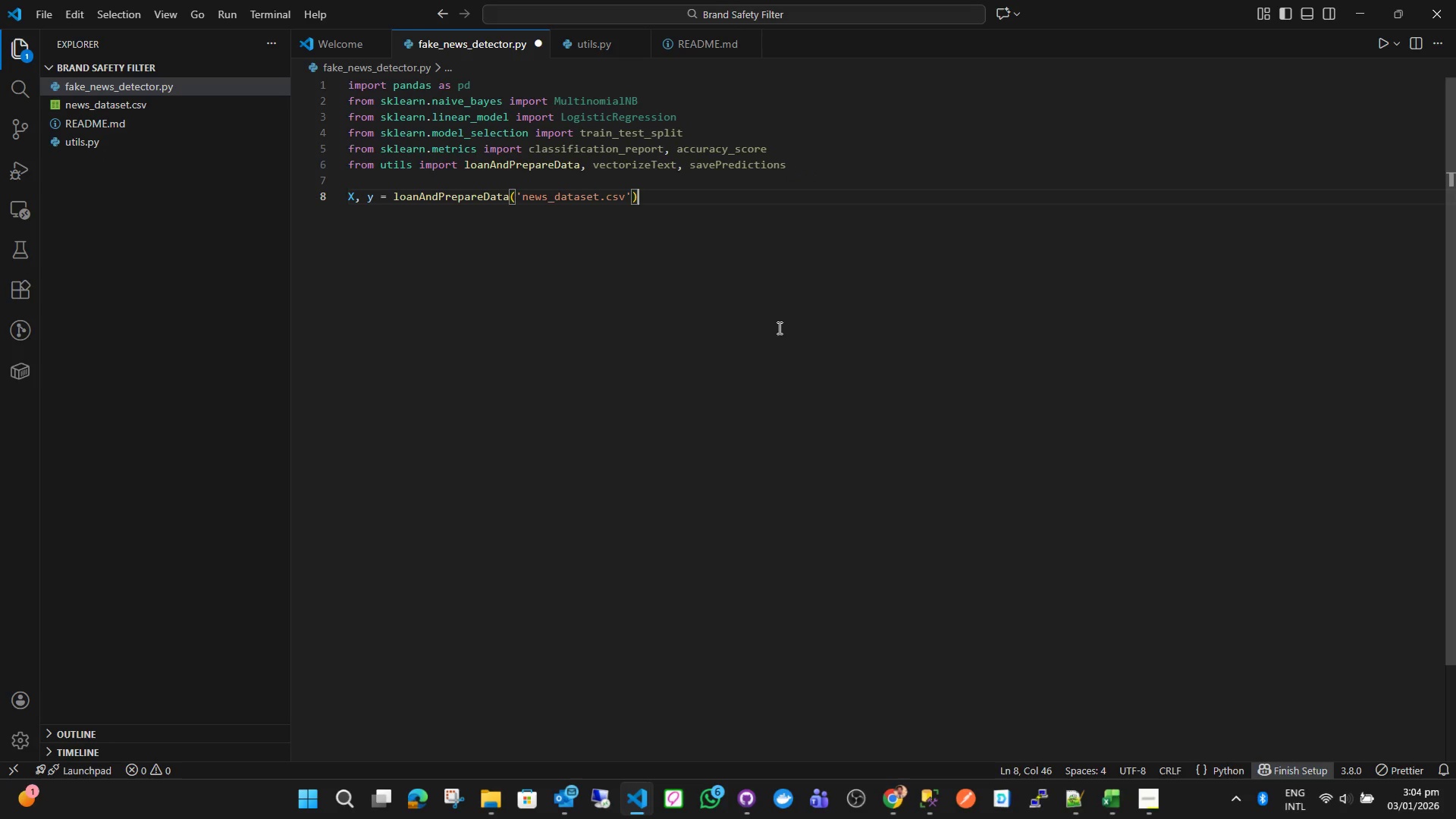 
key(Enter)
 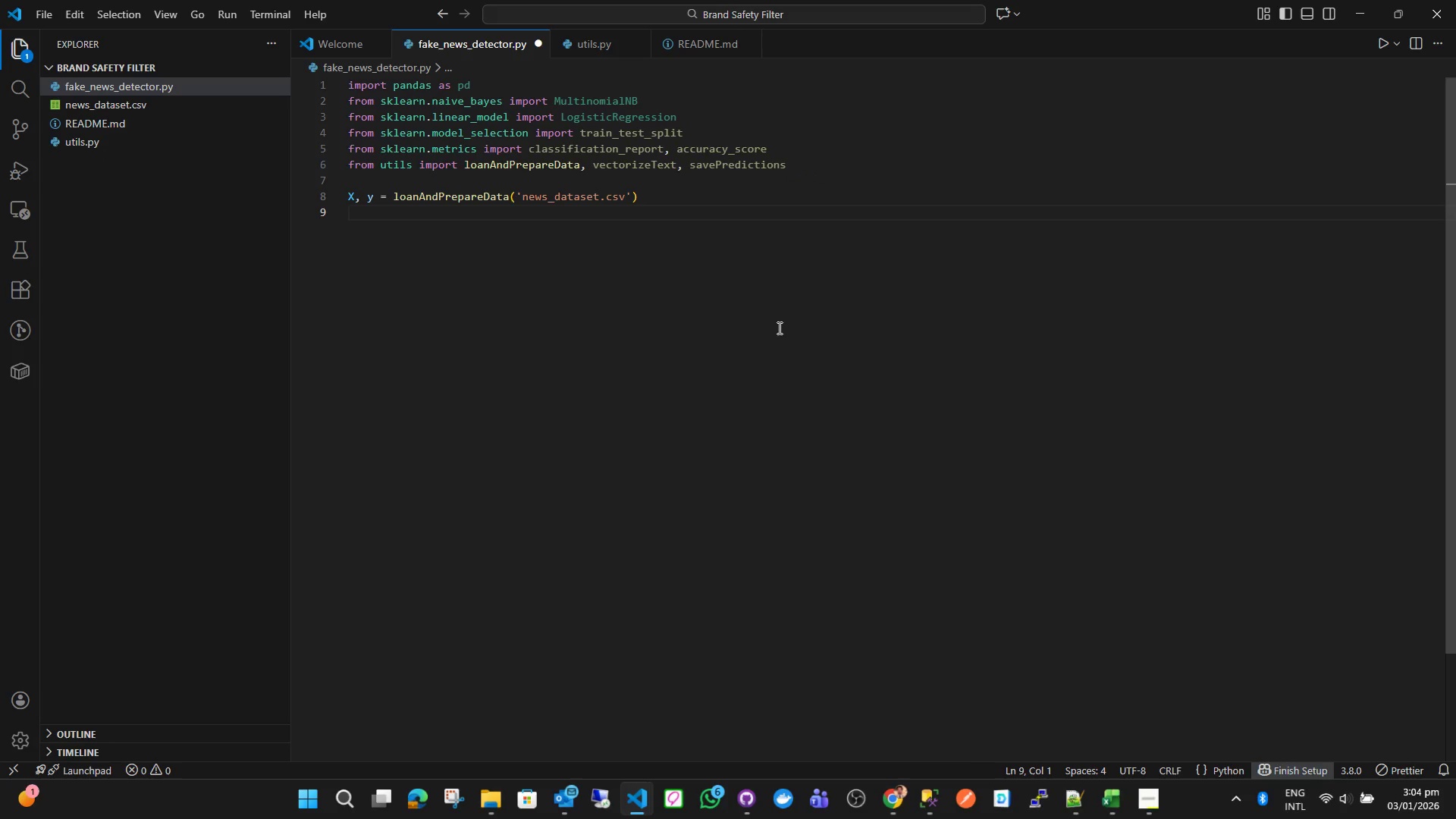 
key(ArrowUp)
 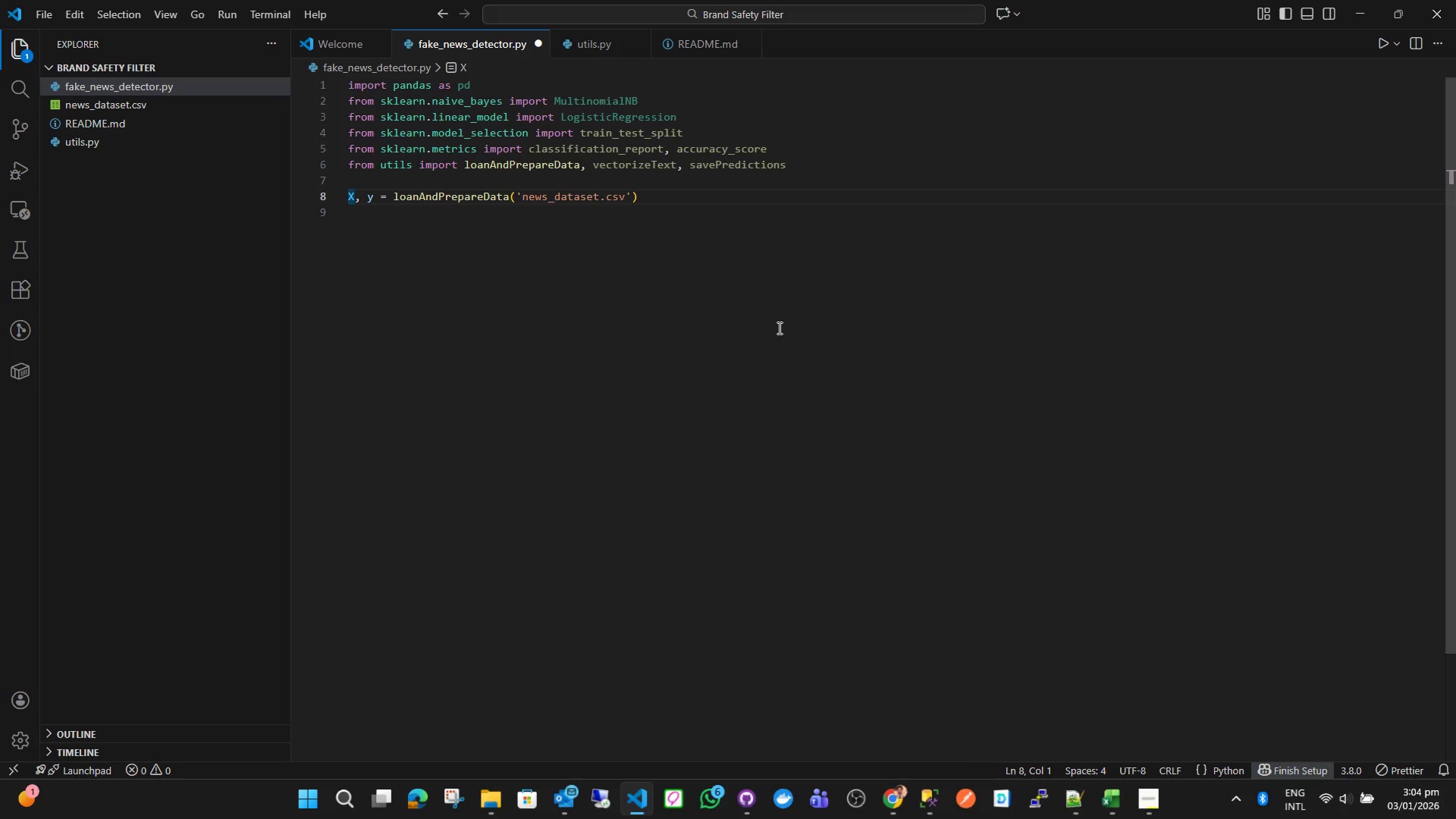 
key(ArrowUp)
 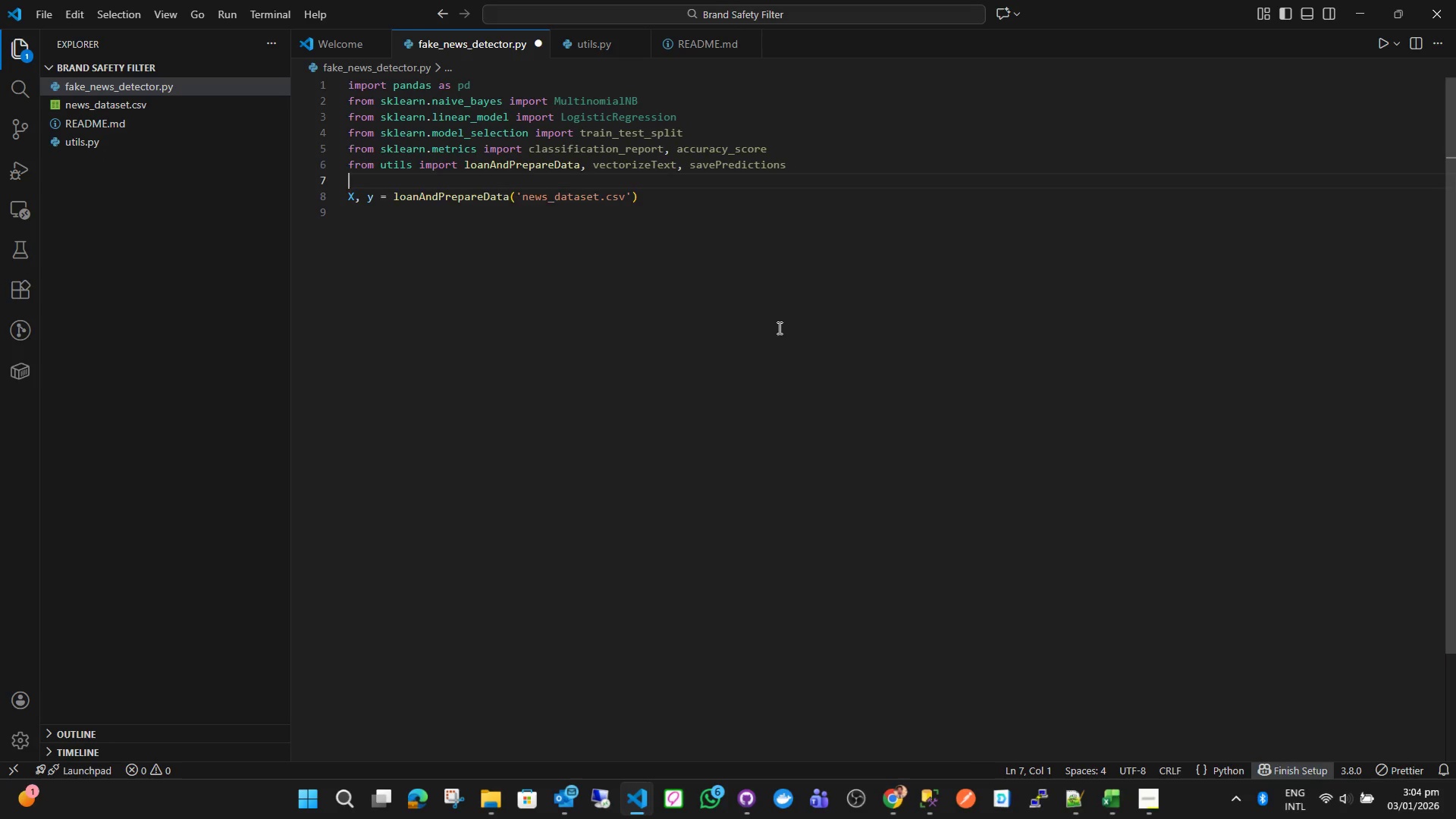 
key(Enter)
 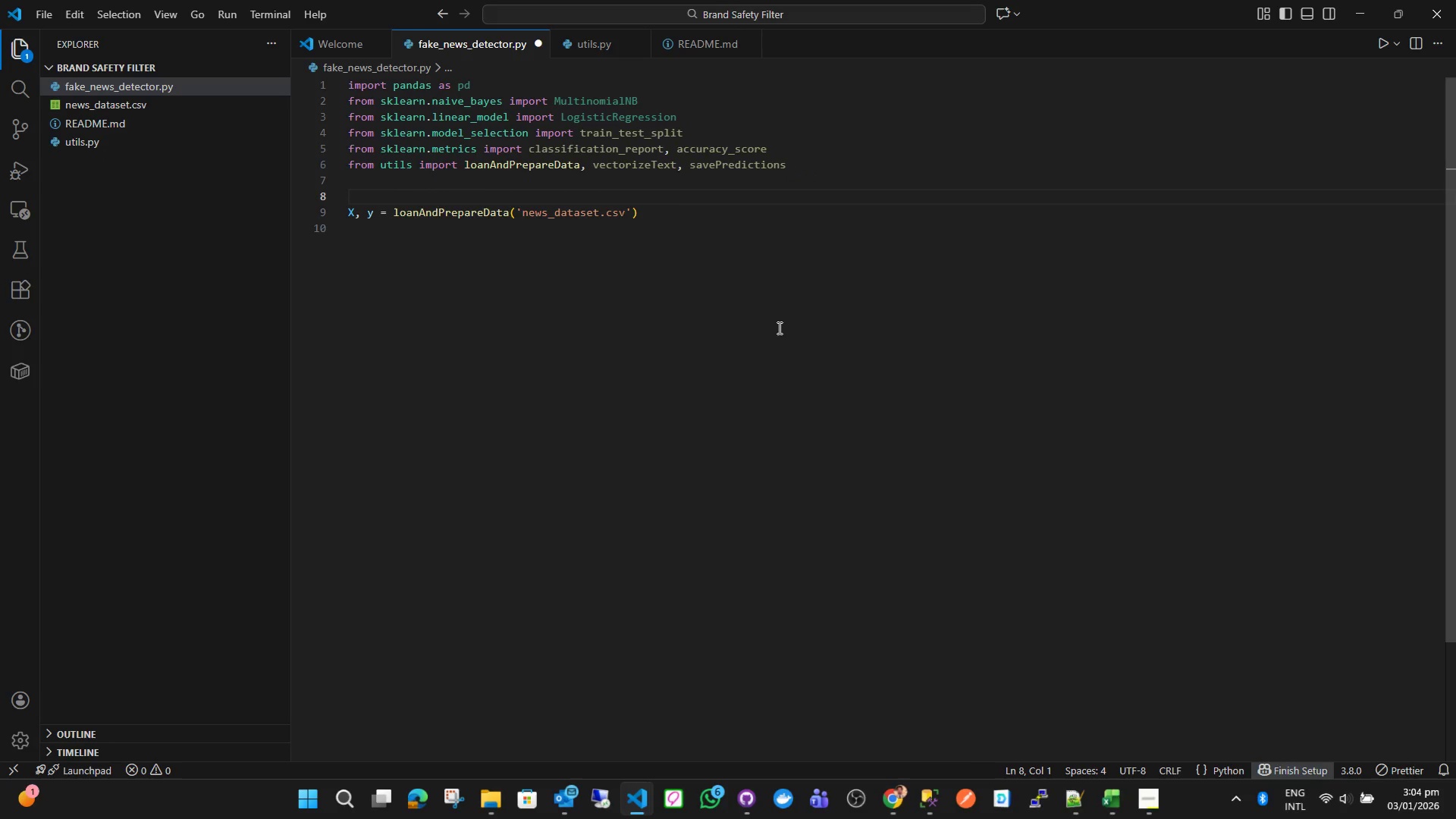 
type(# Load and pro)
key(Backspace)
type(eo)
key(Backspace)
type(process the data)
 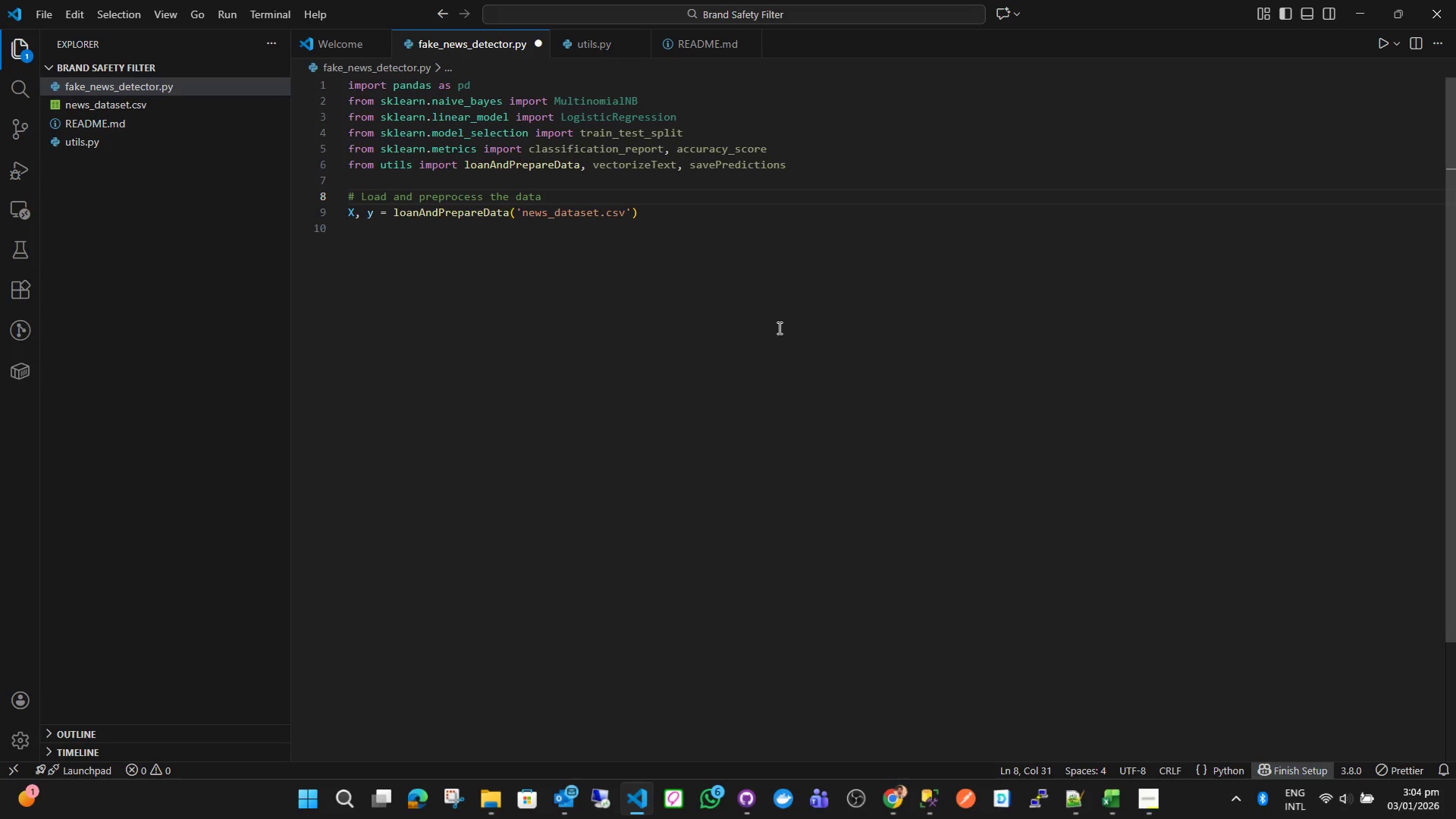 
key(ArrowDown)
 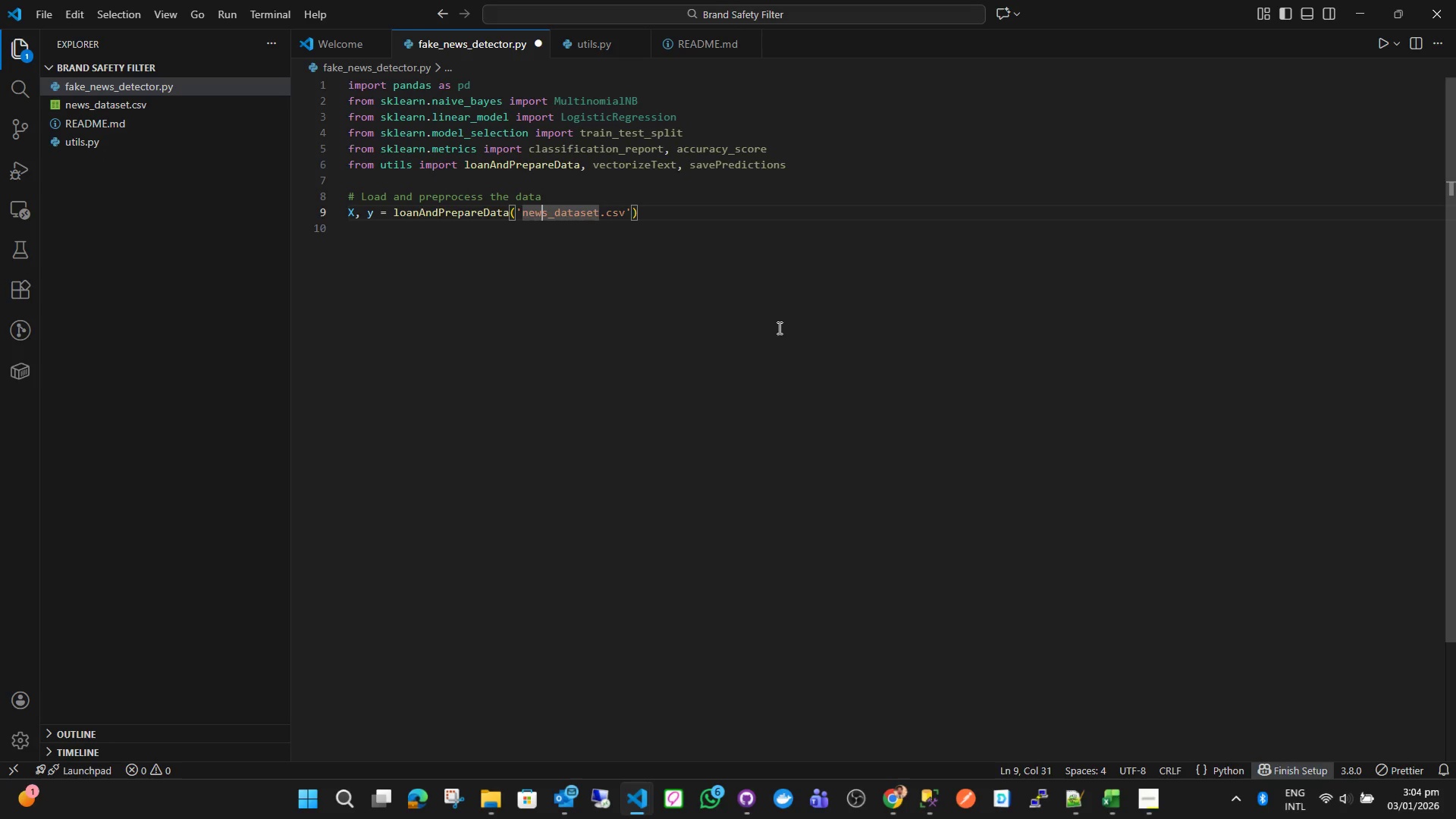 
key(ArrowDown)
 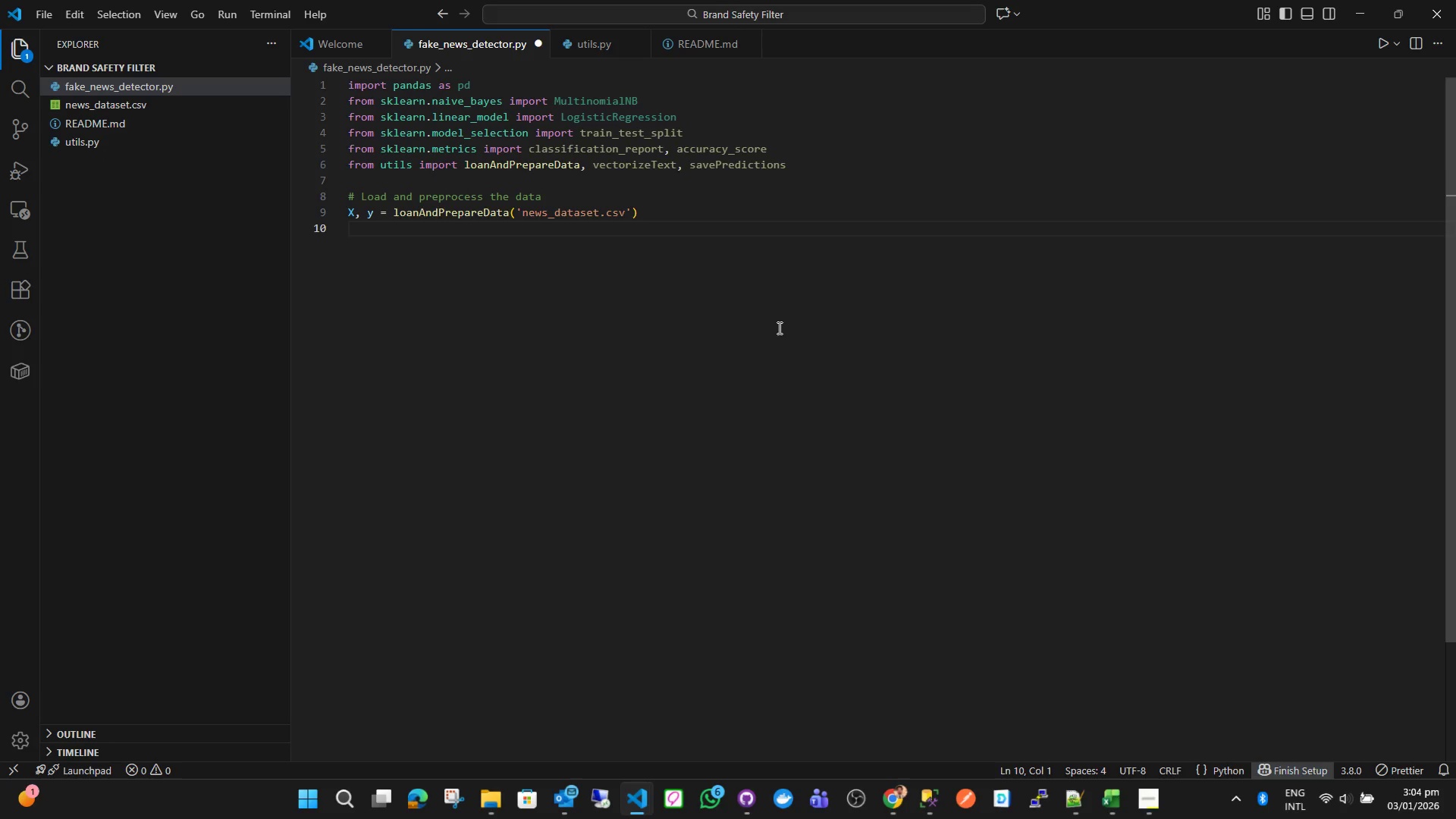 
key(Enter)
 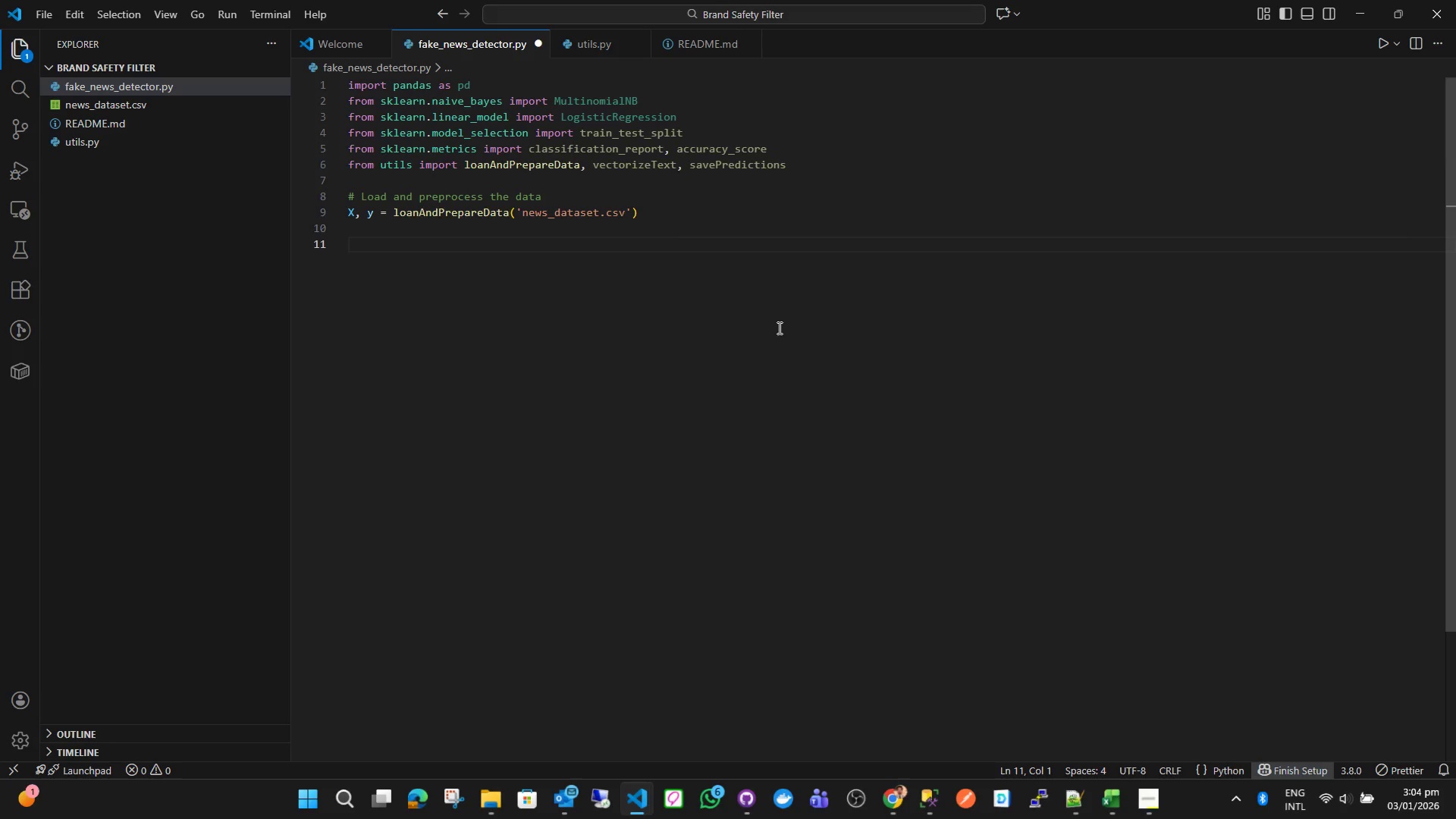 
type(X_train, X_test, y_train, y_test = tra)
 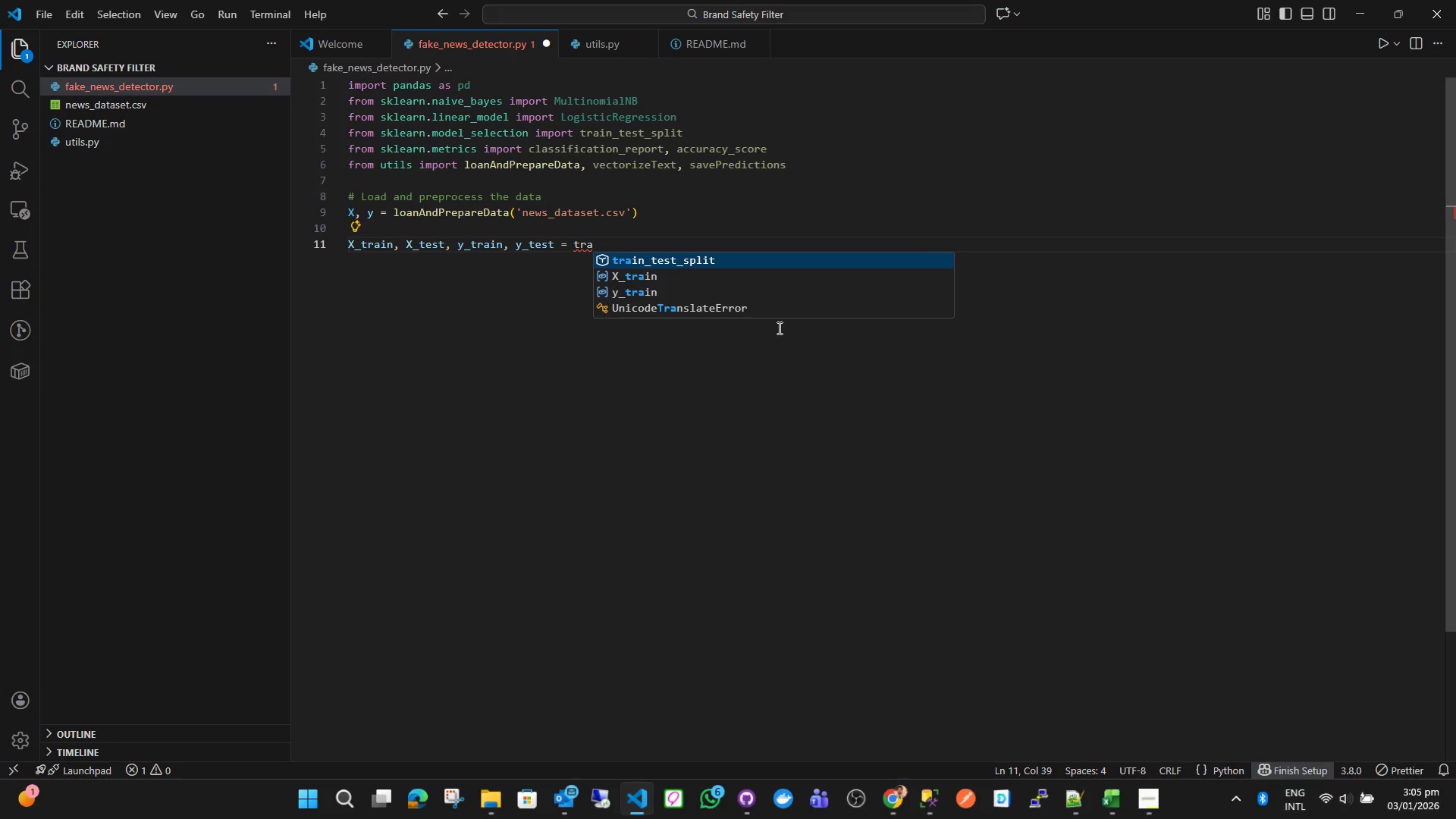 
key(Enter)
 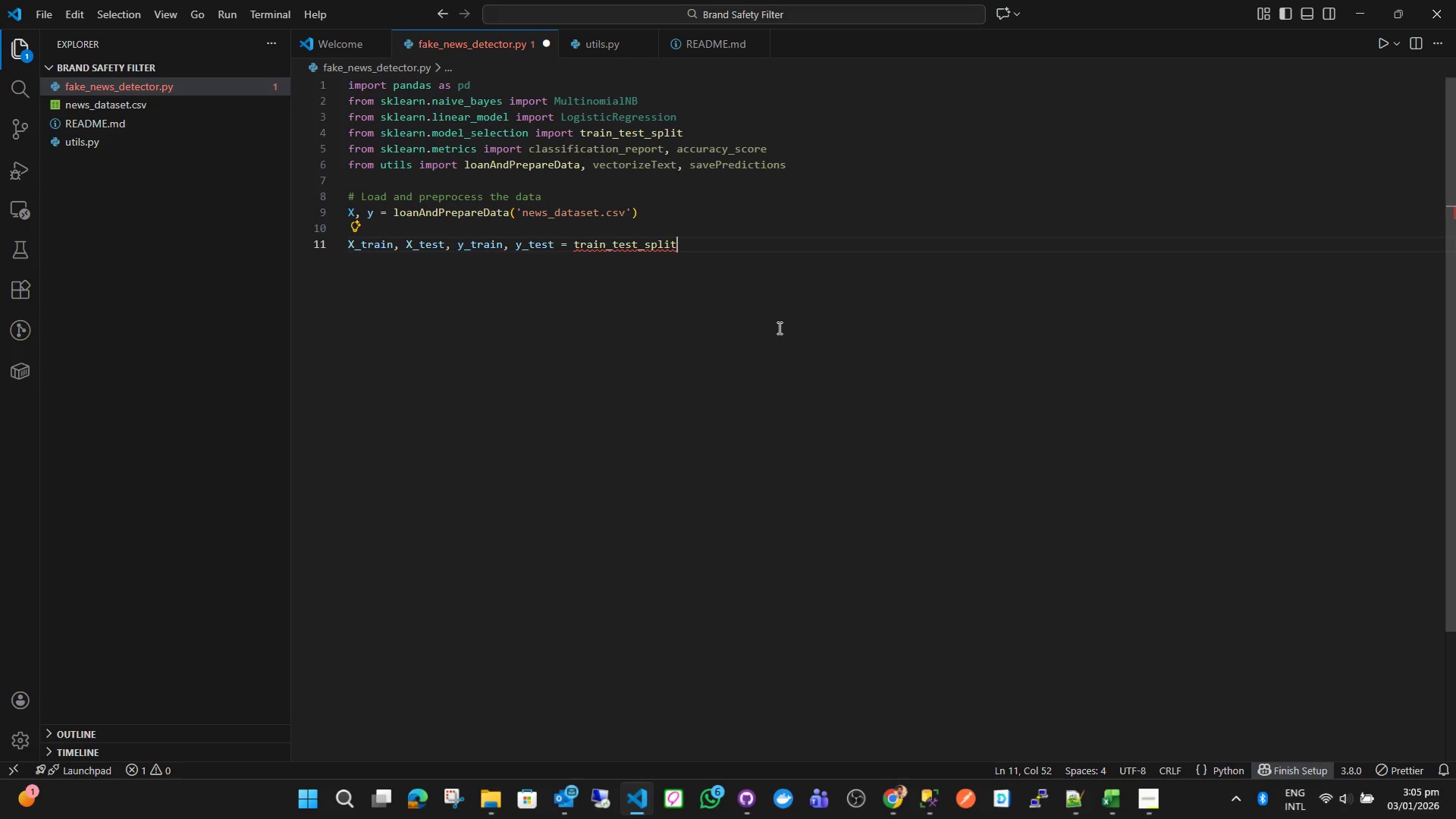 
wait(9.33)
 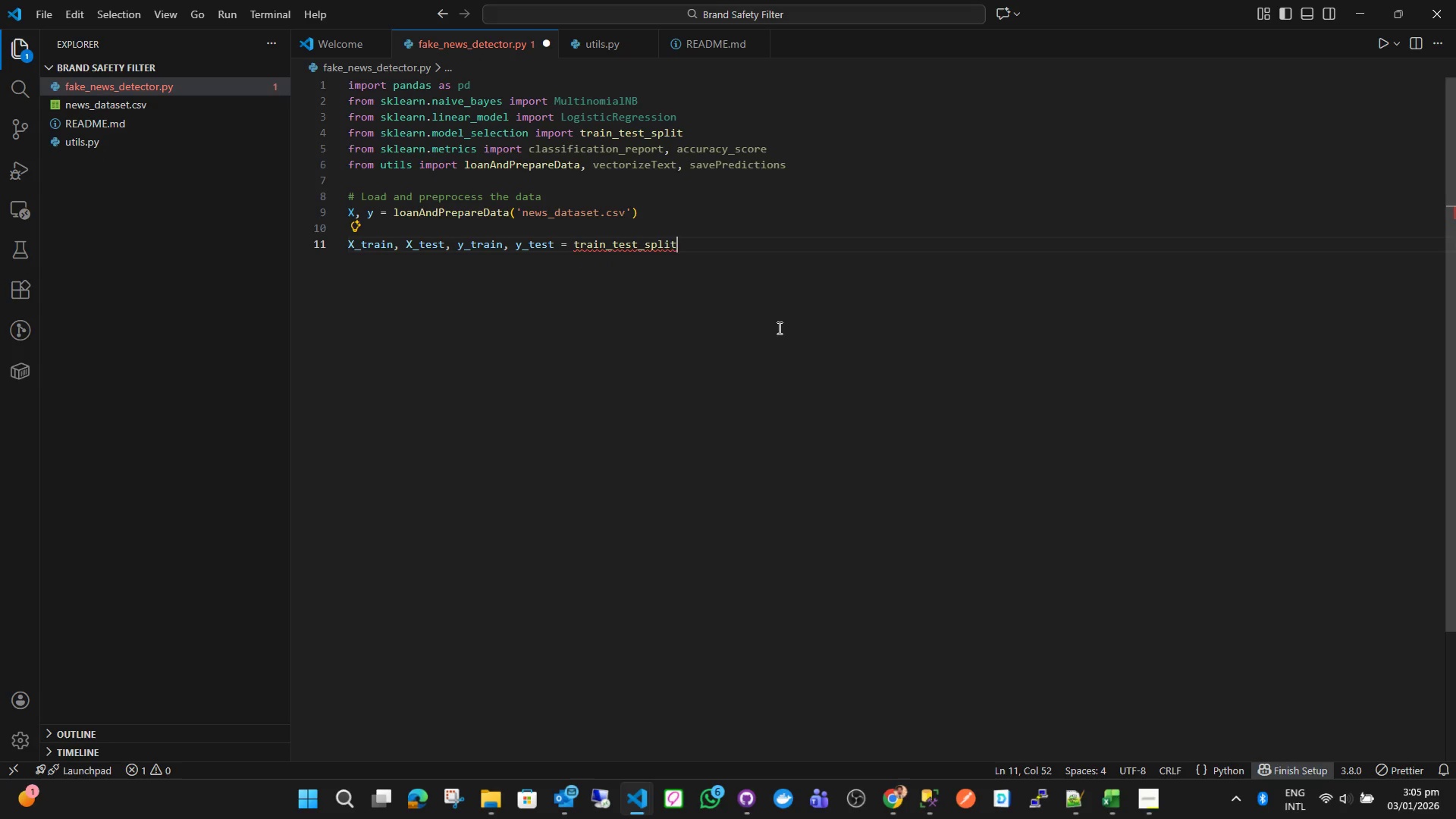 
type((X, y, te)
 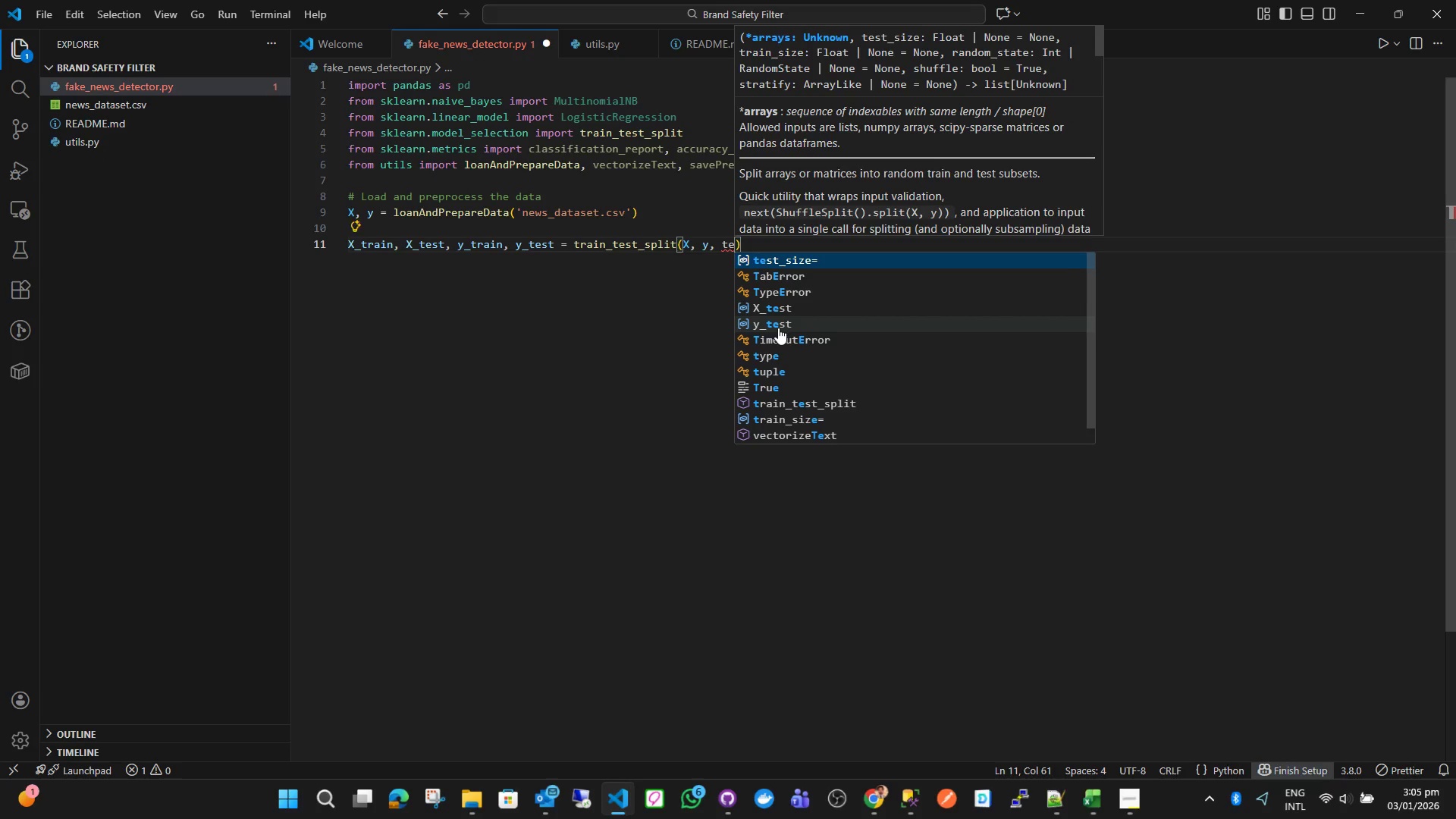 
key(Enter)
 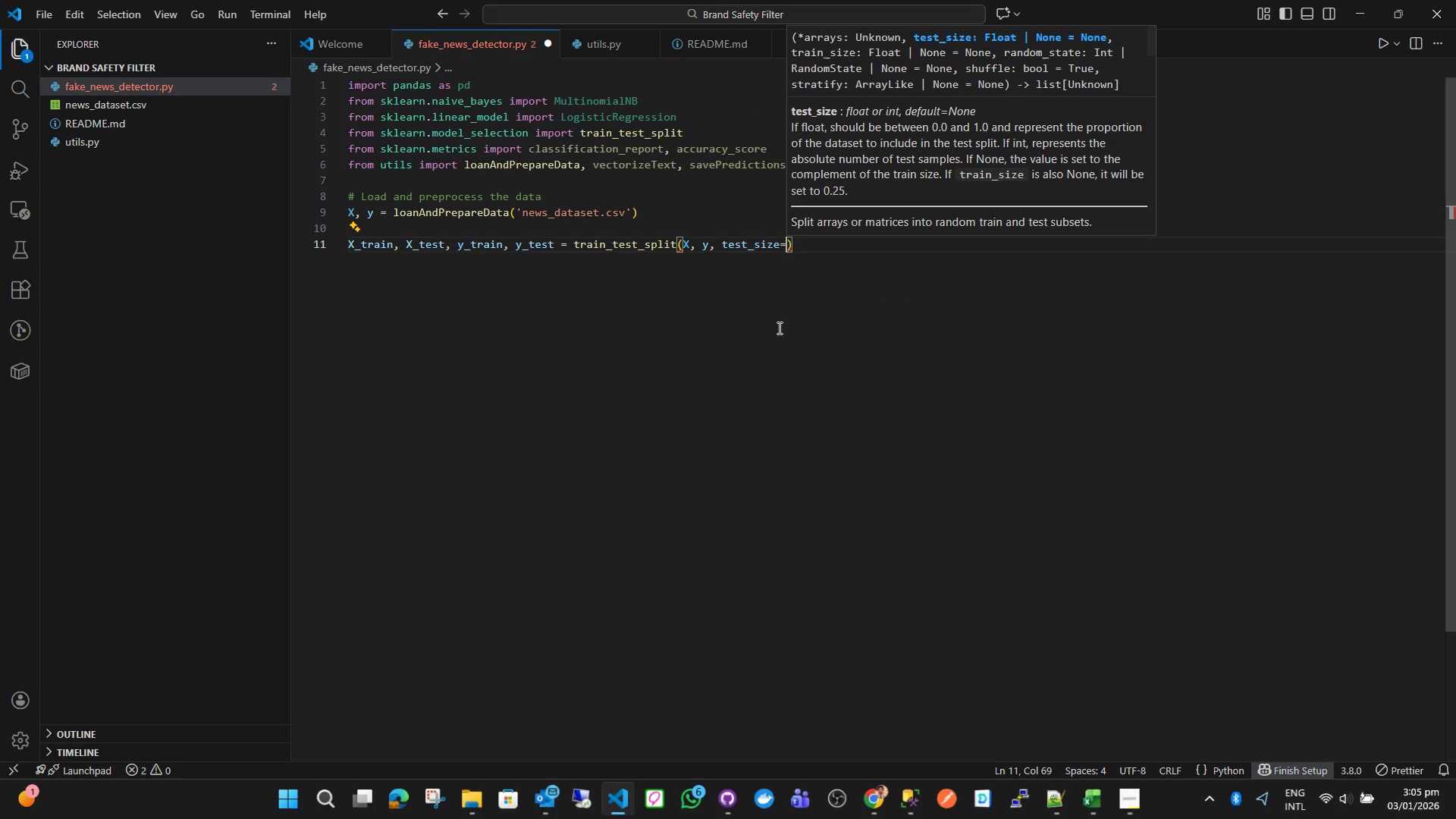 
type(0.2)
key(Backspace)
type(2, ran)
 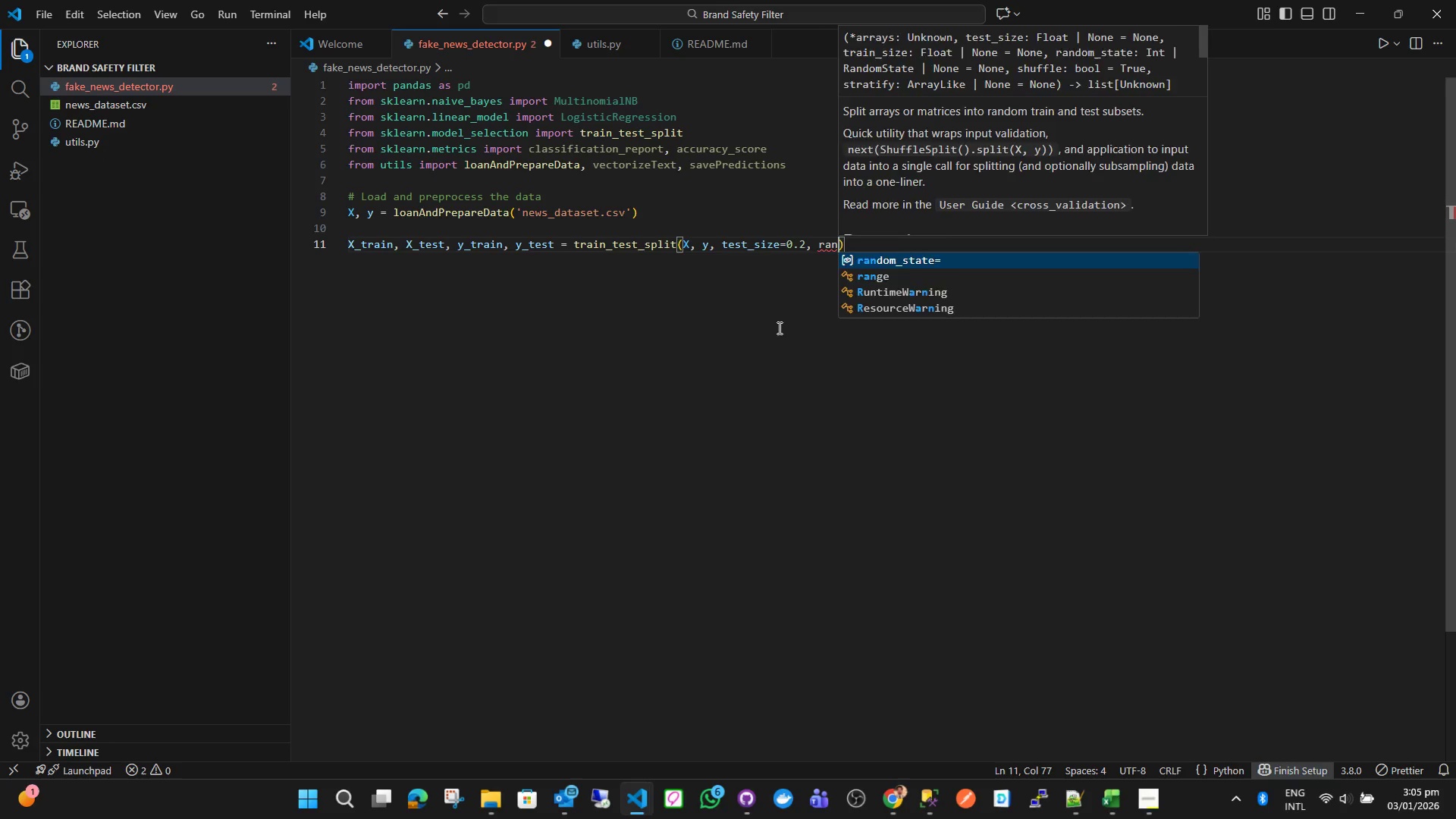 
key(Enter)
 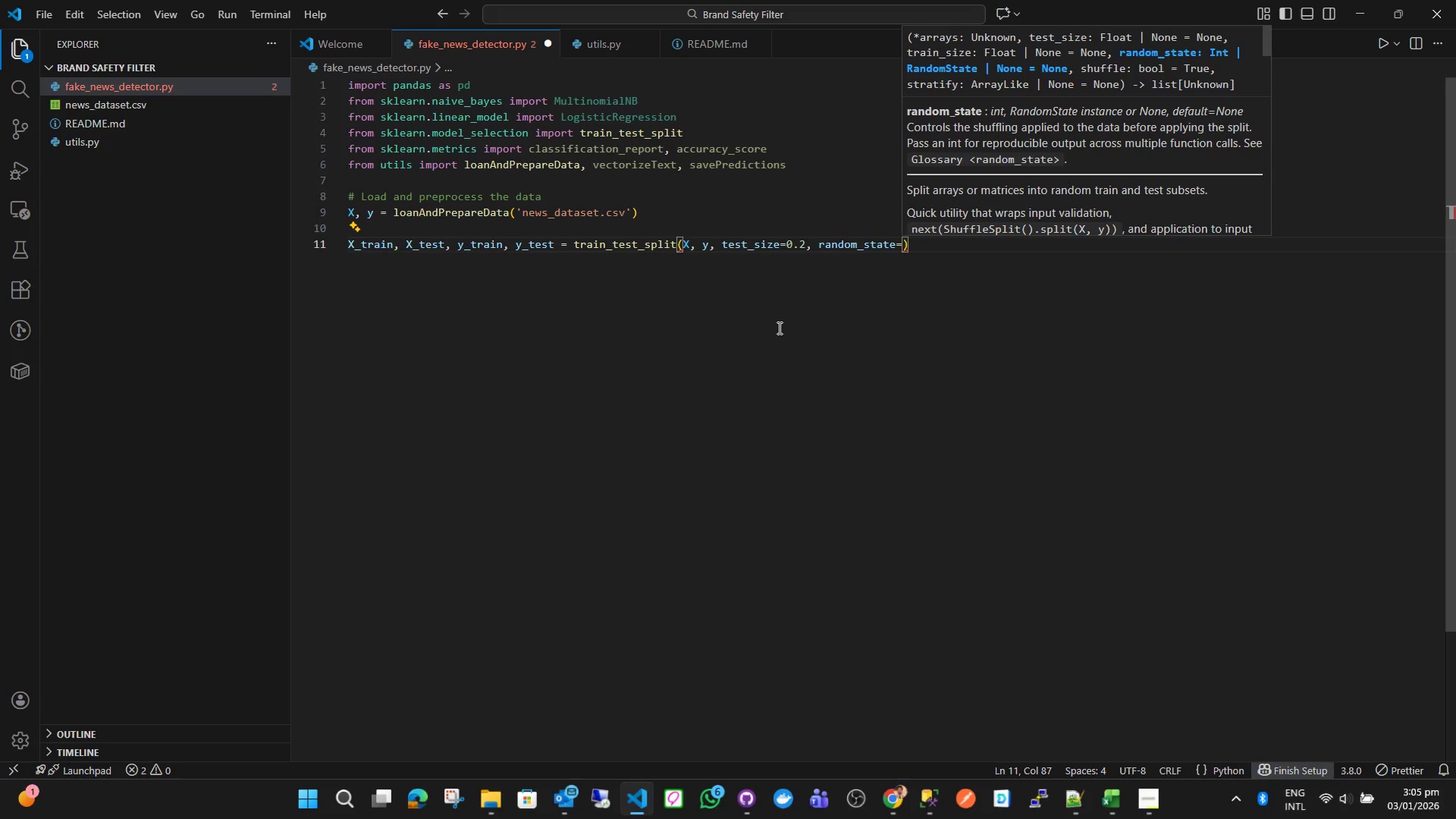 
type(42)
 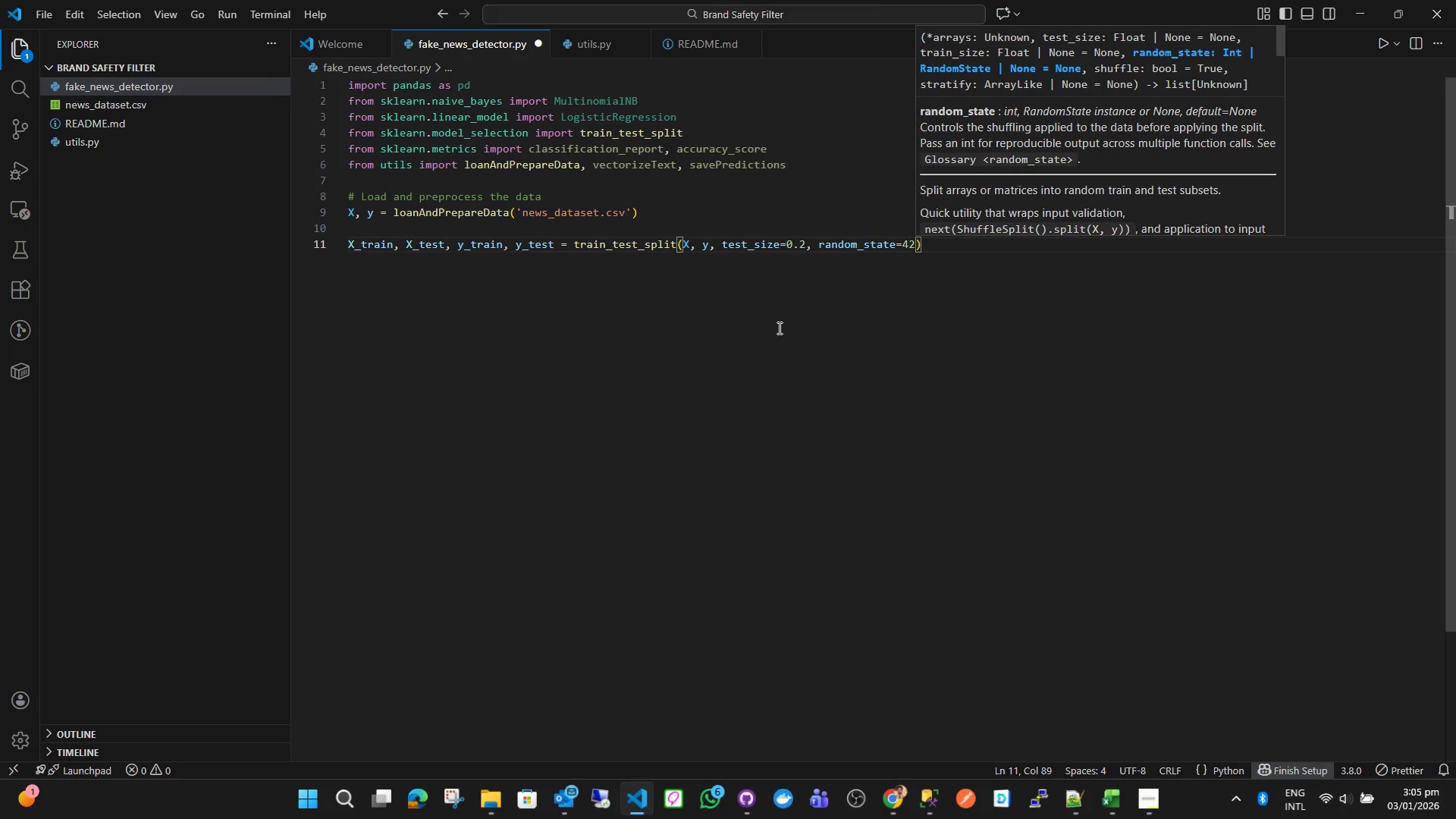 
key(ArrowRight)
 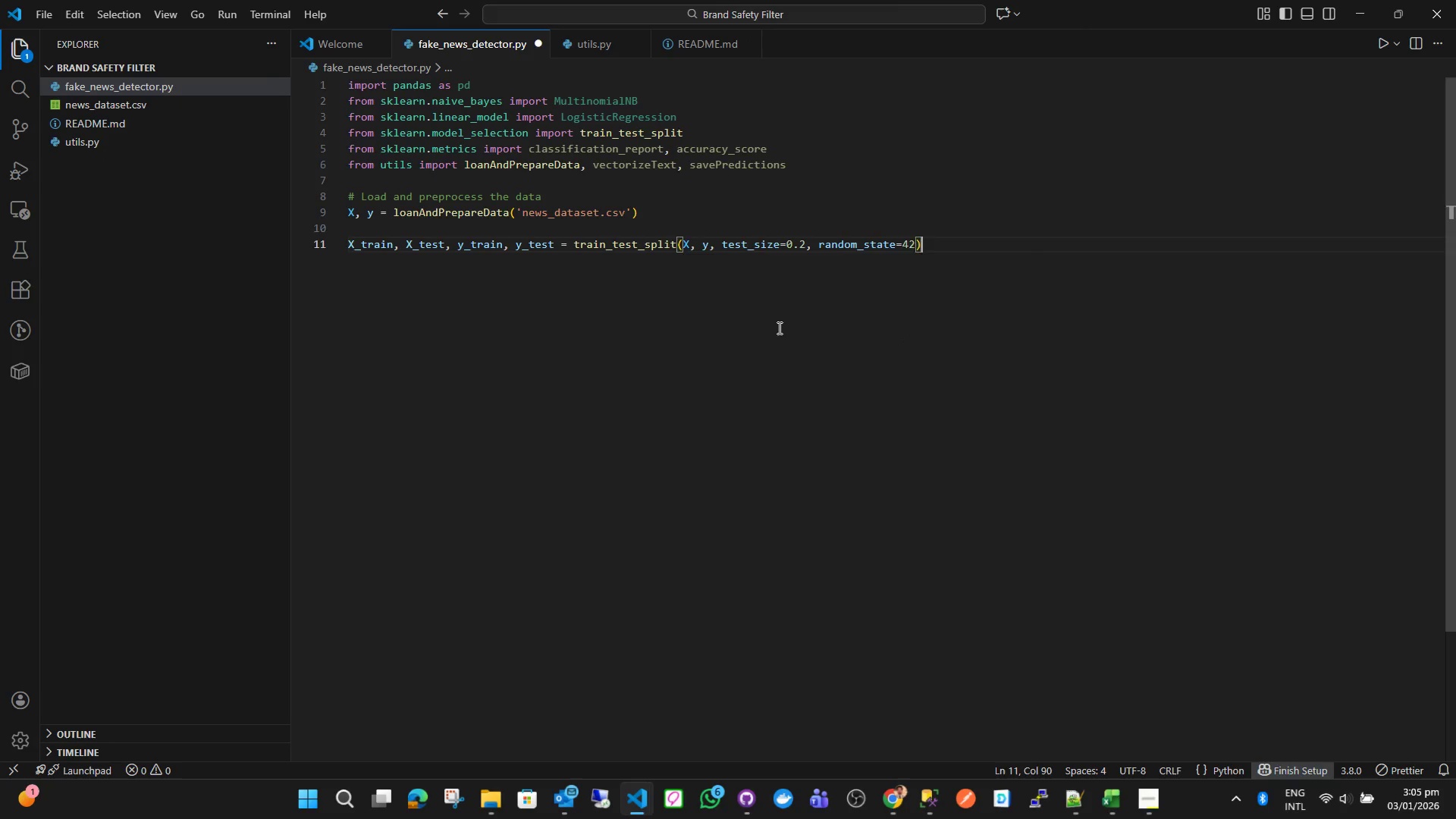 
key(Enter)
 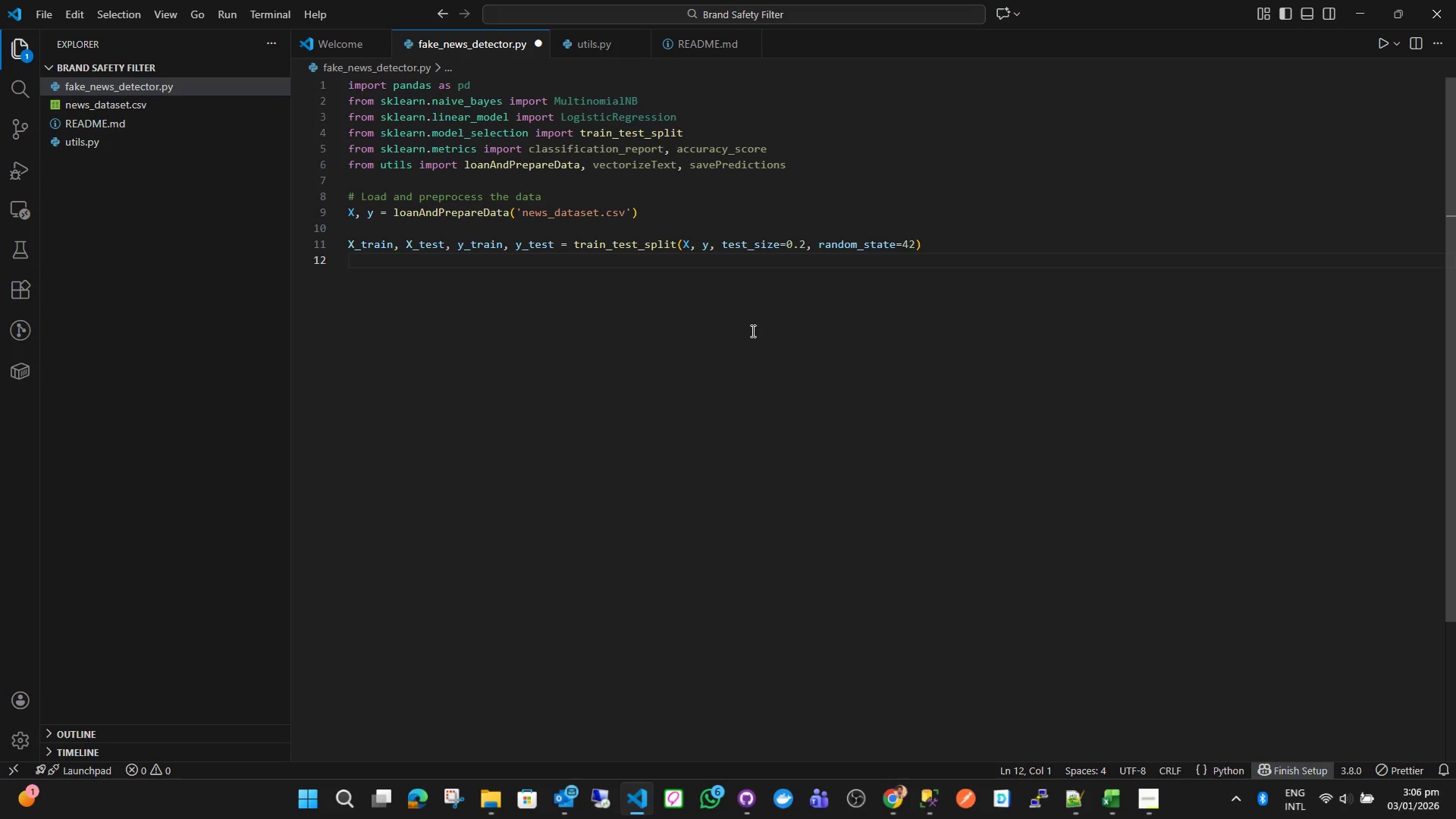 
wait(72.76)
 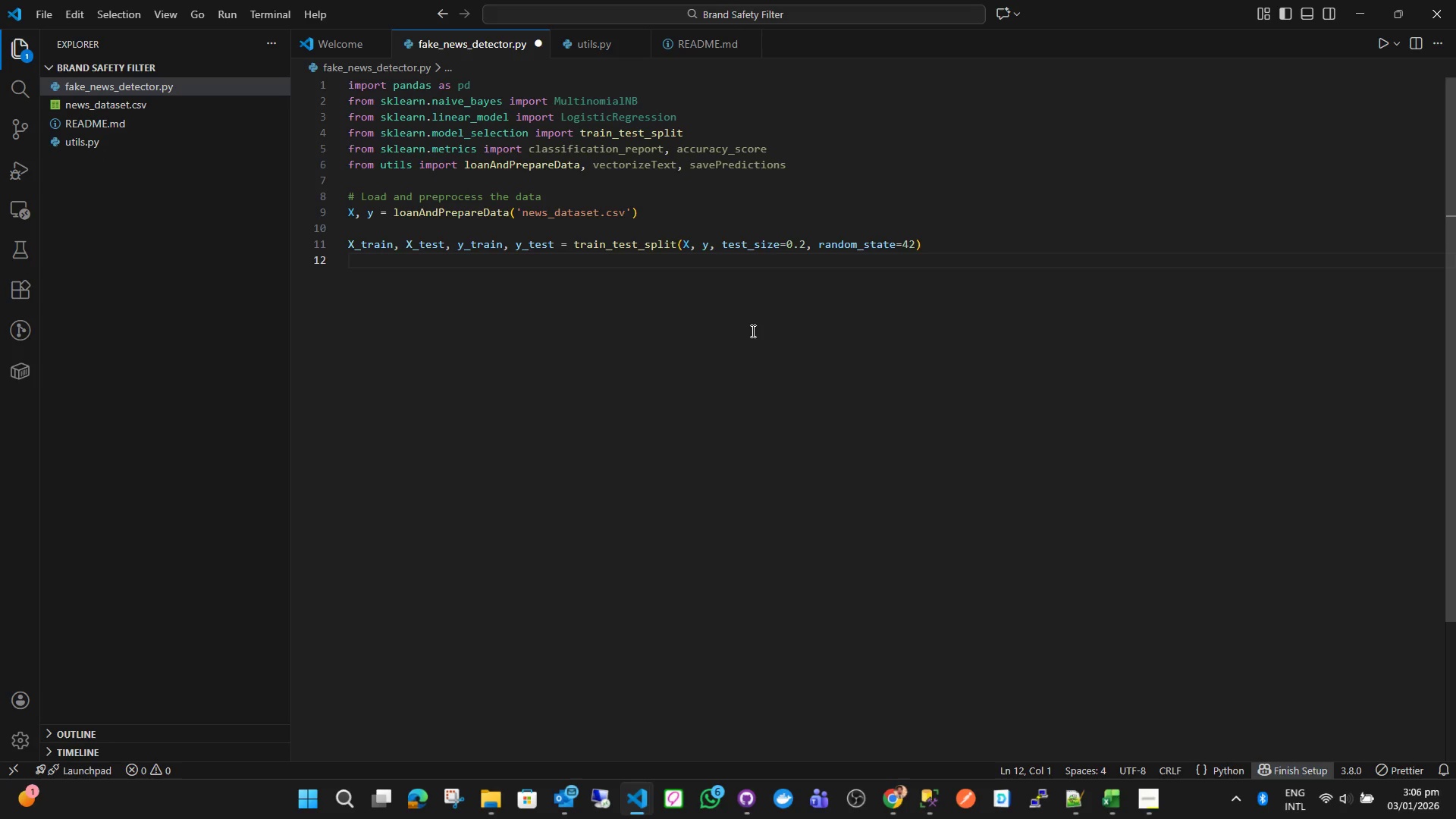 
mouse_move([367, 814])
 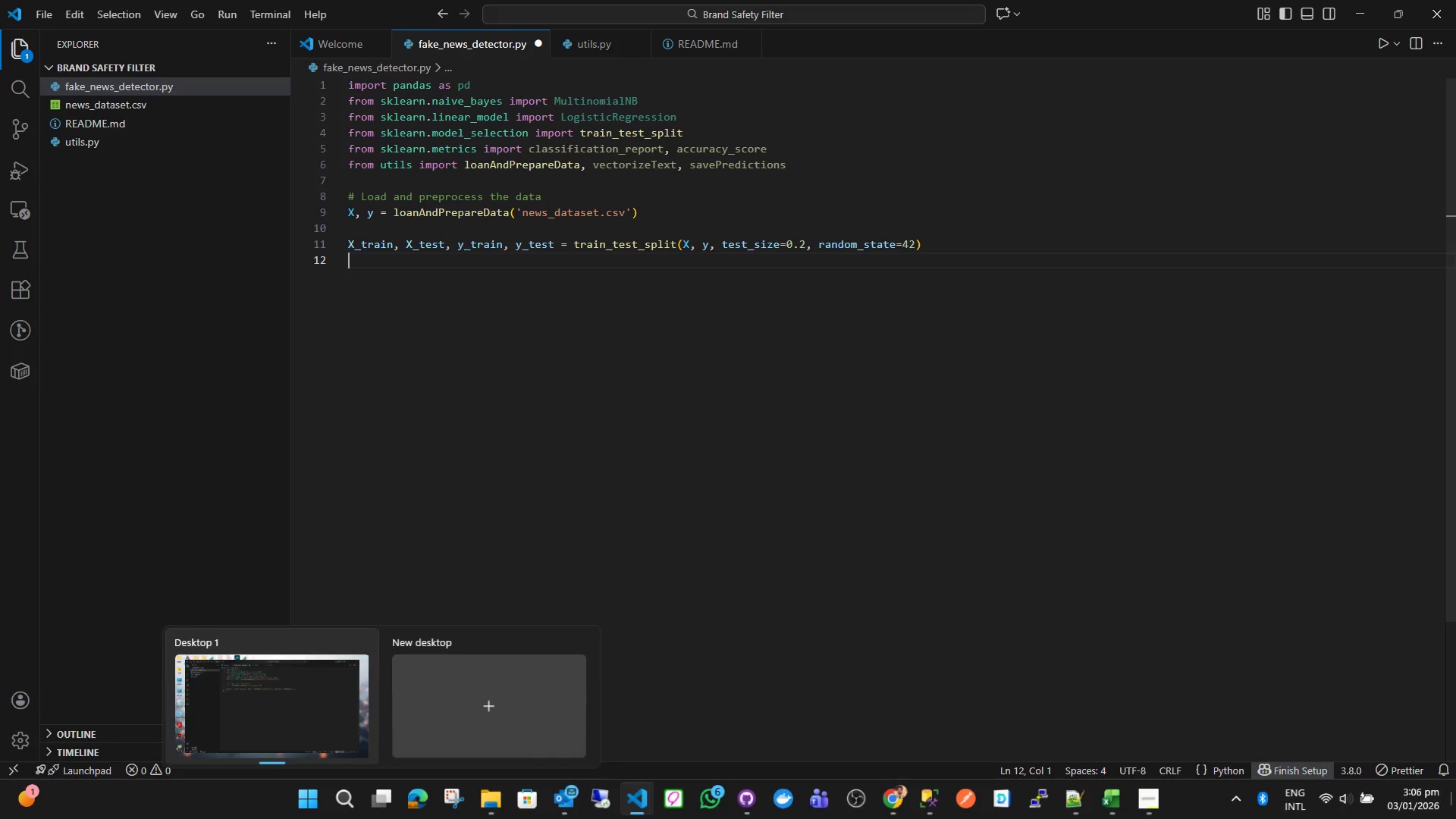 
mouse_move([1450, 806])
 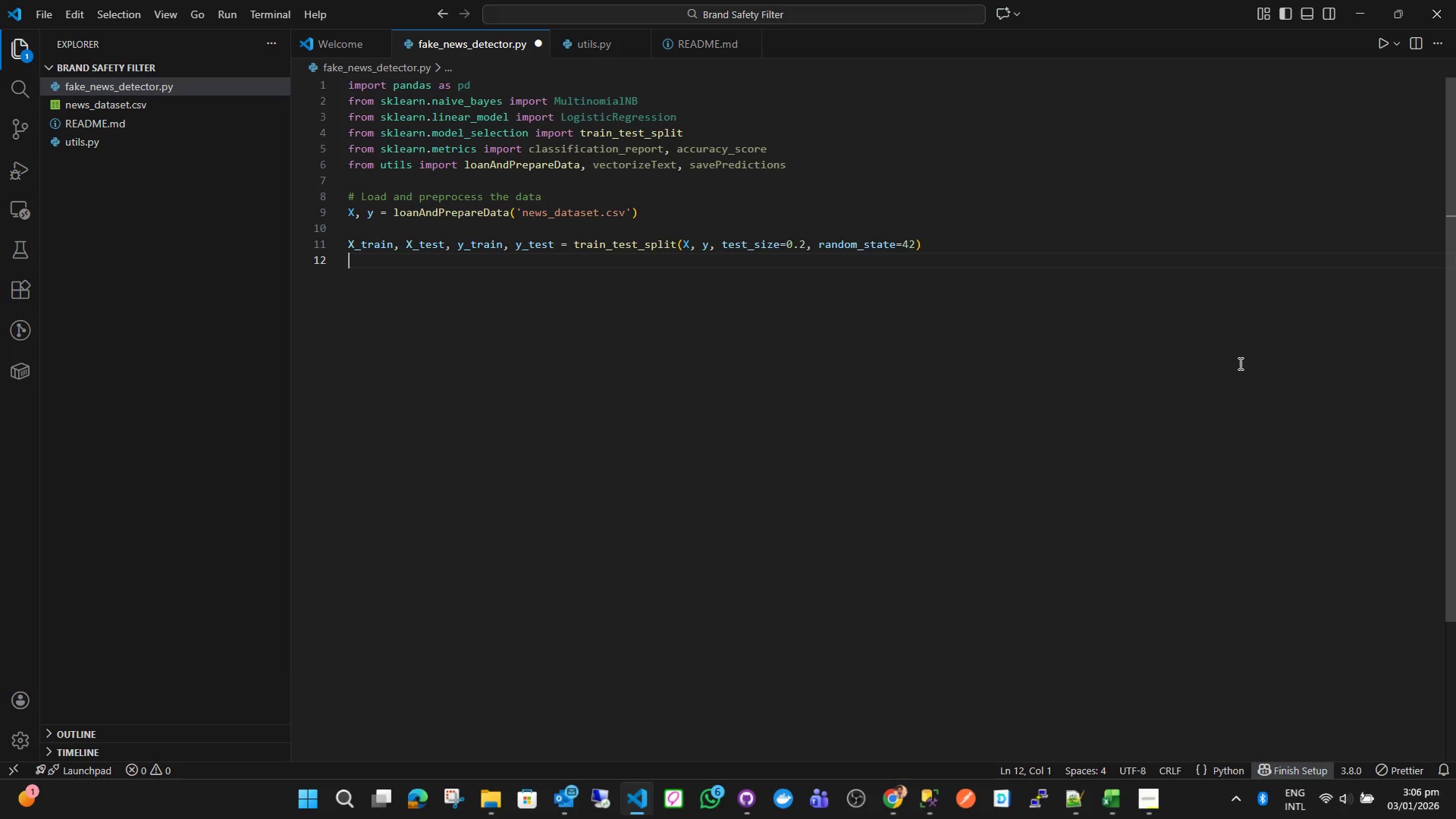 
wait(5.57)
 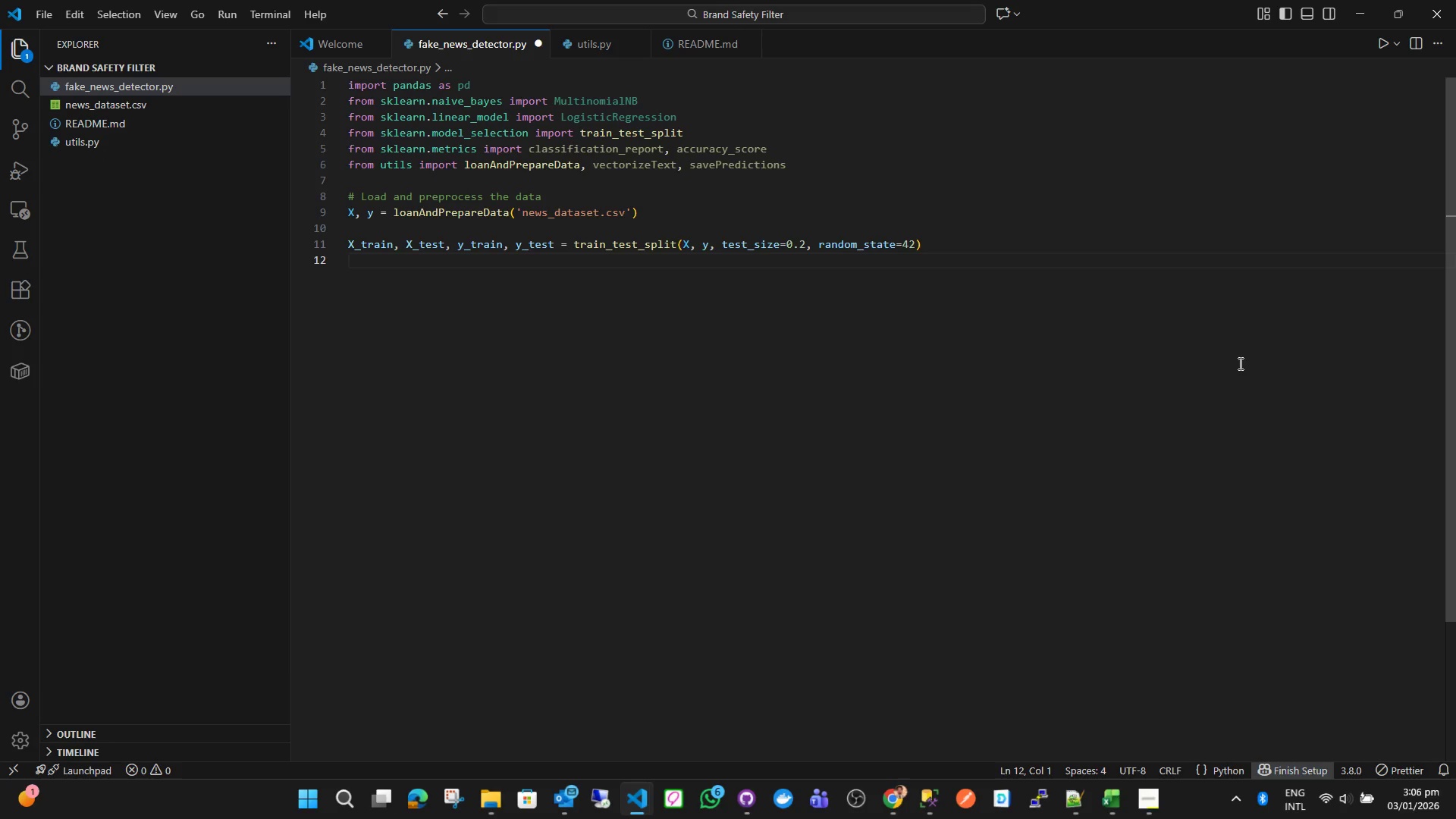 
left_click([1239, 363])
 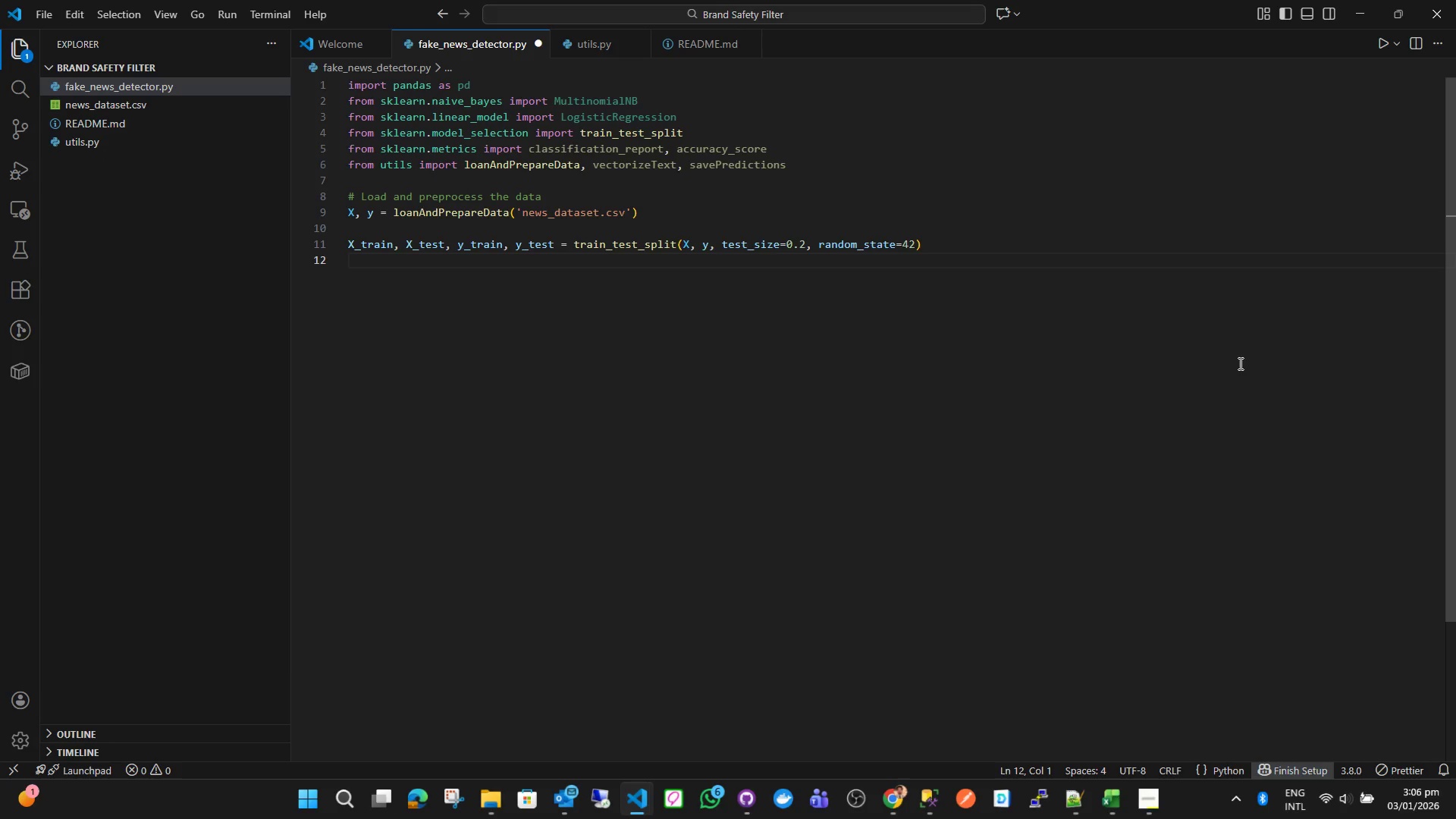 
key(Enter)
 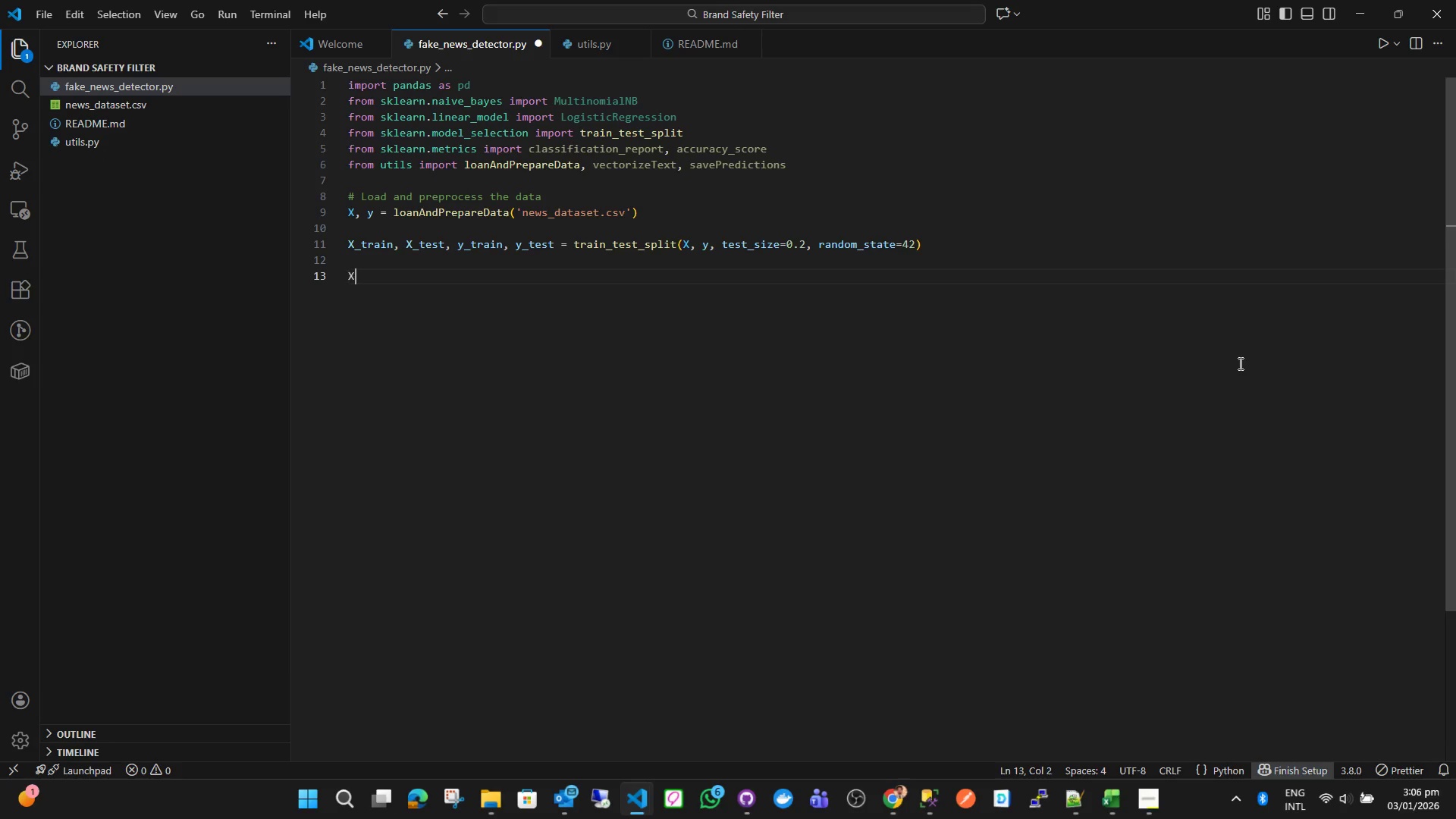 
type(X-tra)
key(Backspace)
key(Backspace)
key(Backspace)
key(Backspace)
type(_trai)
 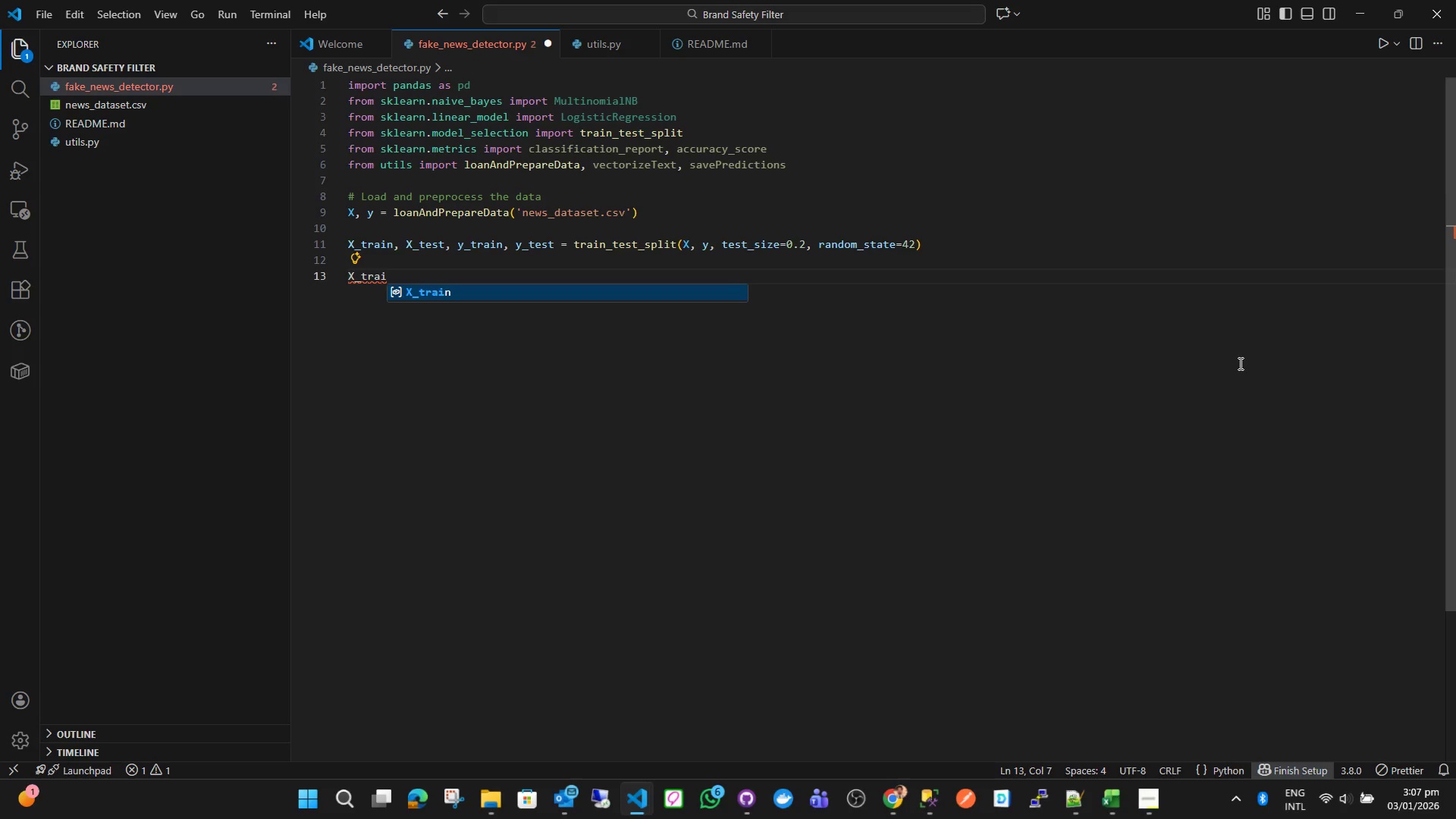 
key(Enter)
 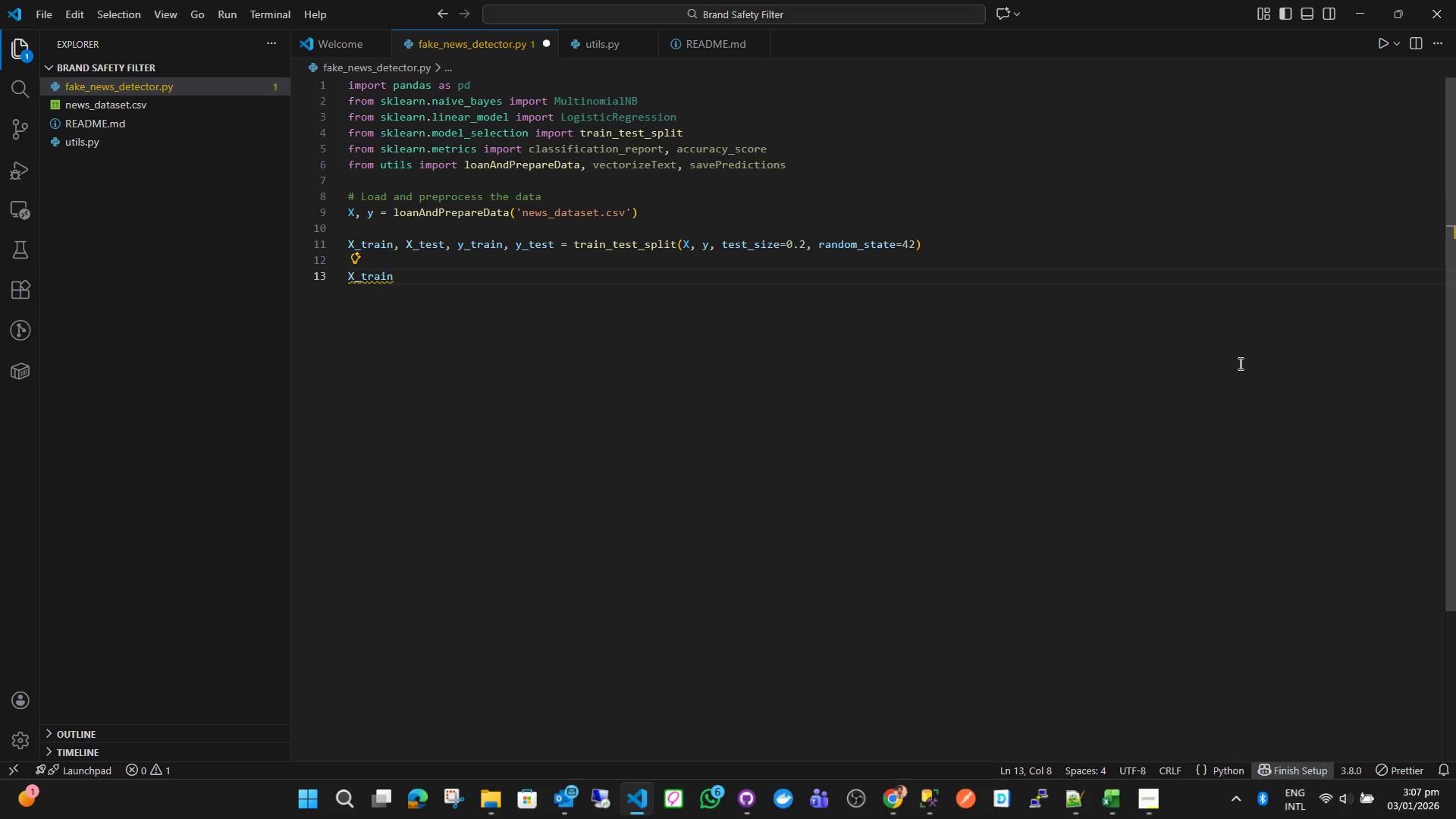 
key(Backspace)
 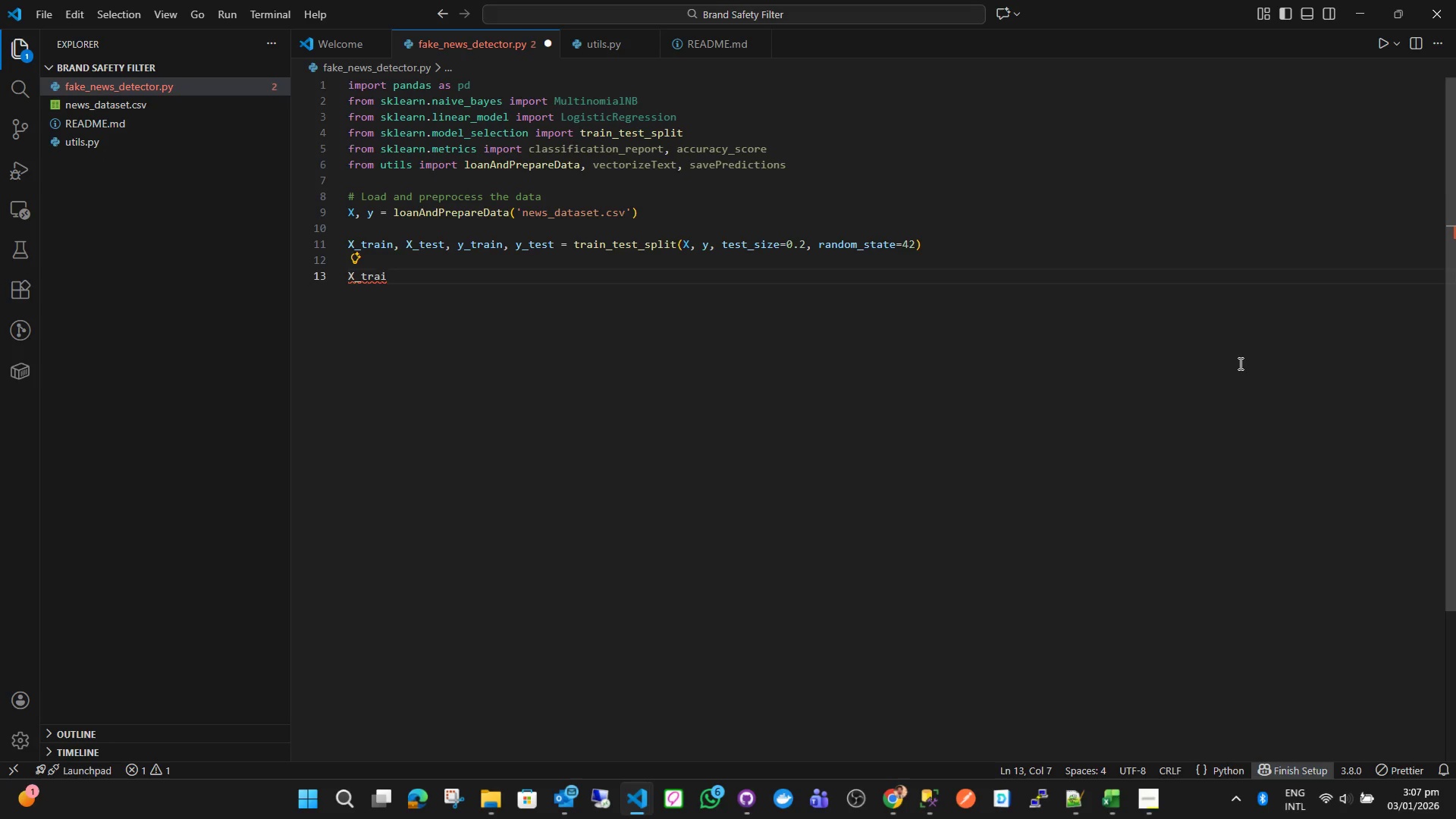 
key(N)
 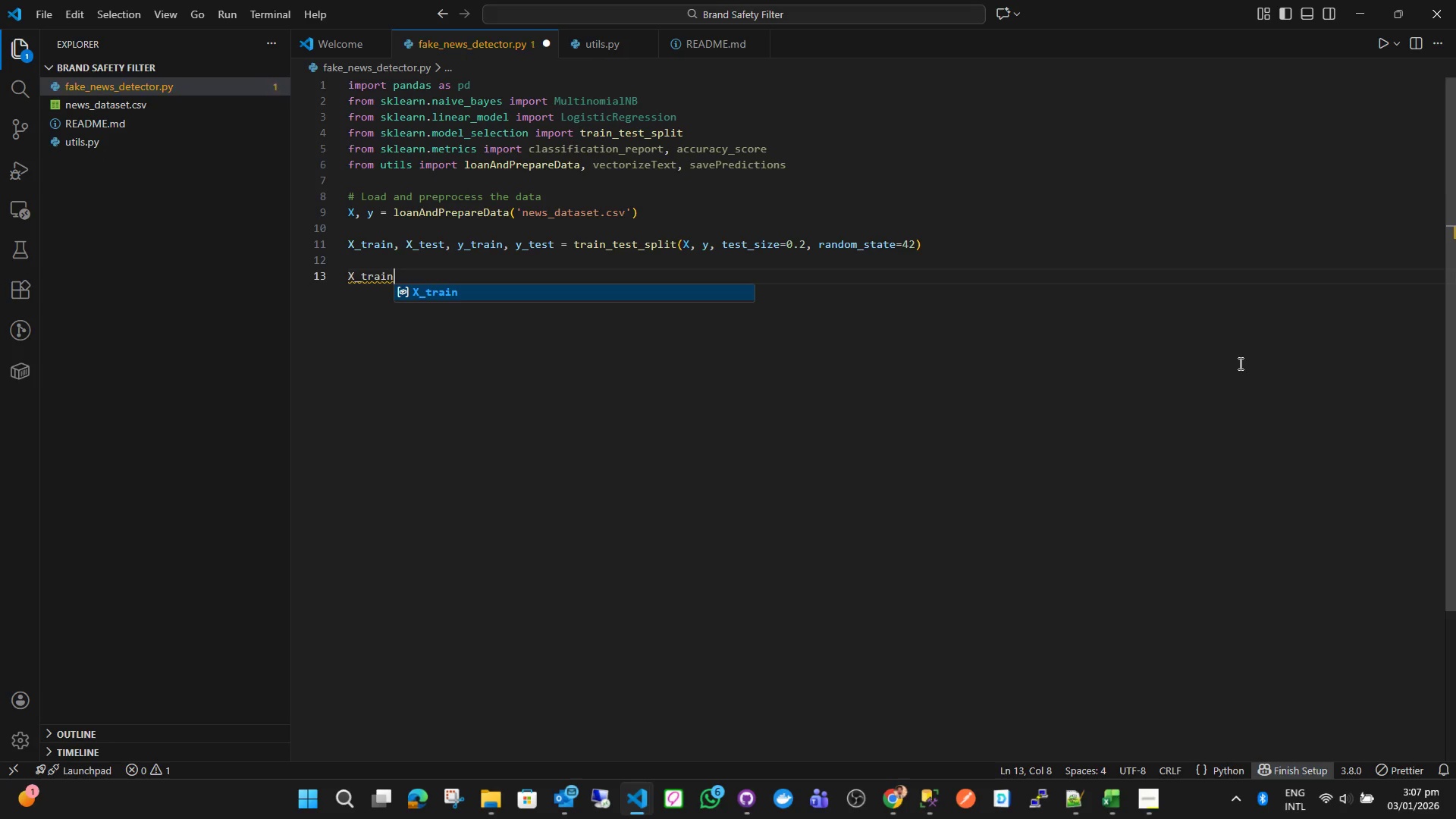 
key(Shift+Minus)
 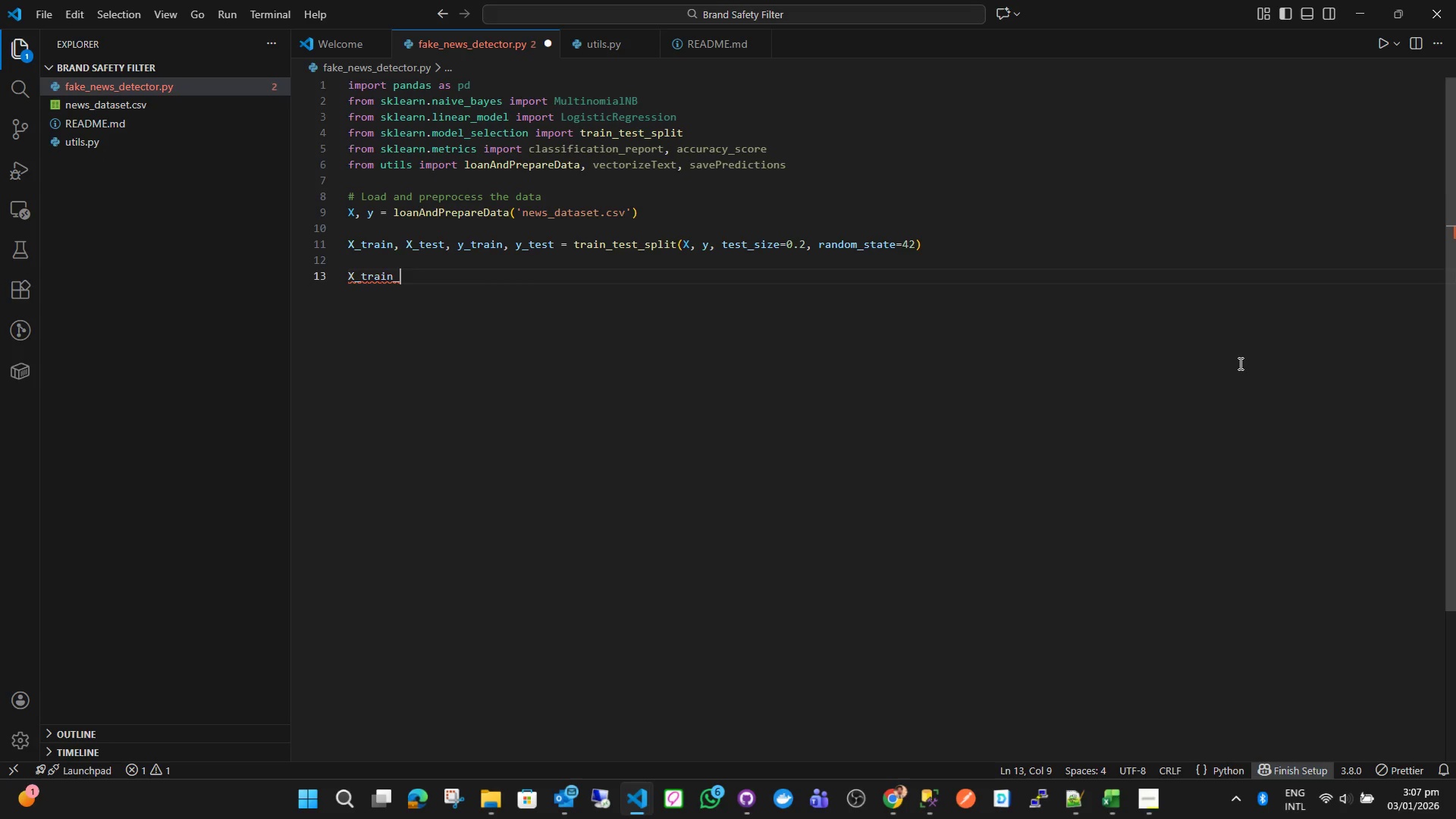 
key(V)
 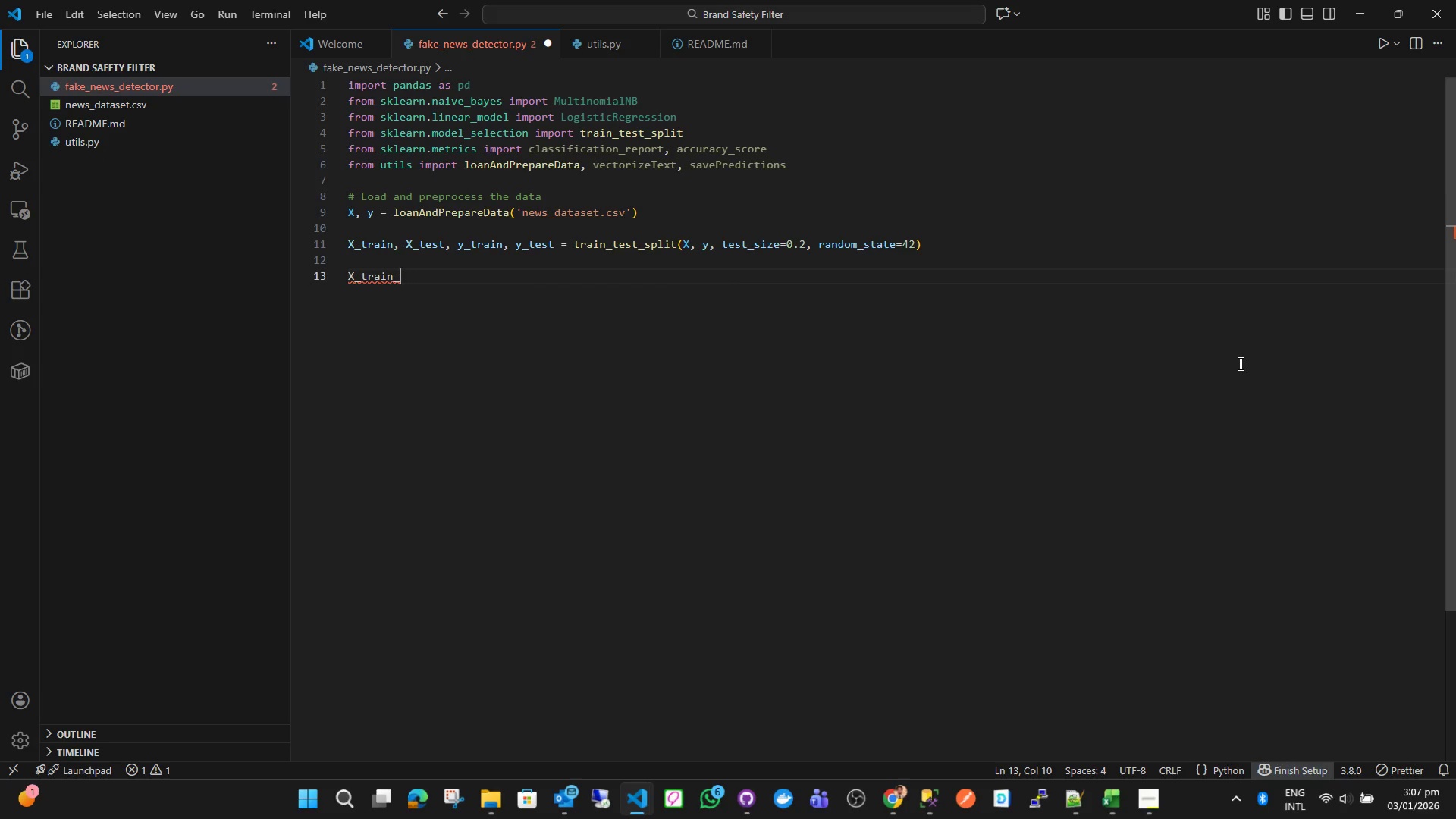 
key(Backspace)
 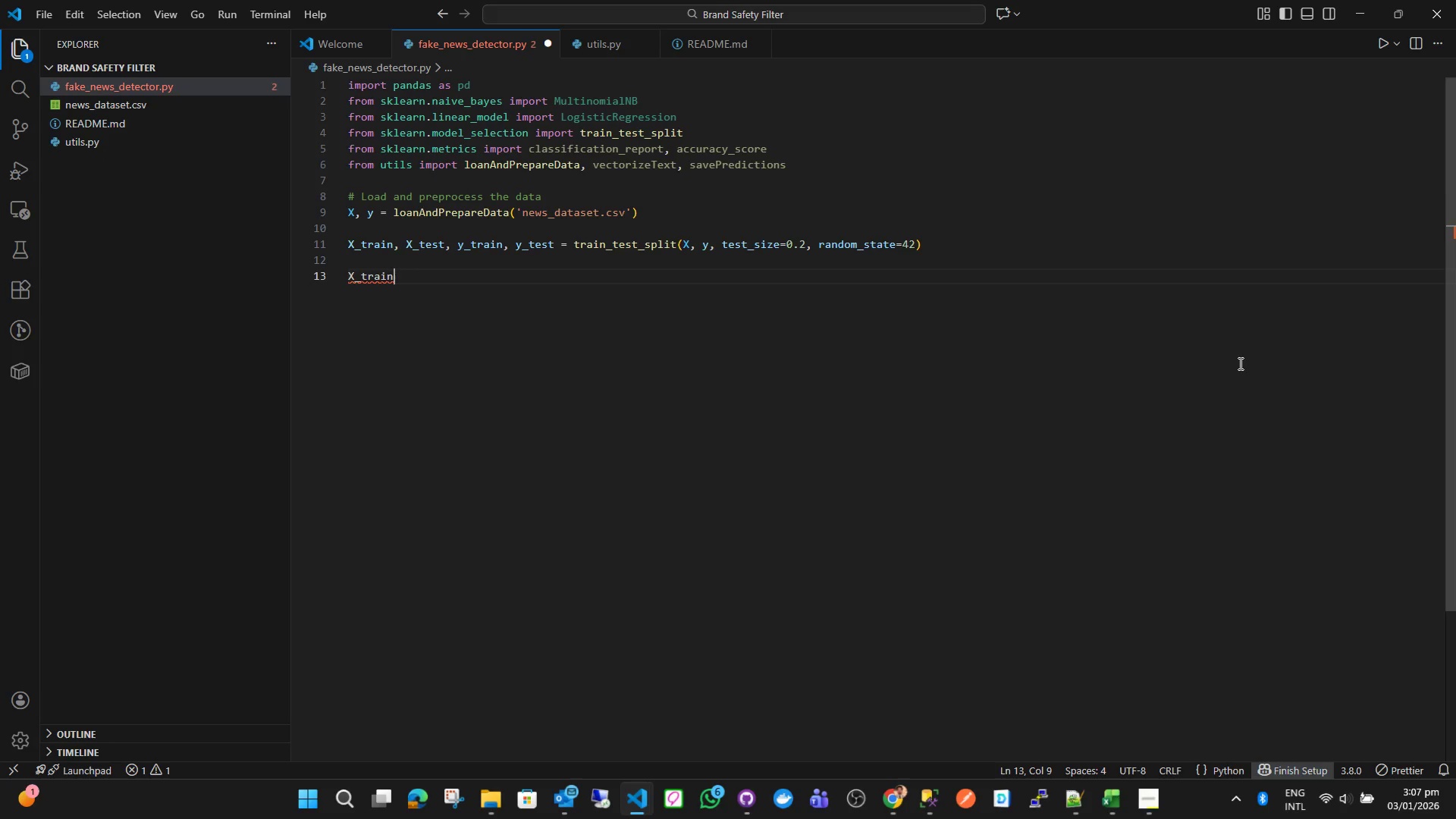 
key(Backspace)
 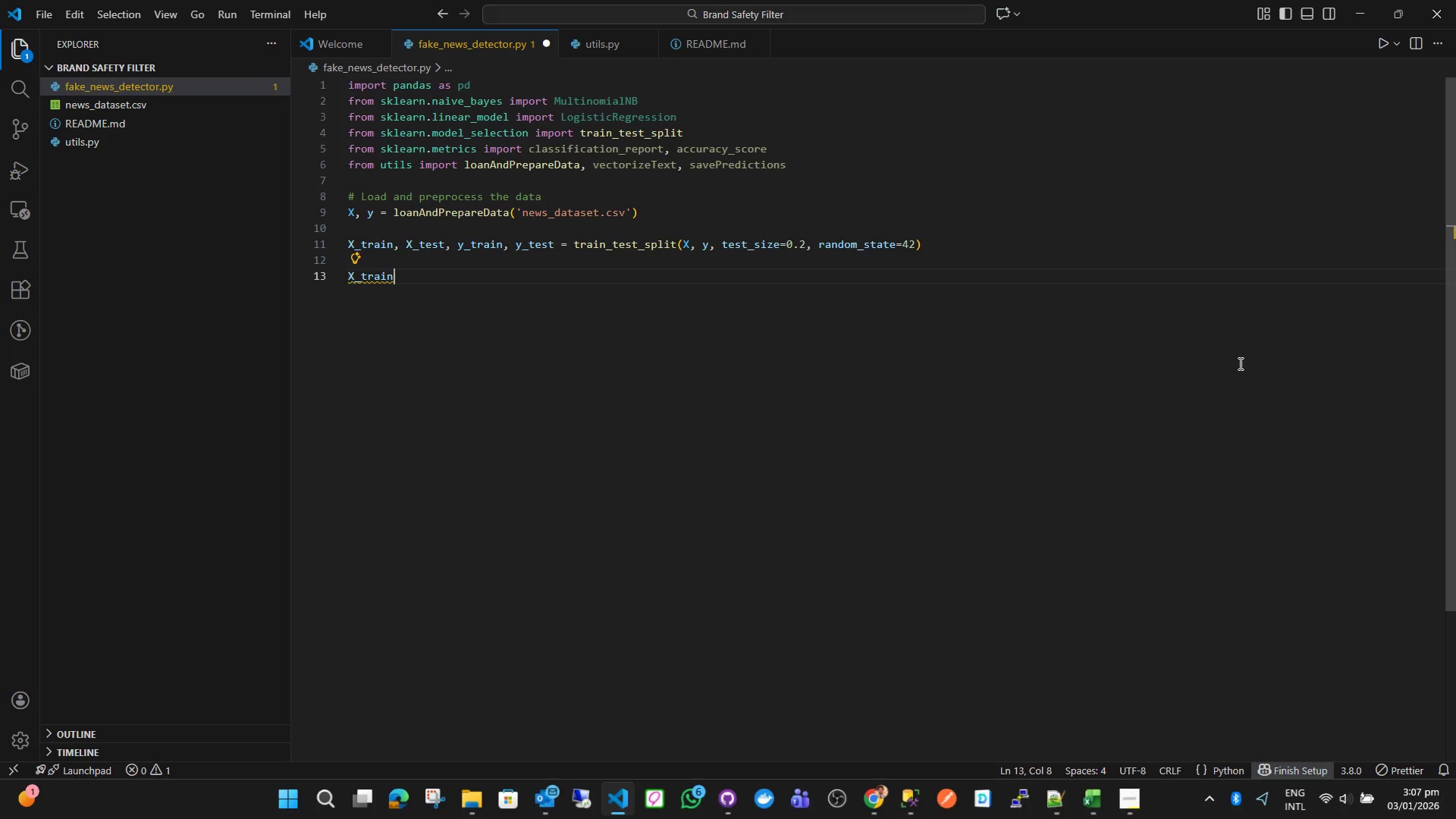 
type(_vector, X_test_vector, vectorixe)
key(Backspace)
key(Backspace)
type(zer = ve)
 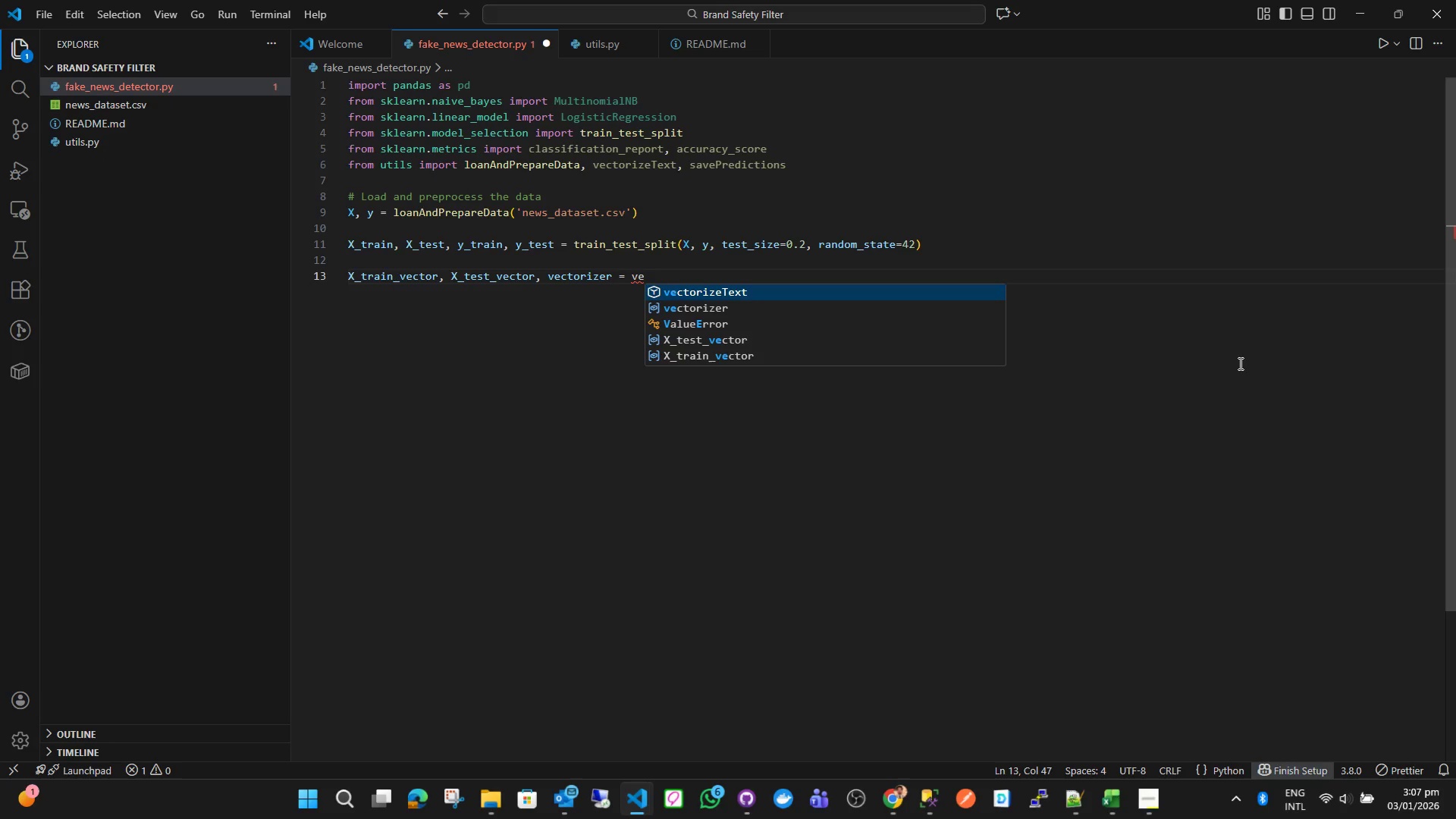 
key(Enter)
 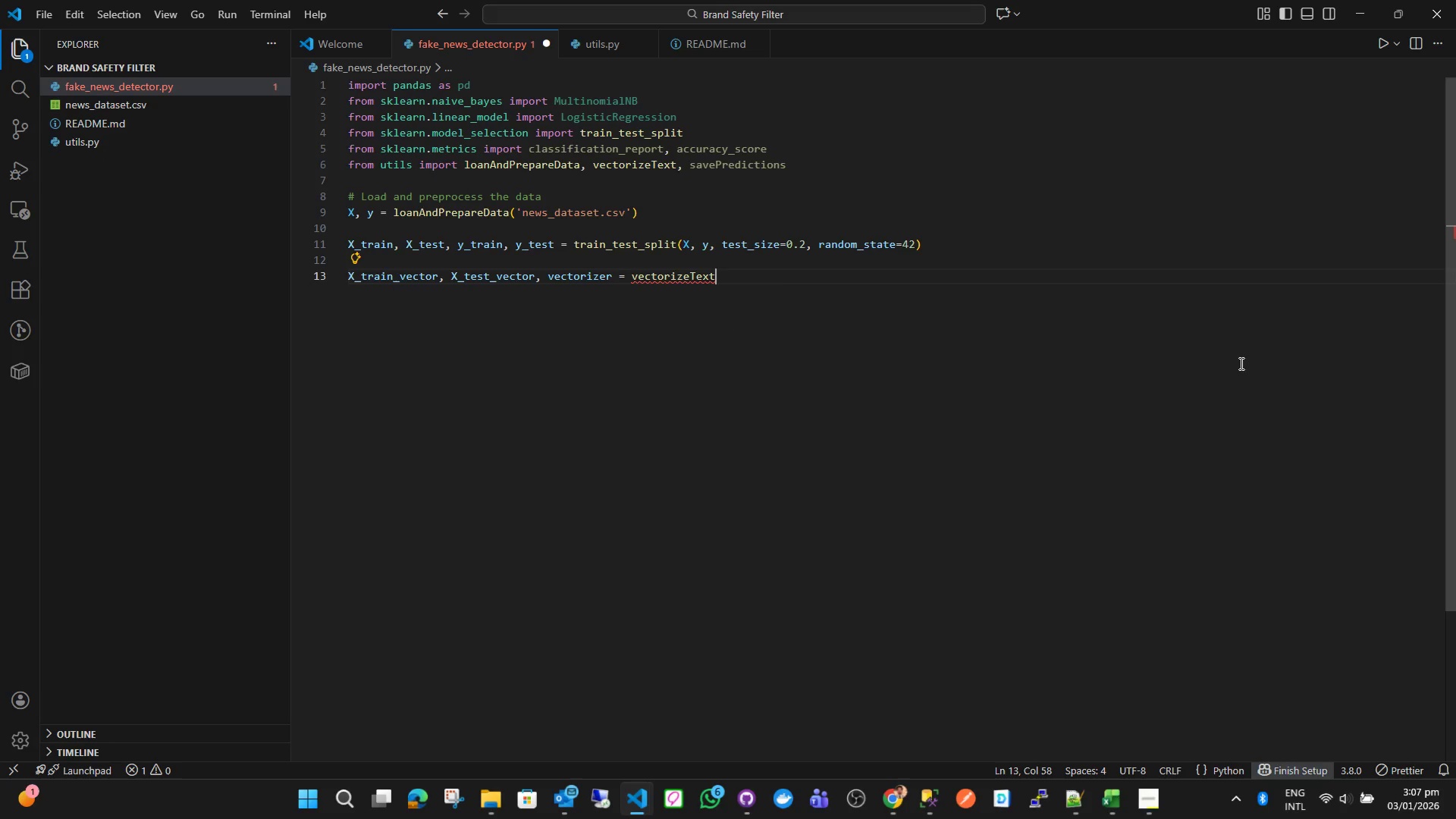 
type((X_)
 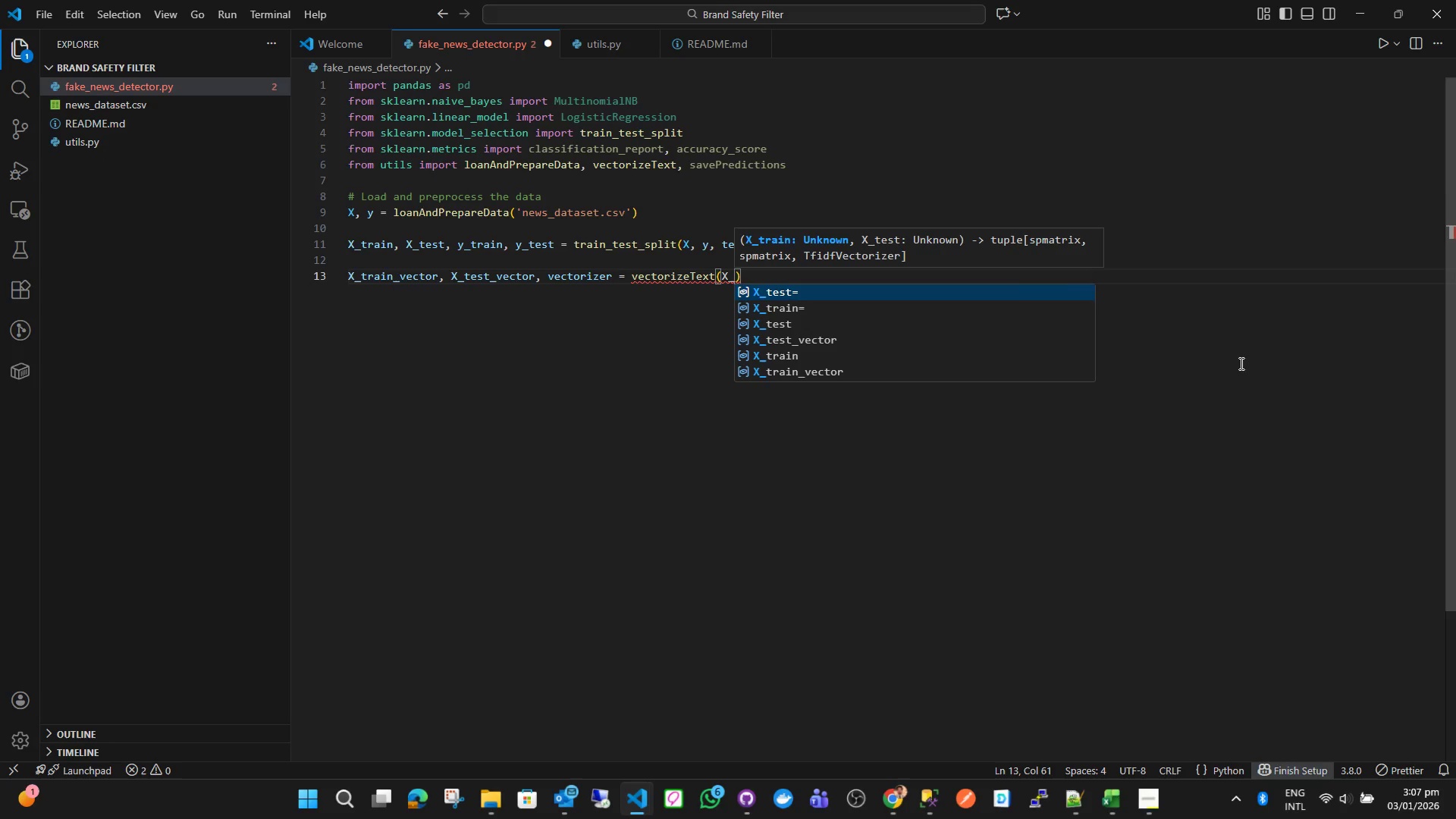 
key(ArrowDown)
 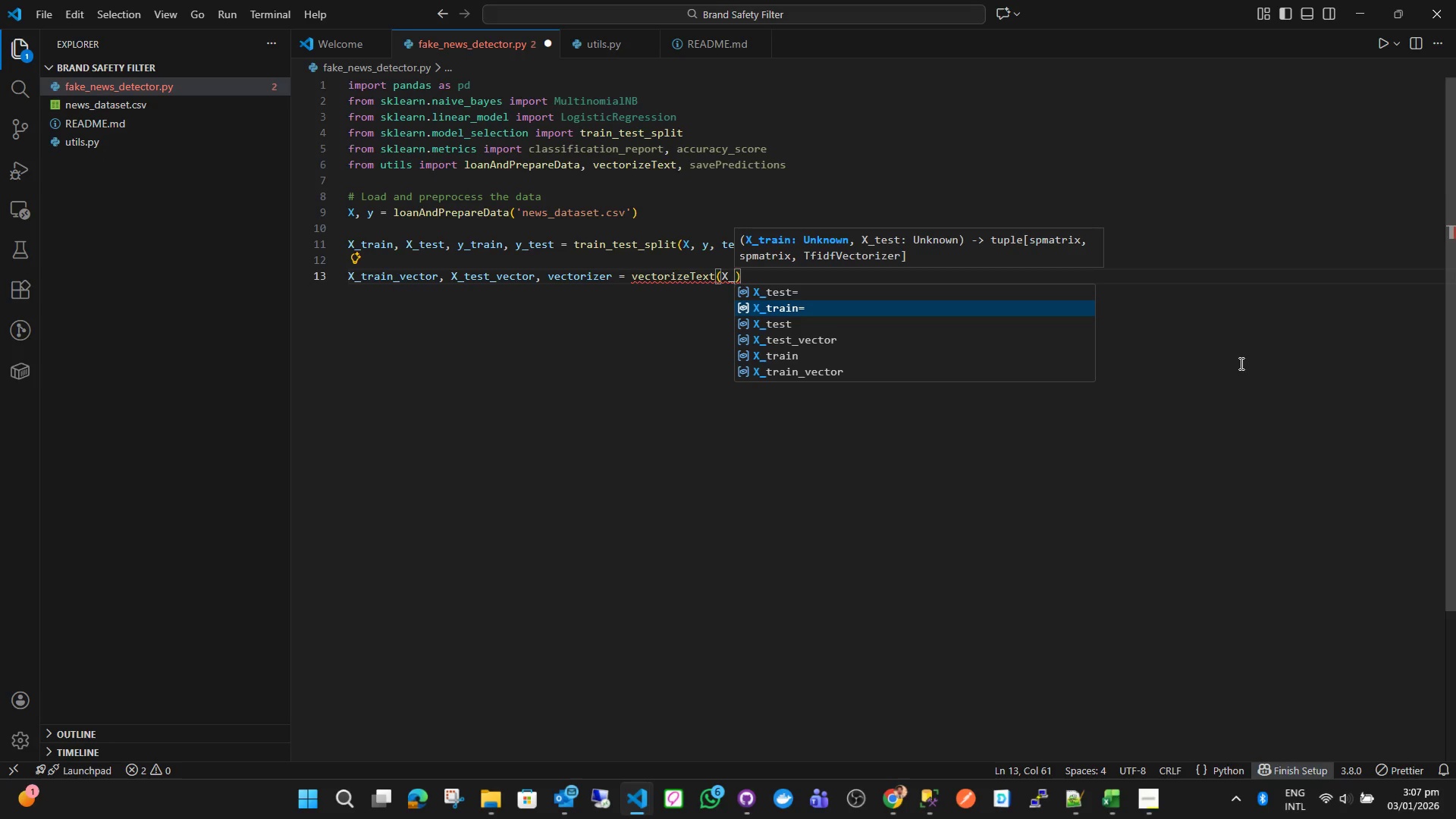 
key(ArrowDown)
 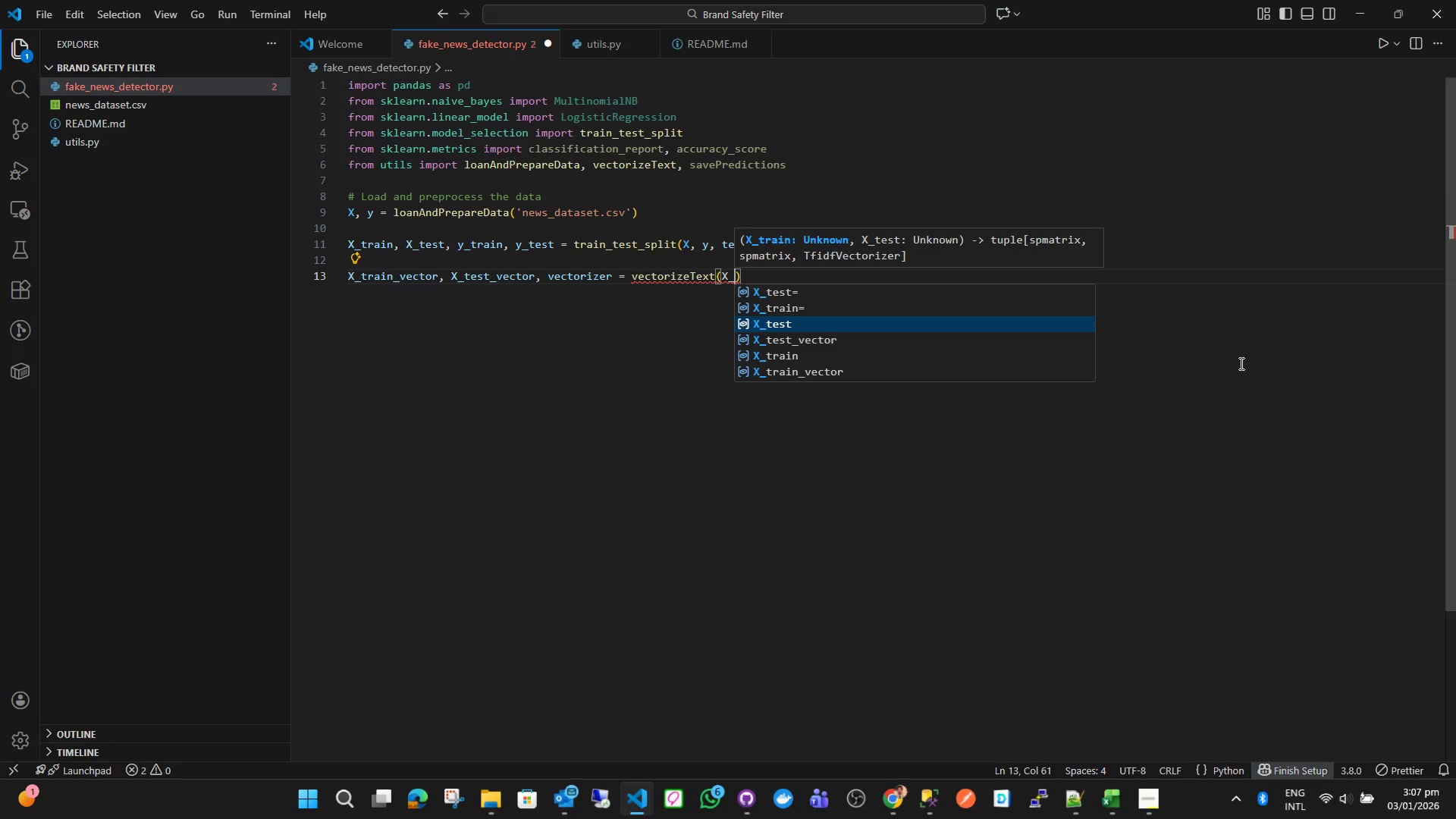 
key(ArrowDown)
 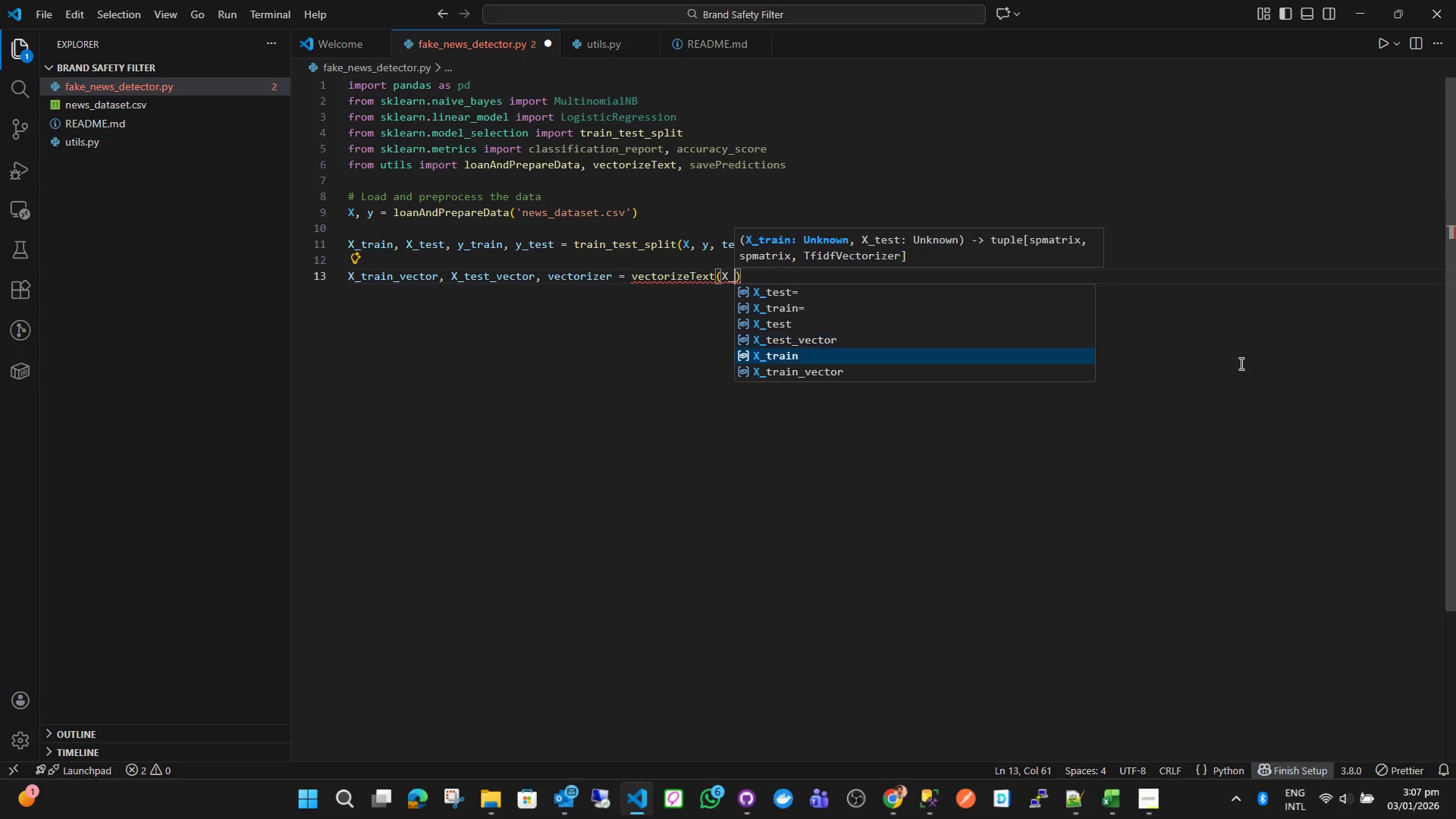 
key(ArrowDown)
 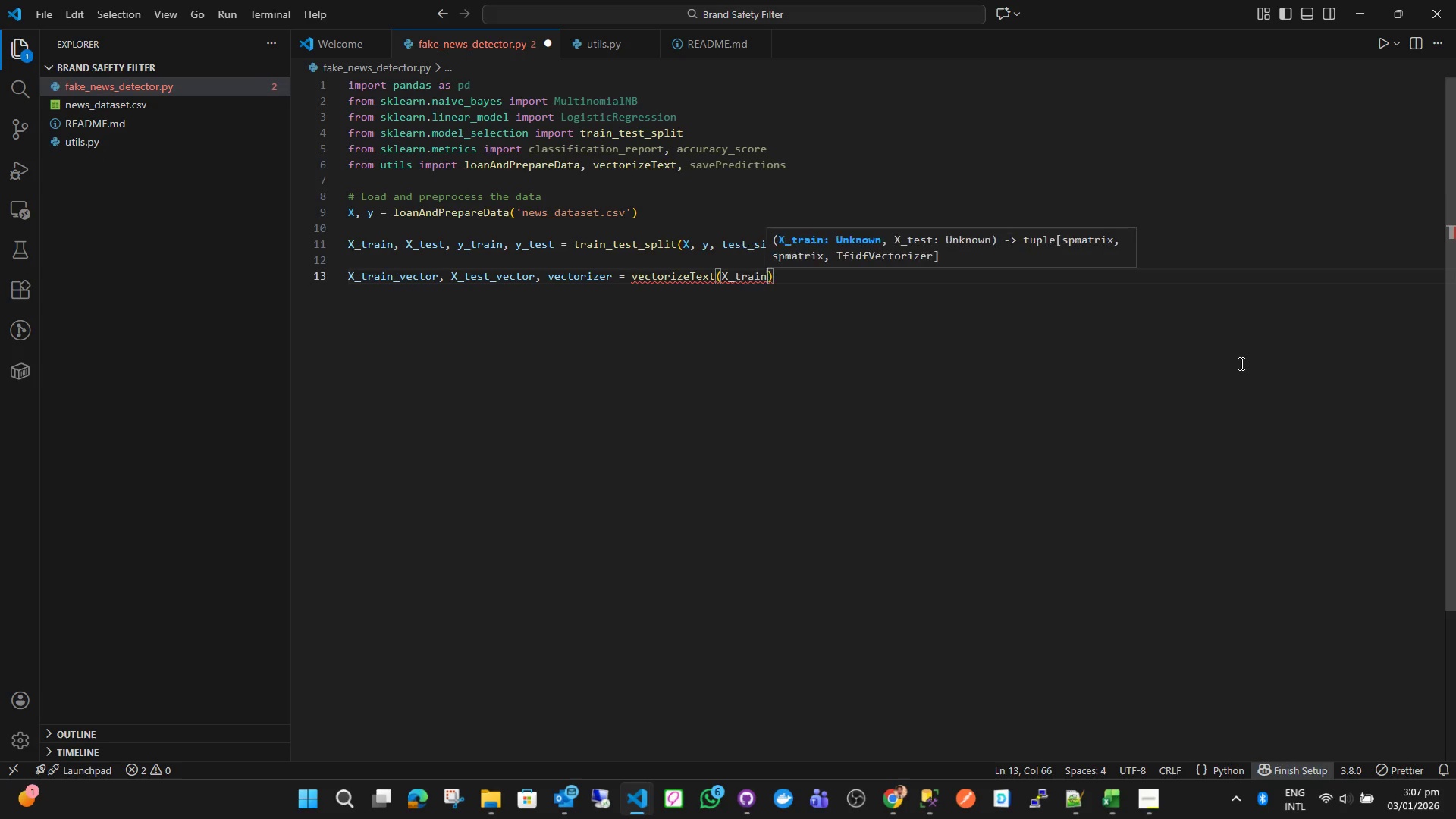 
key(Enter)
 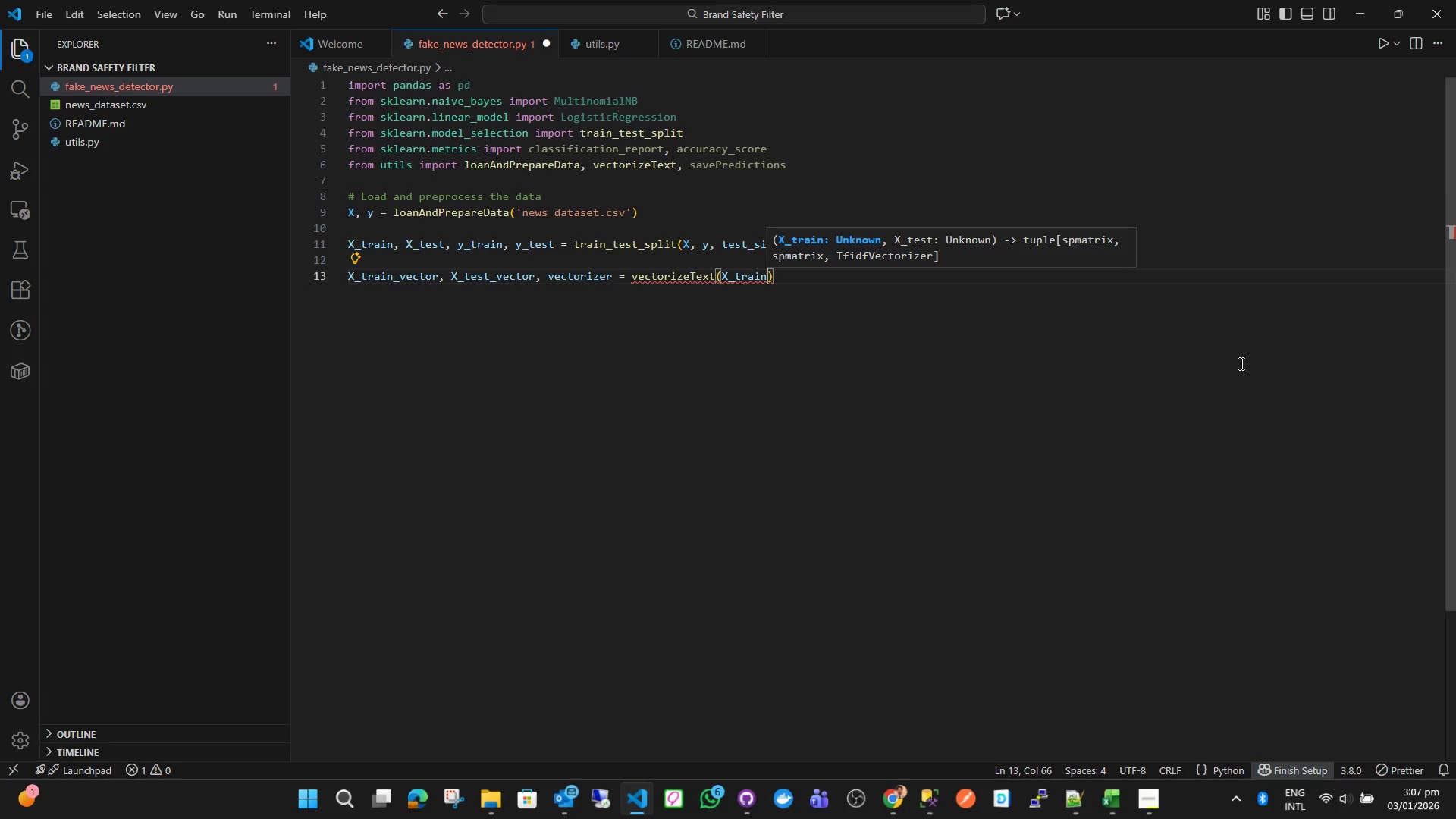 
key(Comma)
 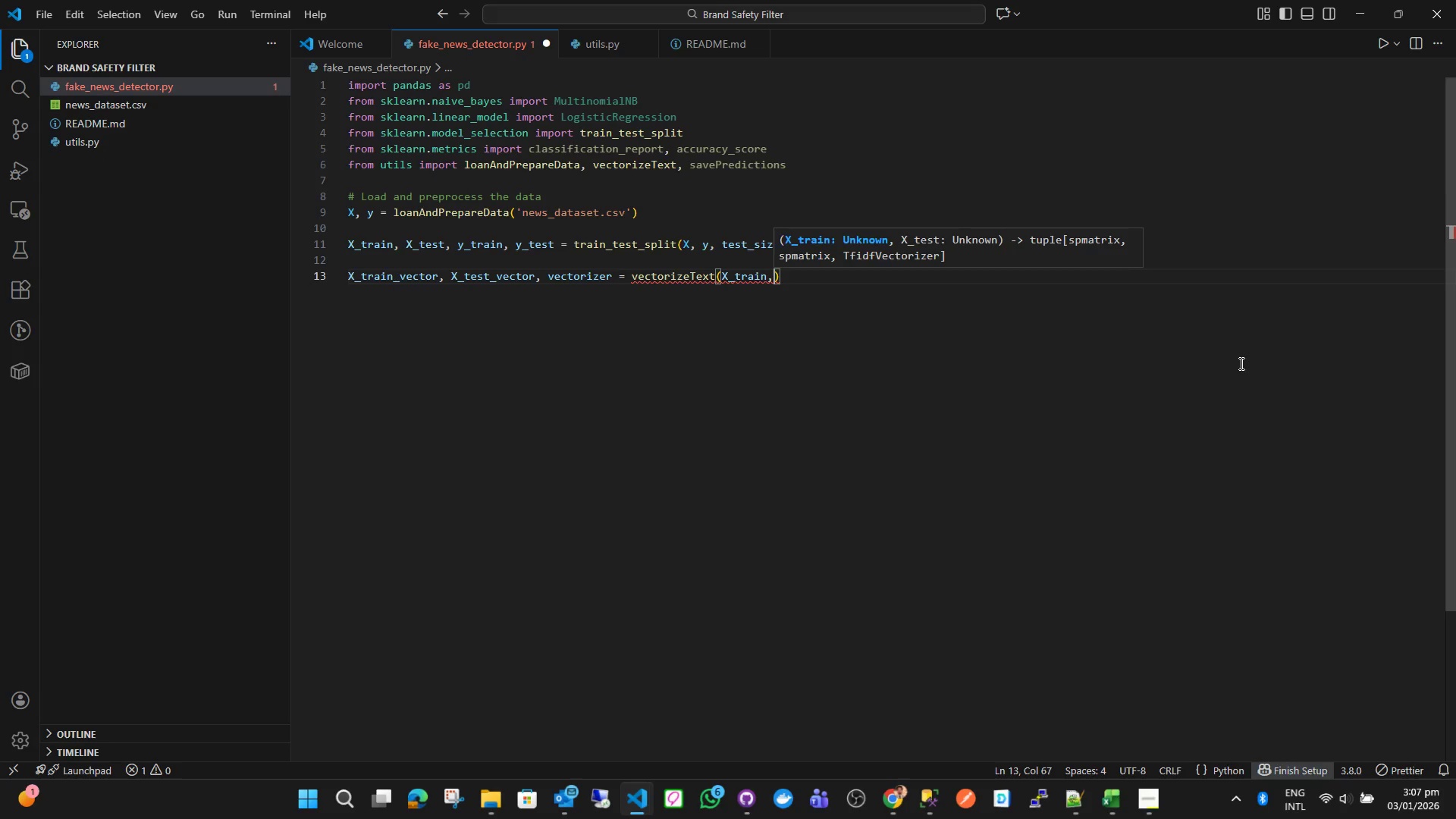 
key(Space)
 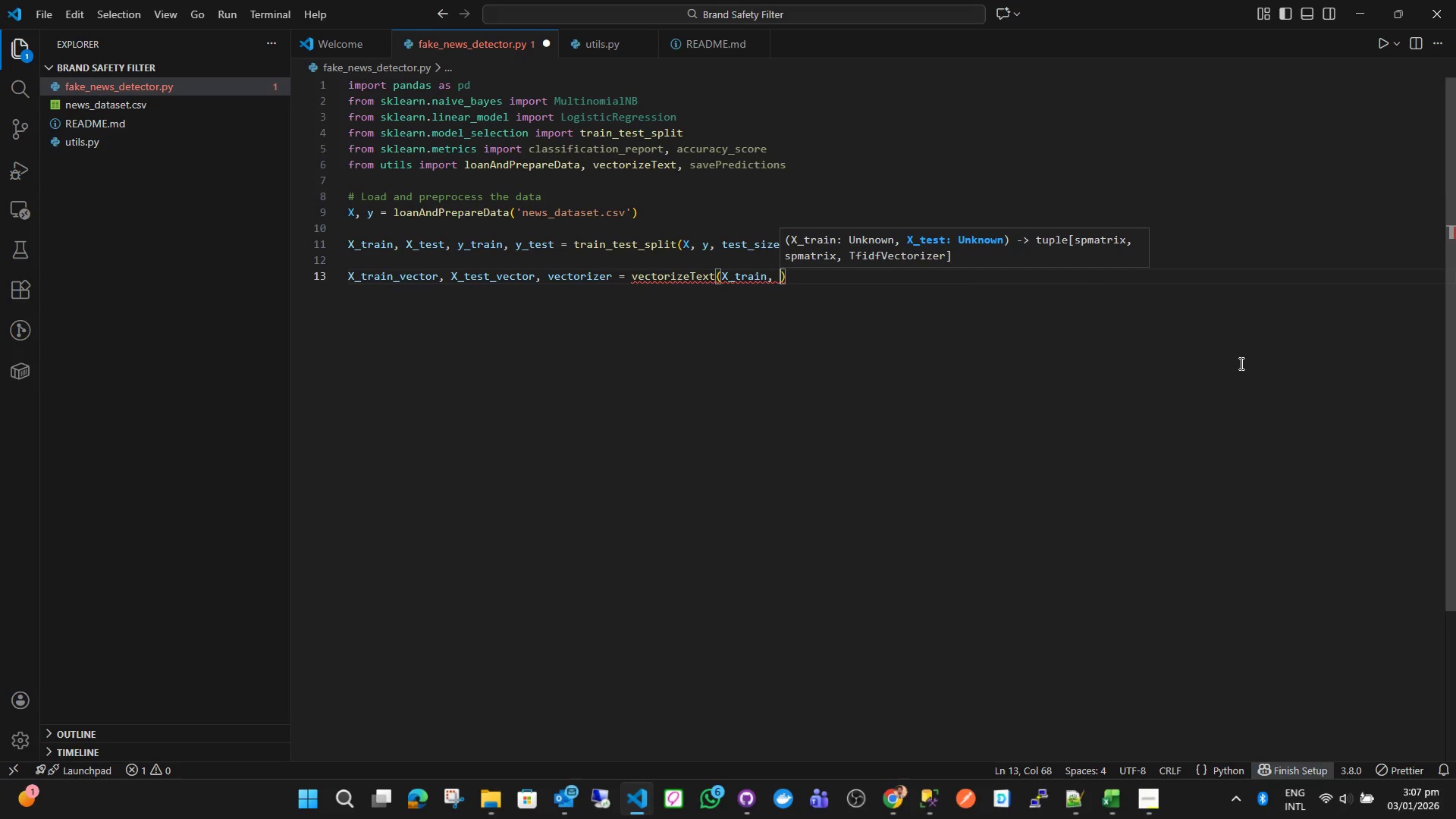 
key(Shift+X)
 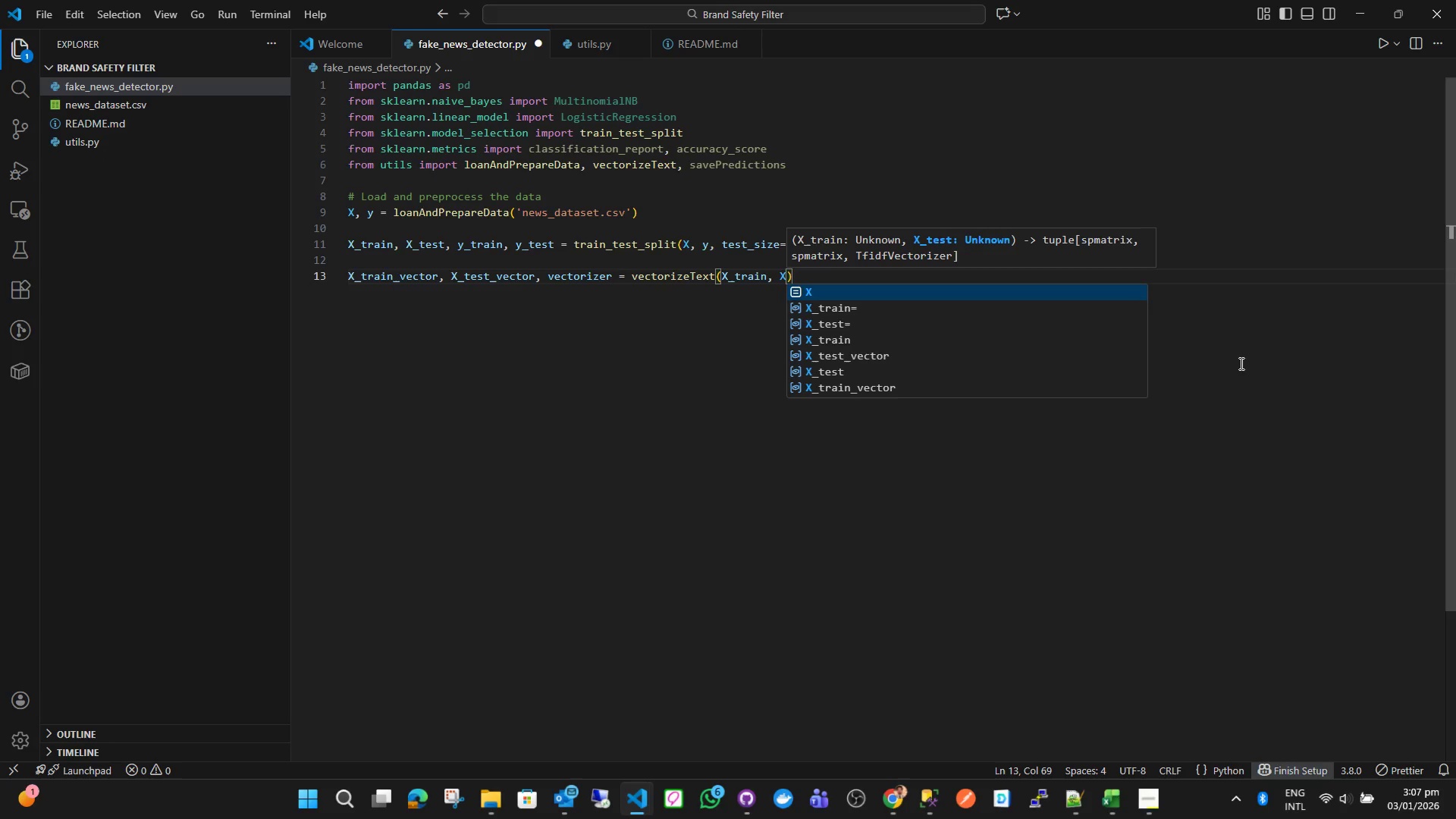 
key(ArrowDown)
 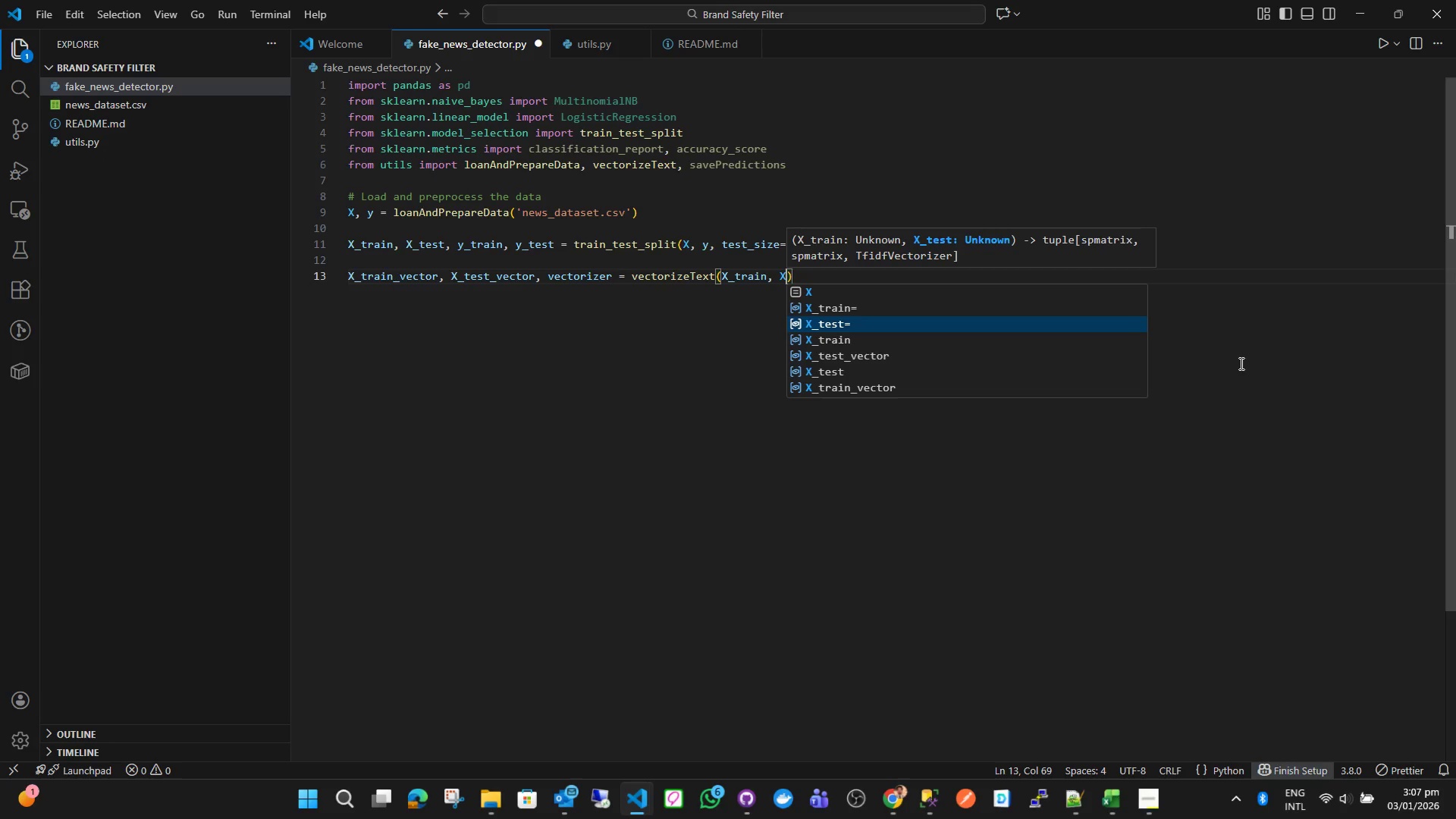 
key(ArrowDown)
 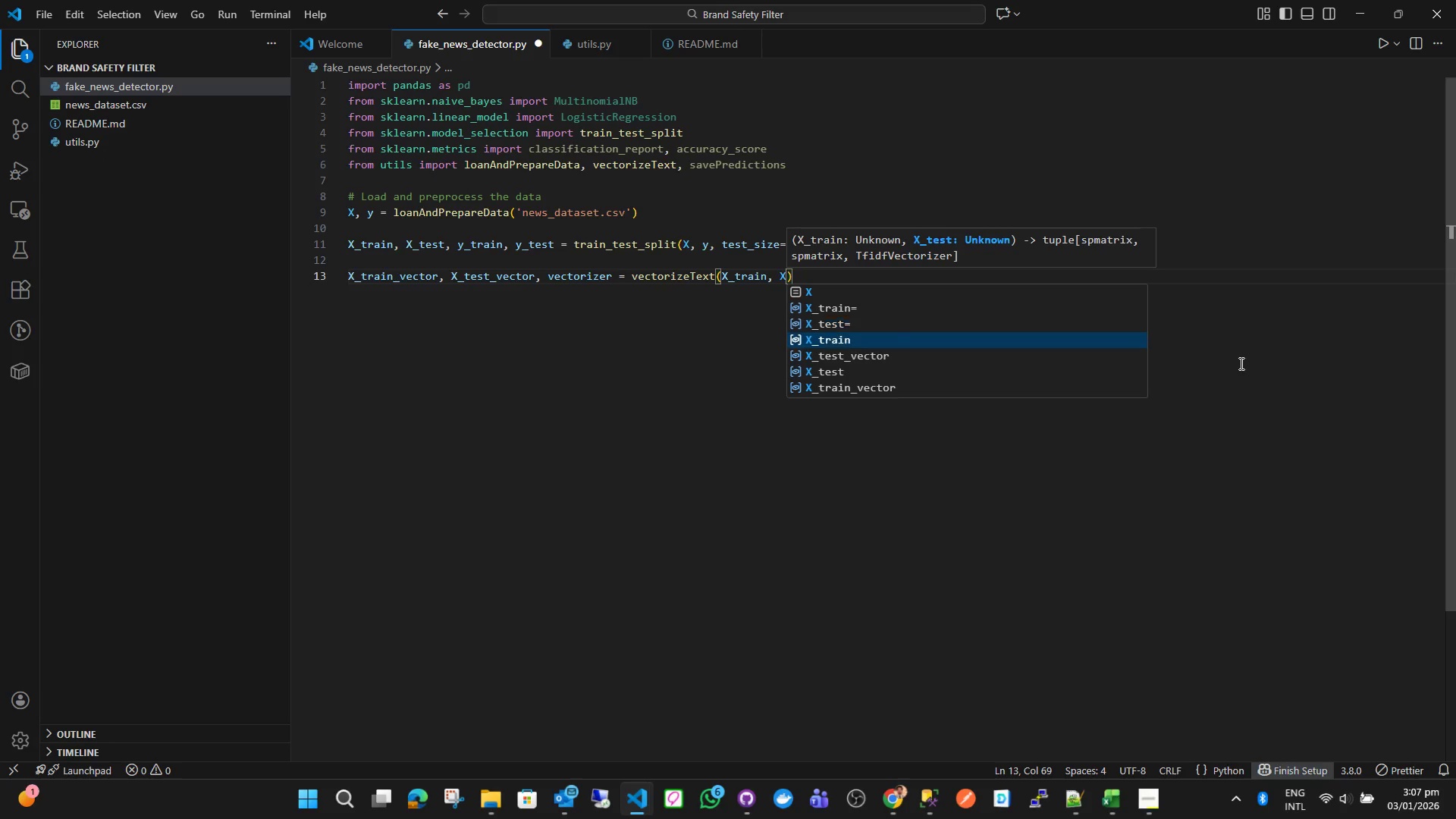 
key(ArrowDown)
 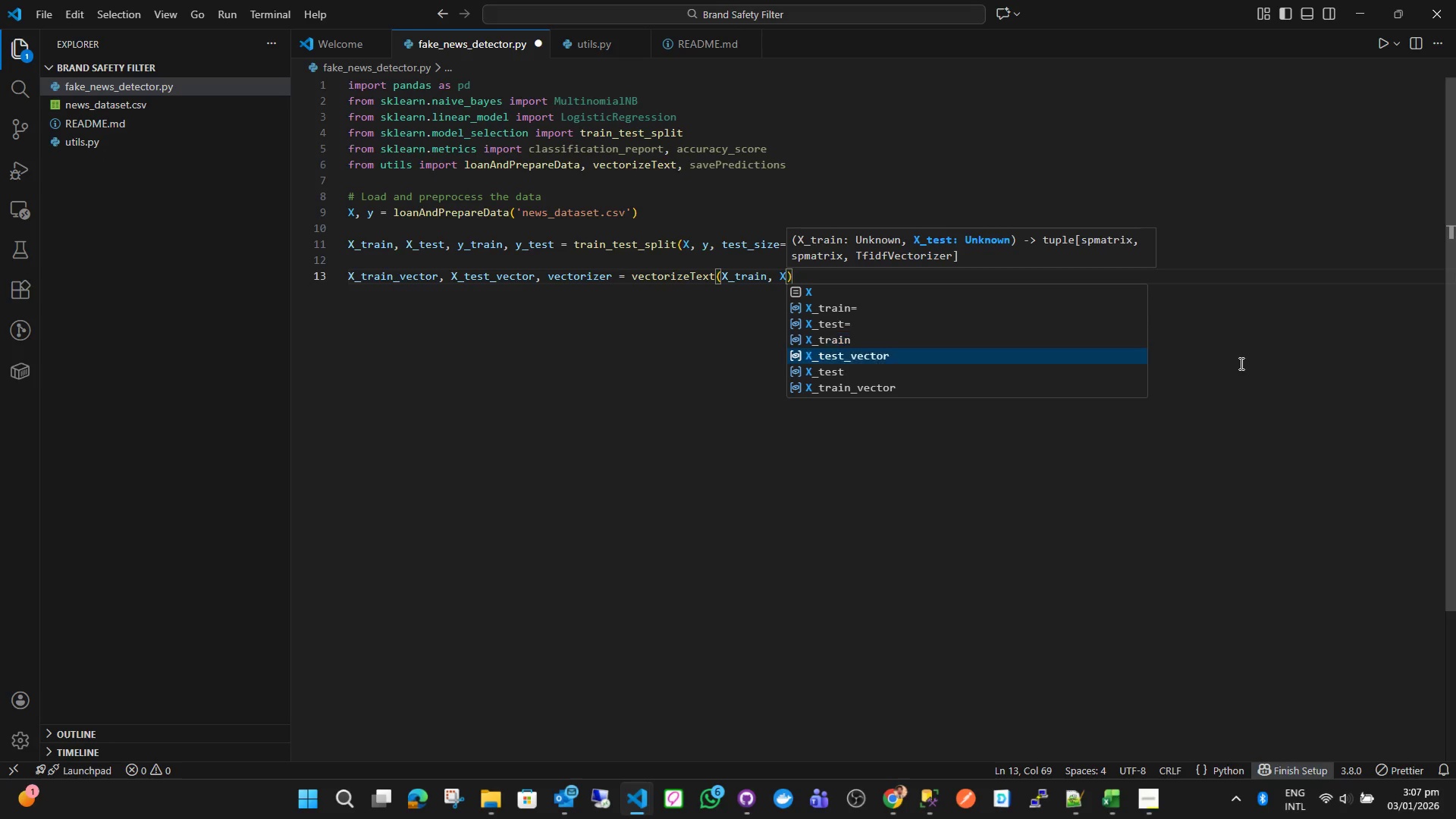 
key(ArrowDown)
 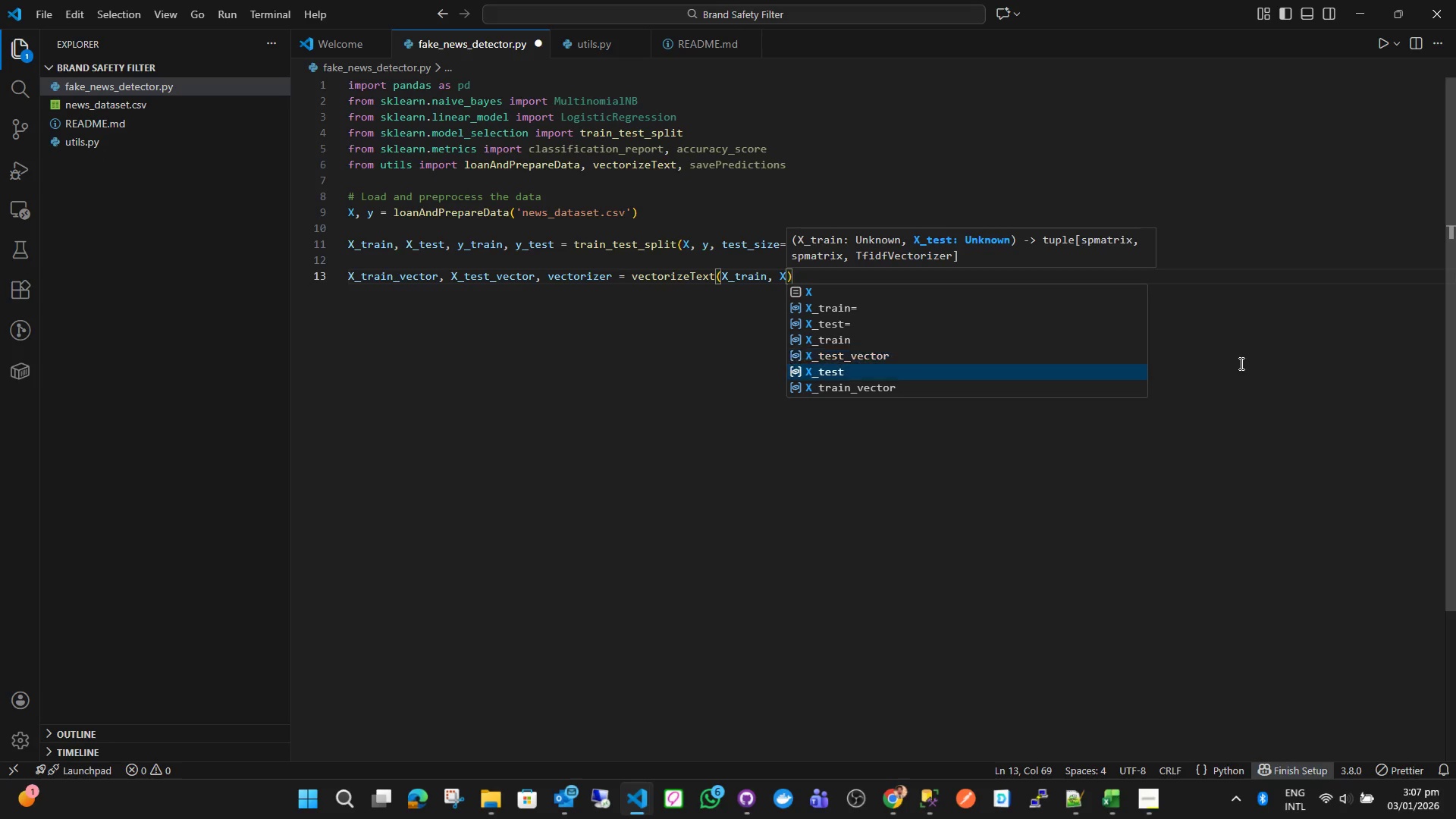 
key(ArrowDown)
 